 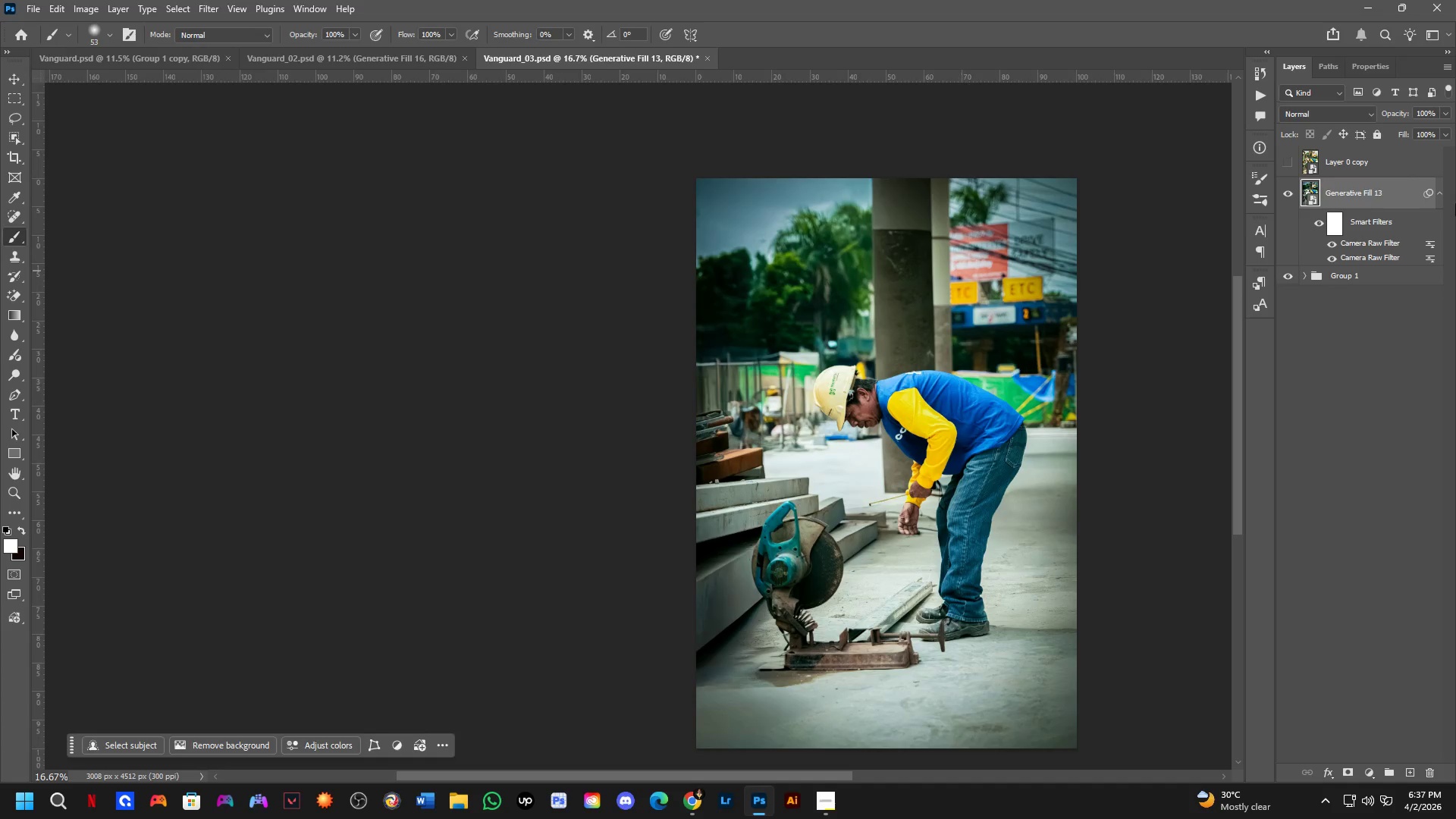 
left_click([1394, 246])
 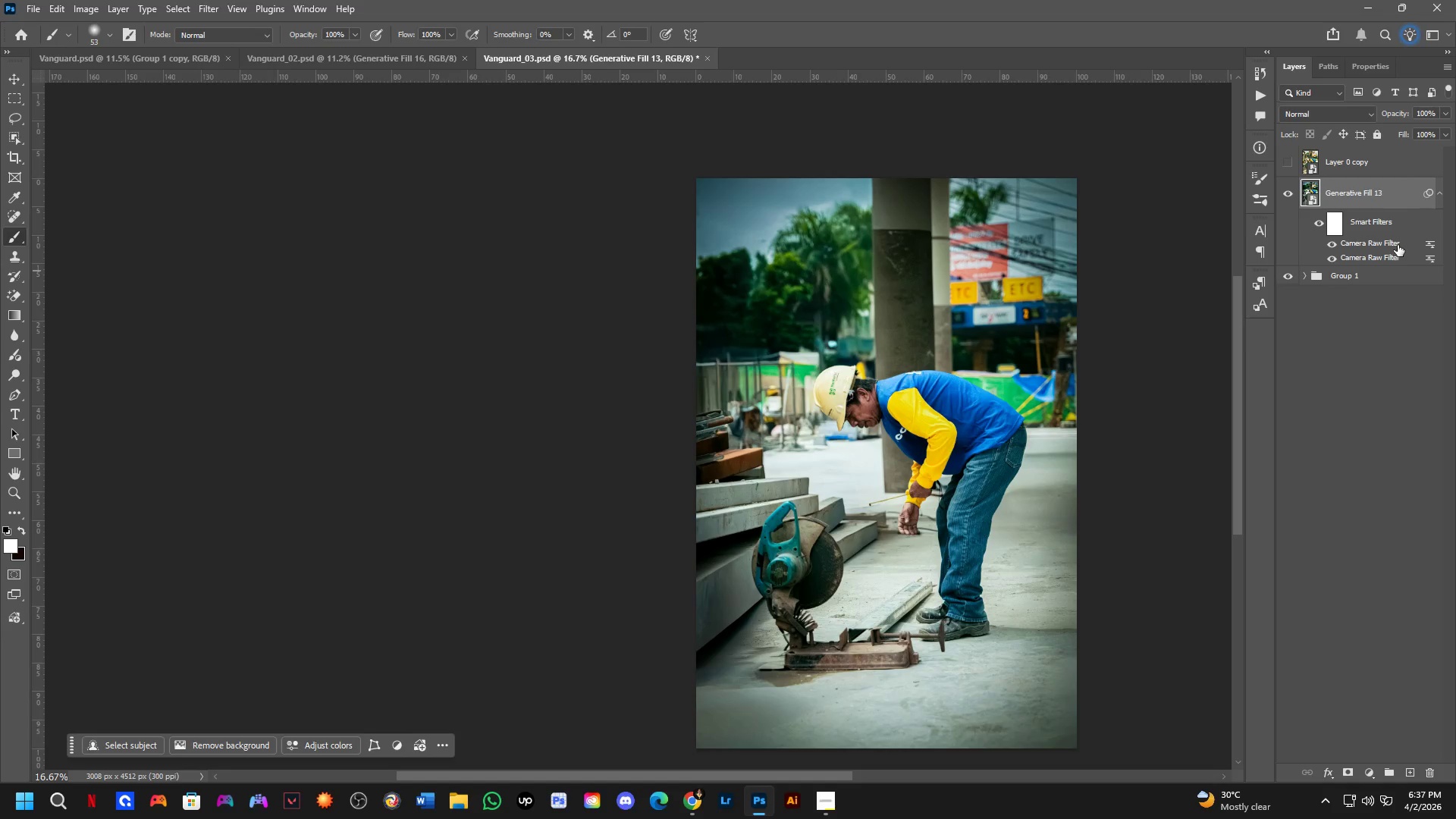 
double_click([1398, 245])
 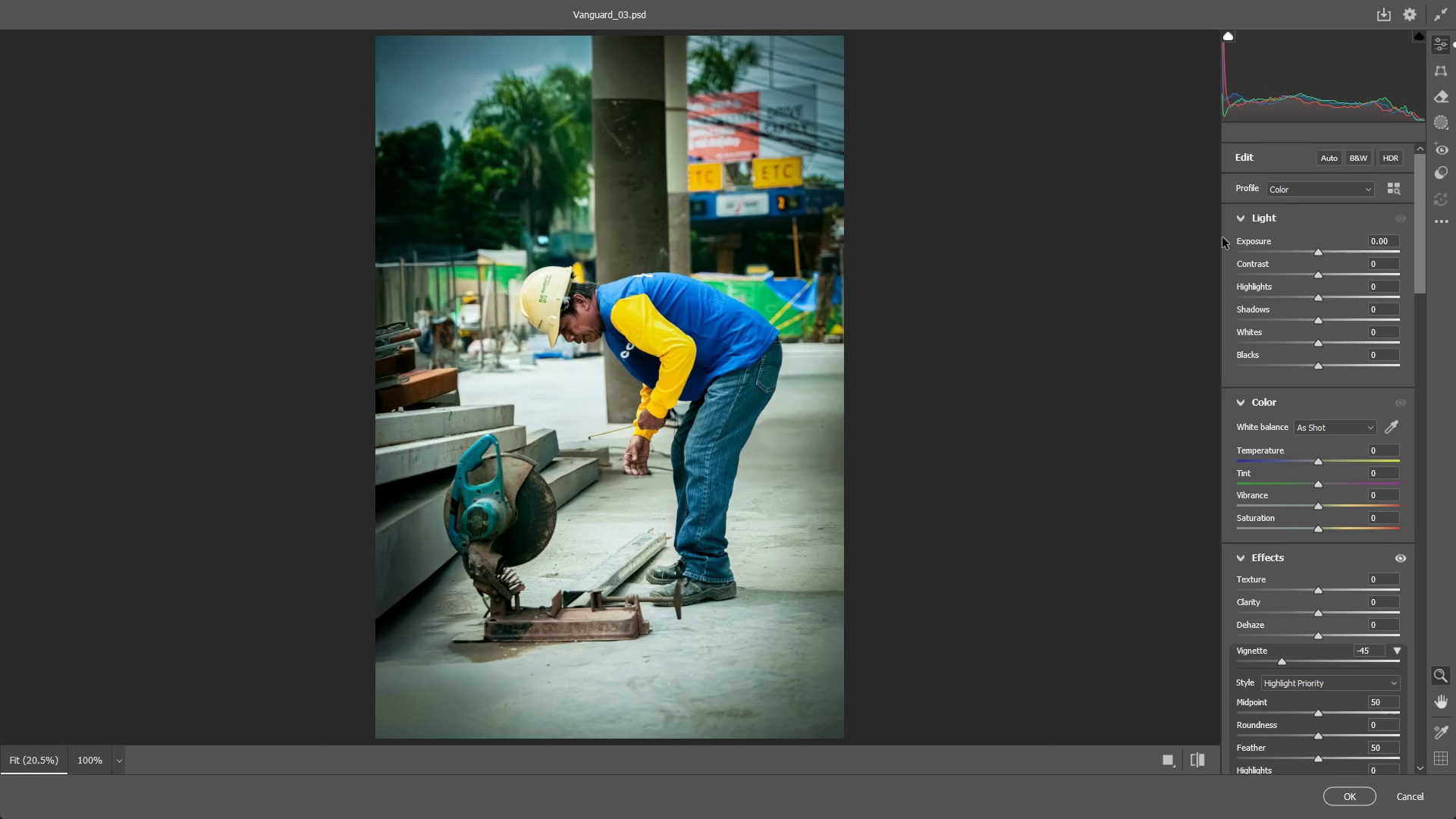 
wait(12.59)
 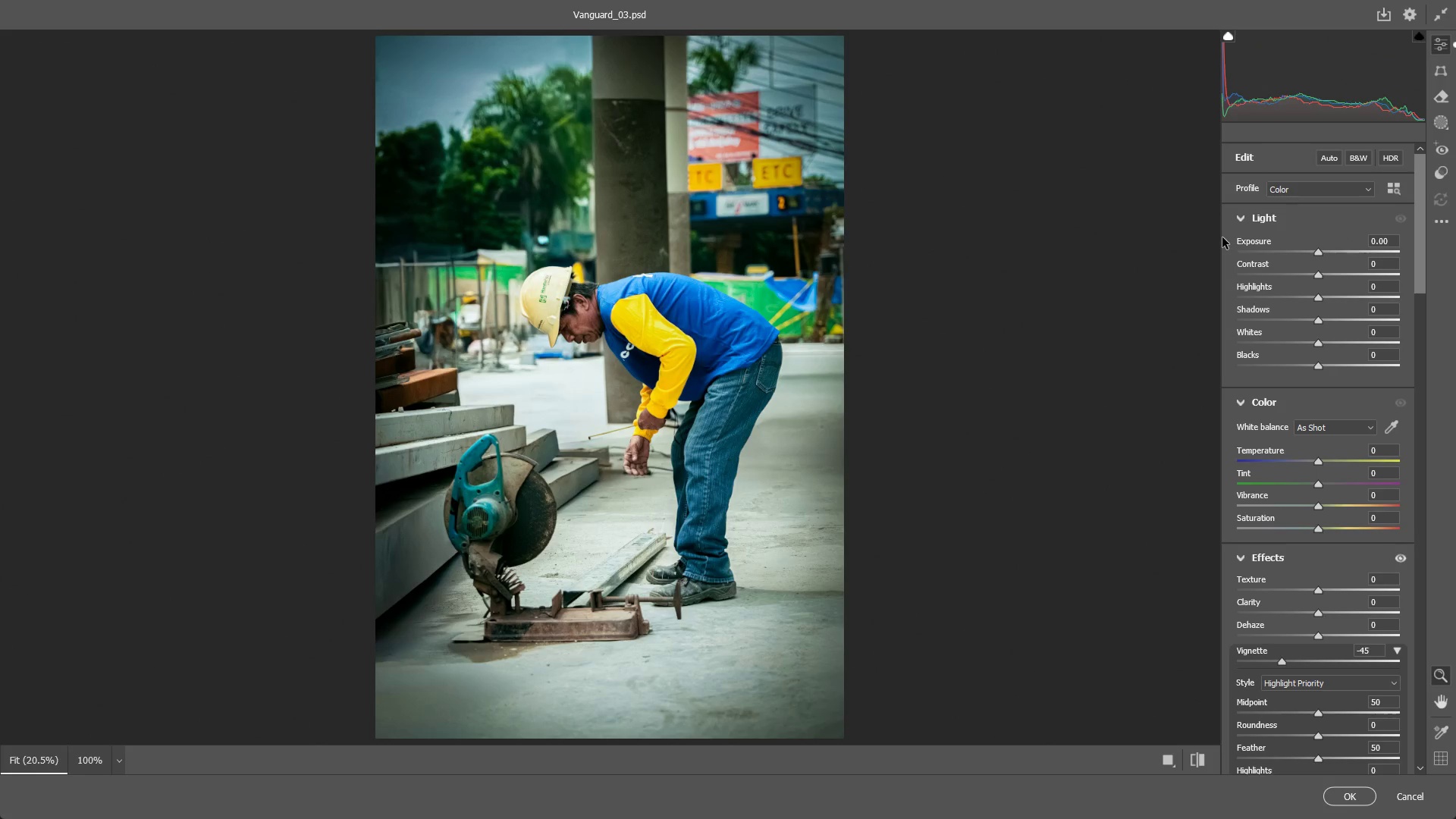 
left_click_drag(start_coordinate=[659, 395], to_coordinate=[744, 410])
 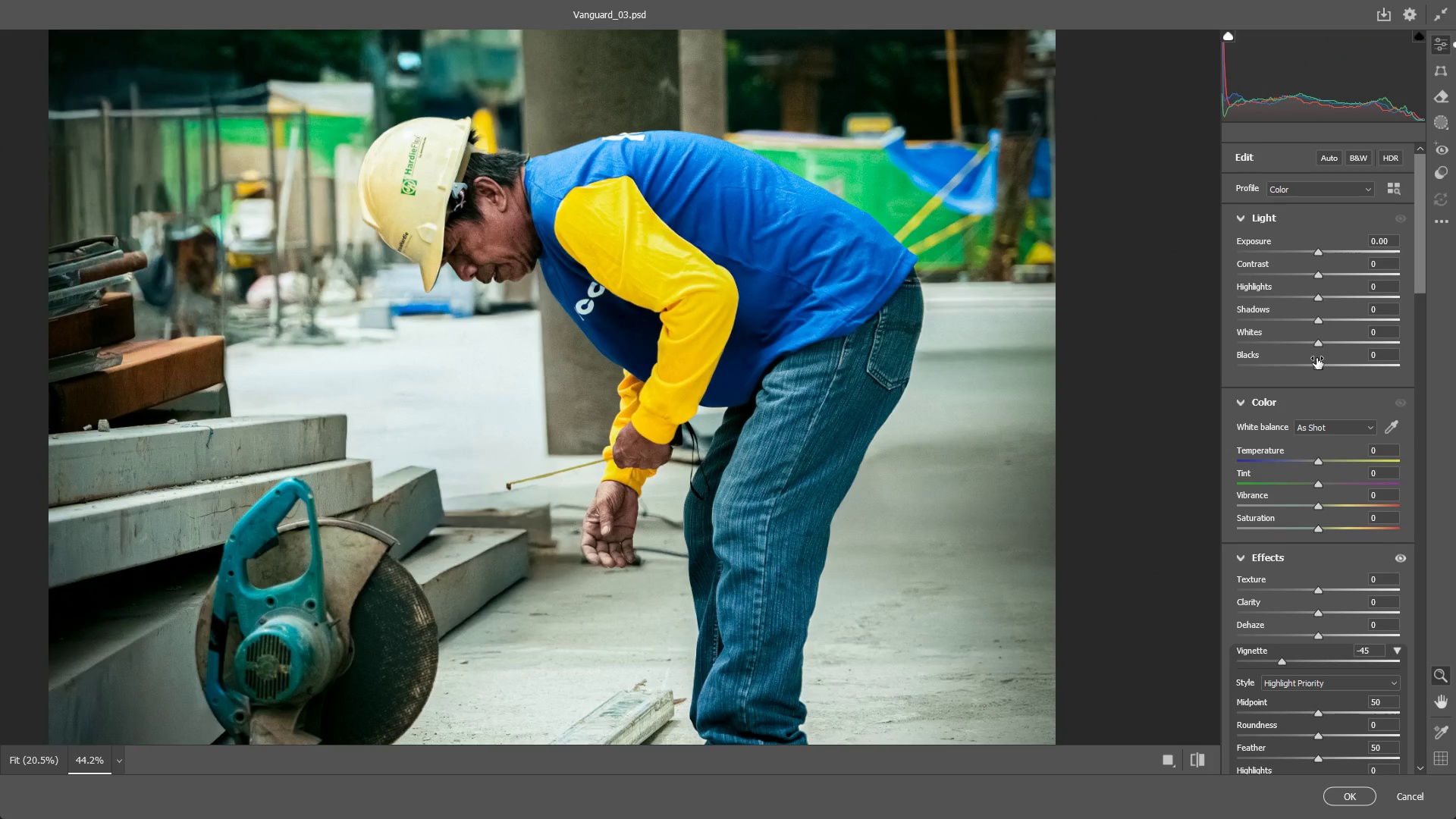 
left_click_drag(start_coordinate=[1316, 363], to_coordinate=[1260, 366])
 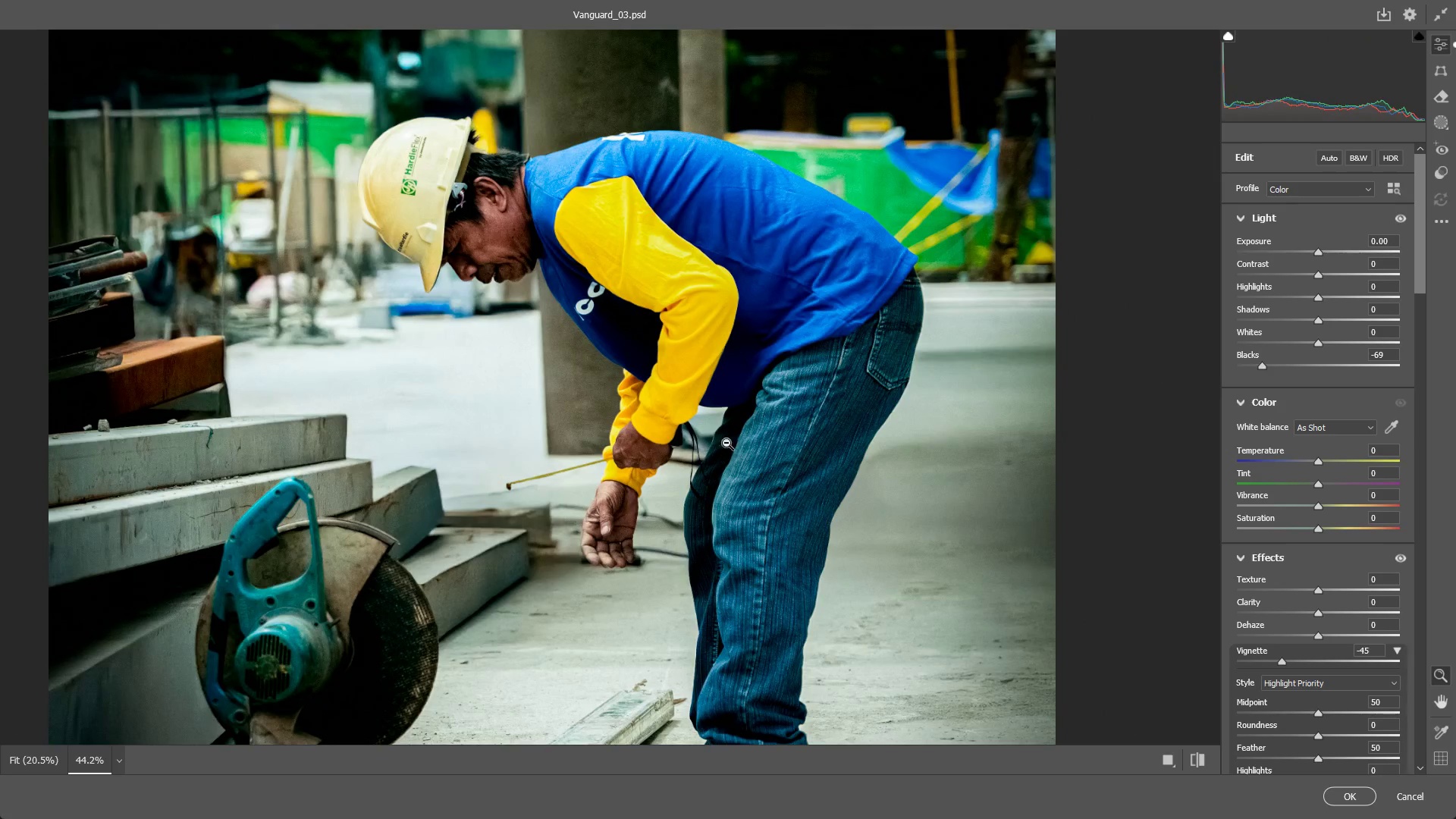 
left_click_drag(start_coordinate=[685, 440], to_coordinate=[590, 444])
 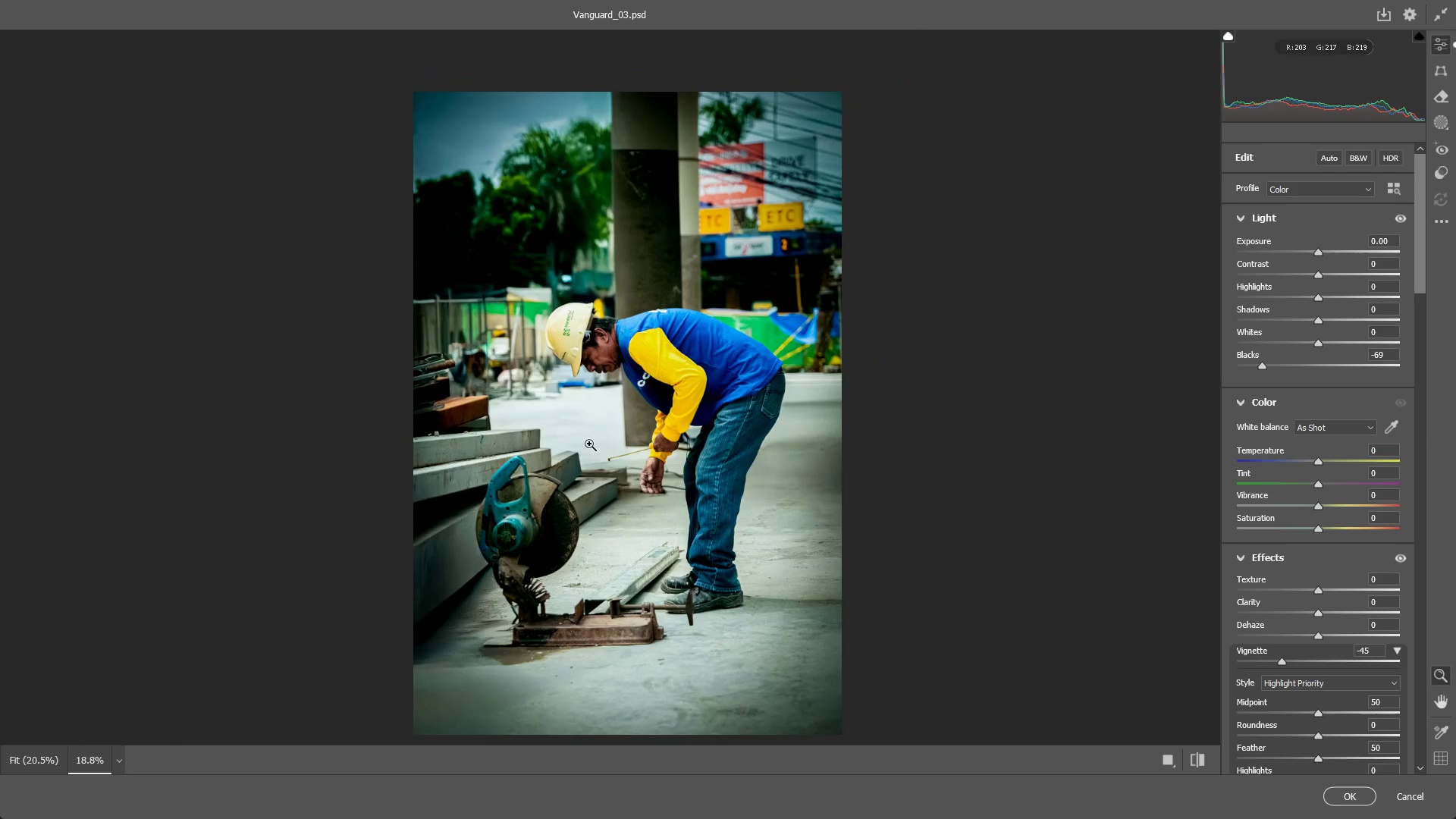 
hold_key(key=Space, duration=0.62)
 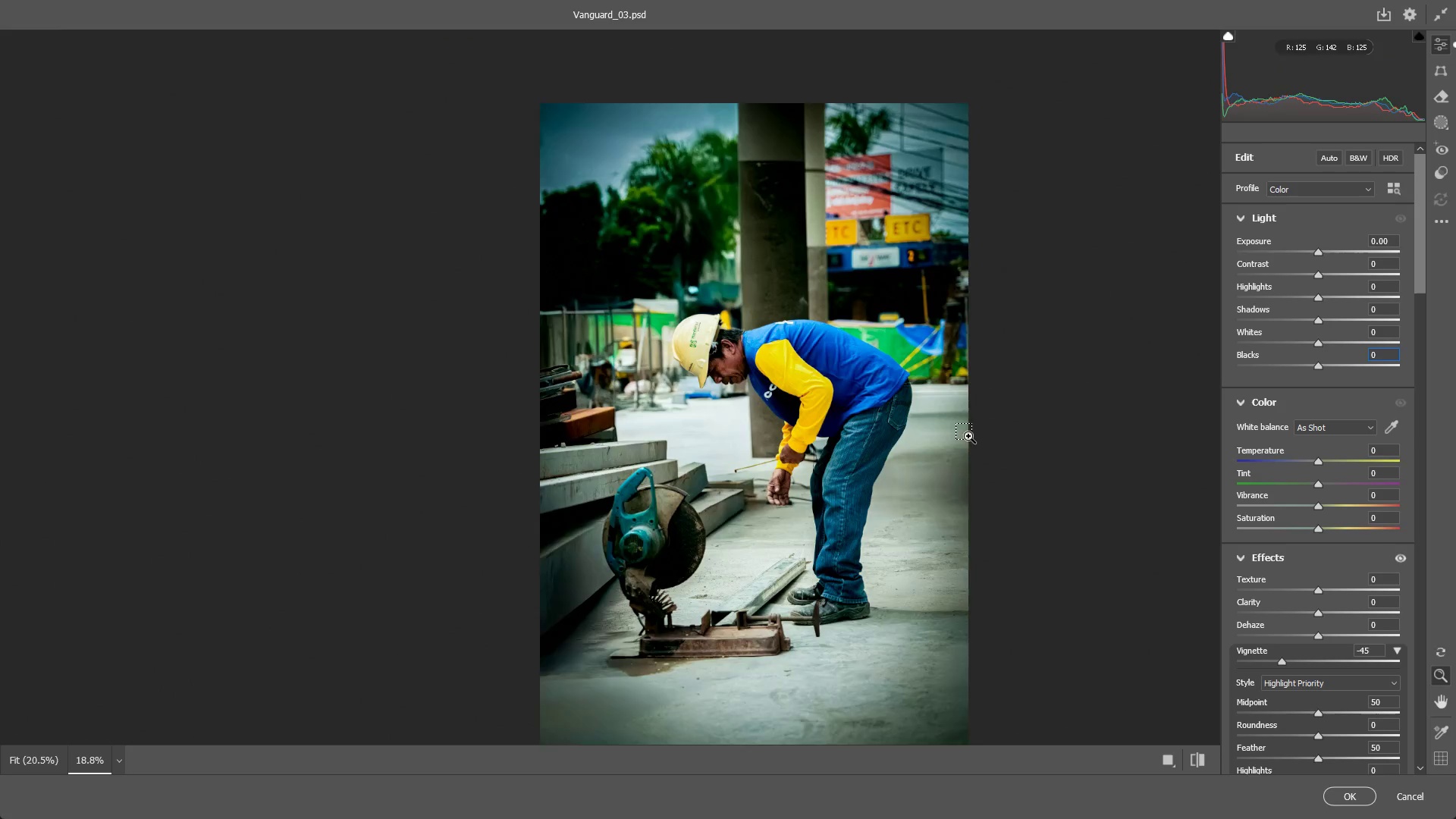 
left_click_drag(start_coordinate=[605, 440], to_coordinate=[732, 451])
 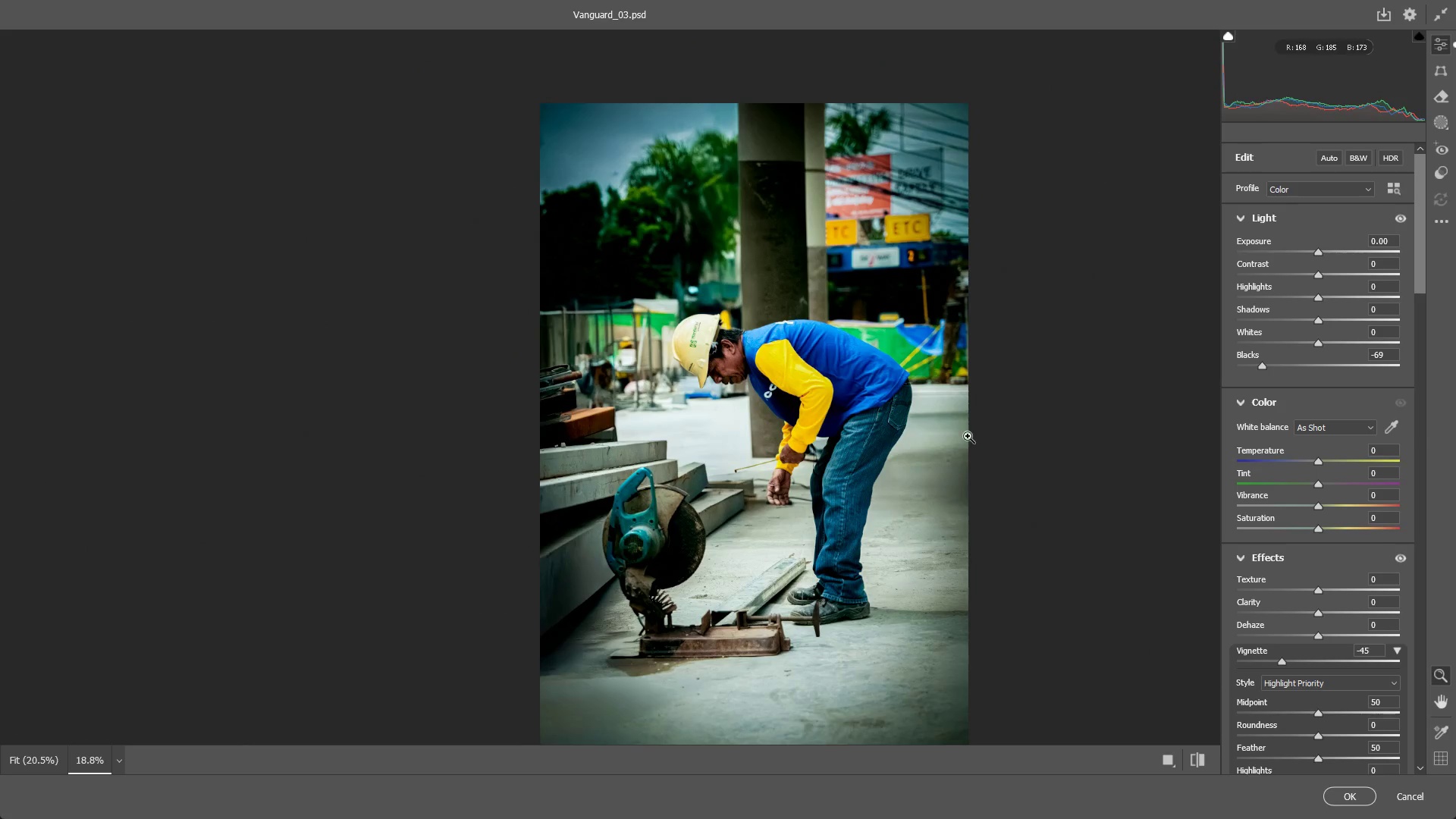 
key(Control+ControlLeft)
 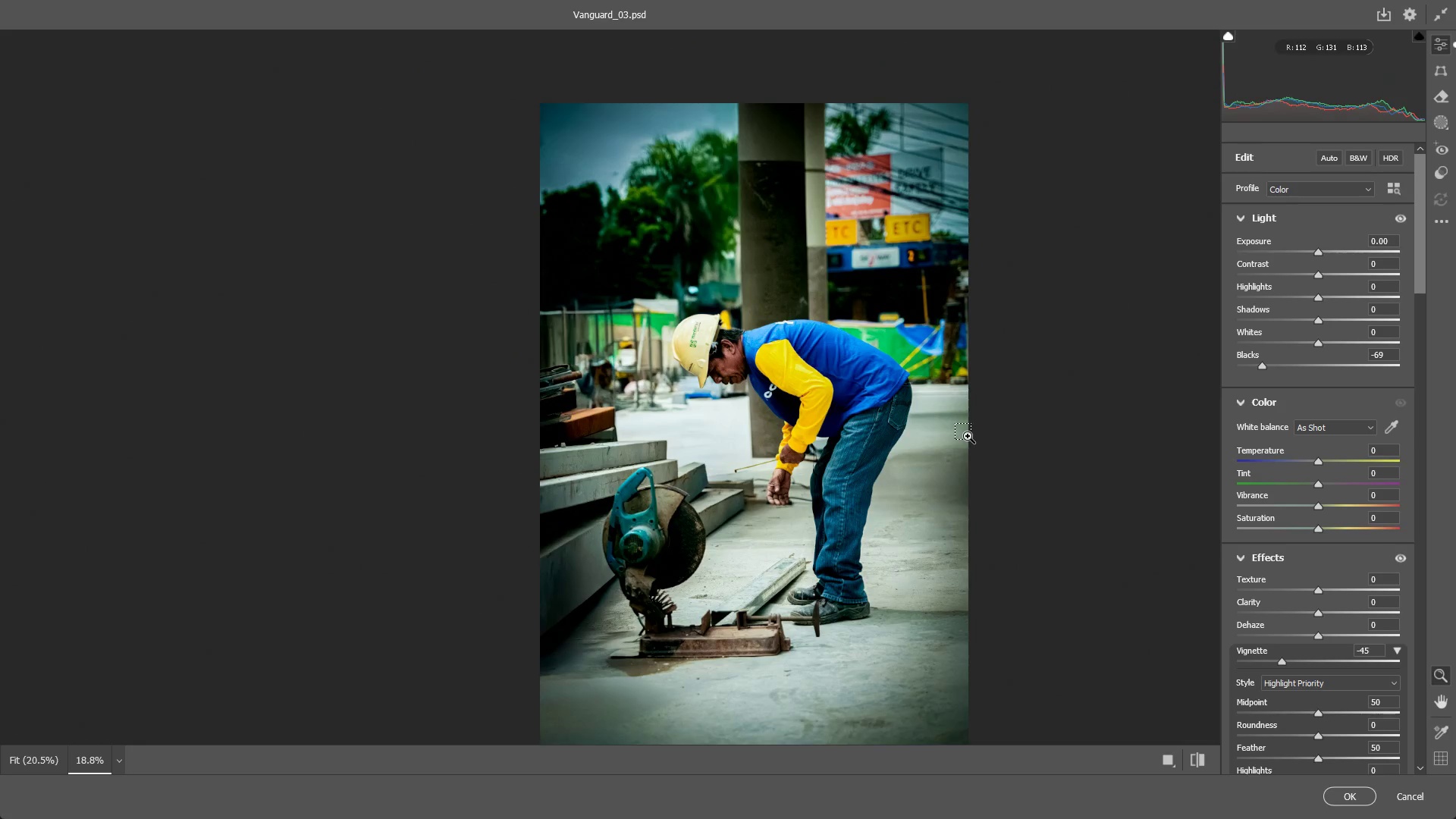 
key(Control+Z)
 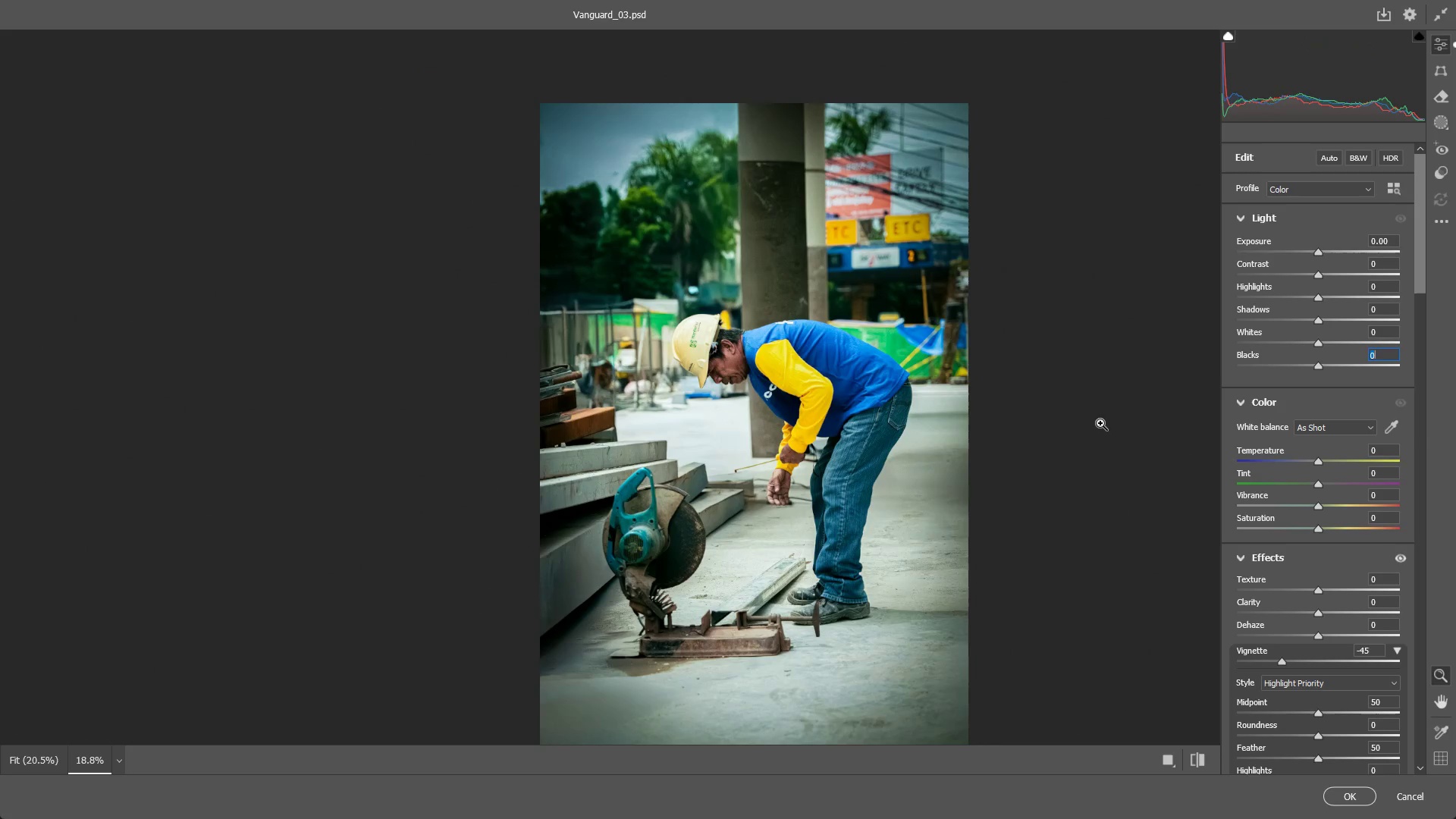 
key(Control+ControlLeft)
 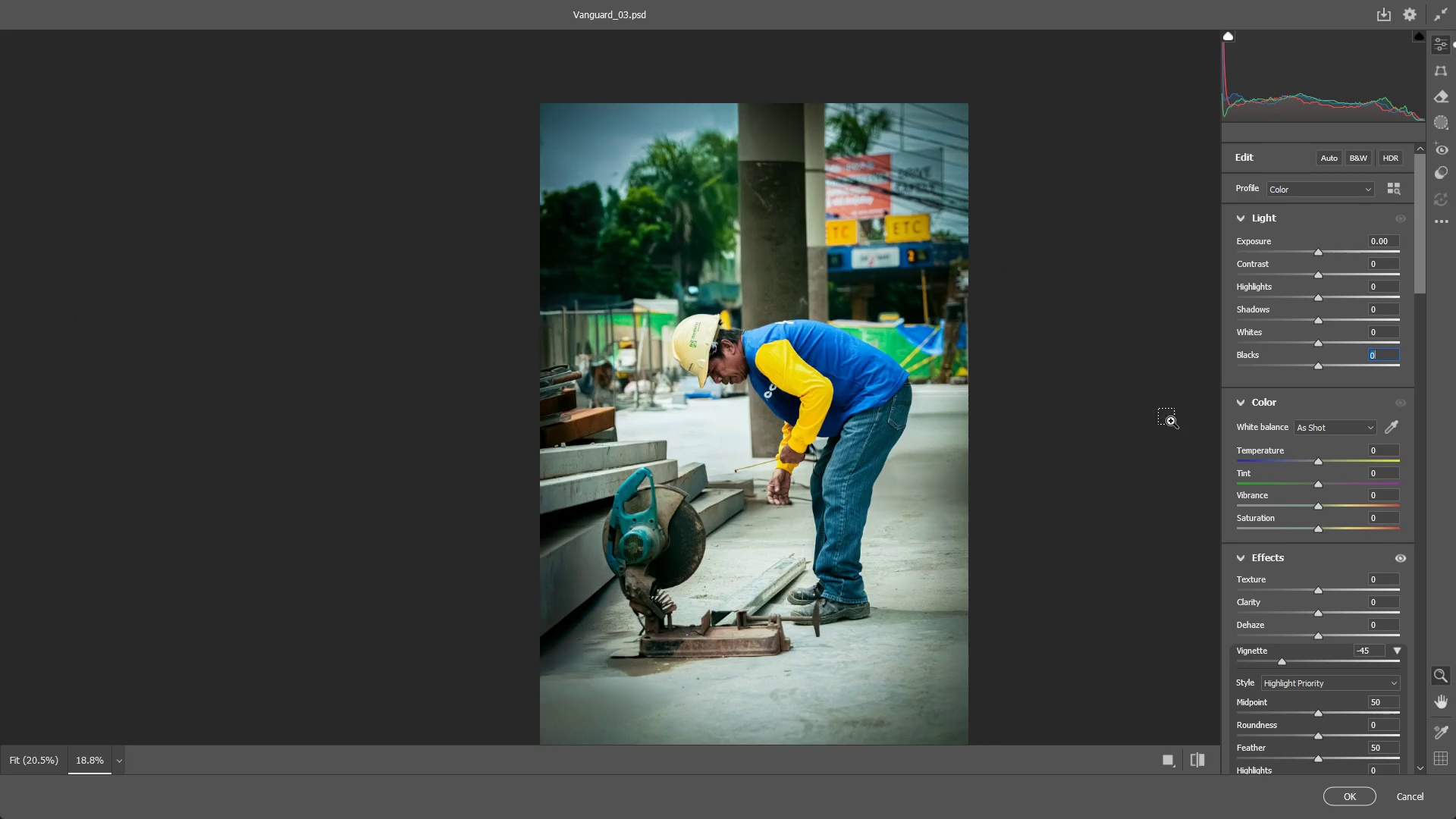 
key(Control+Shift+ShiftLeft)
 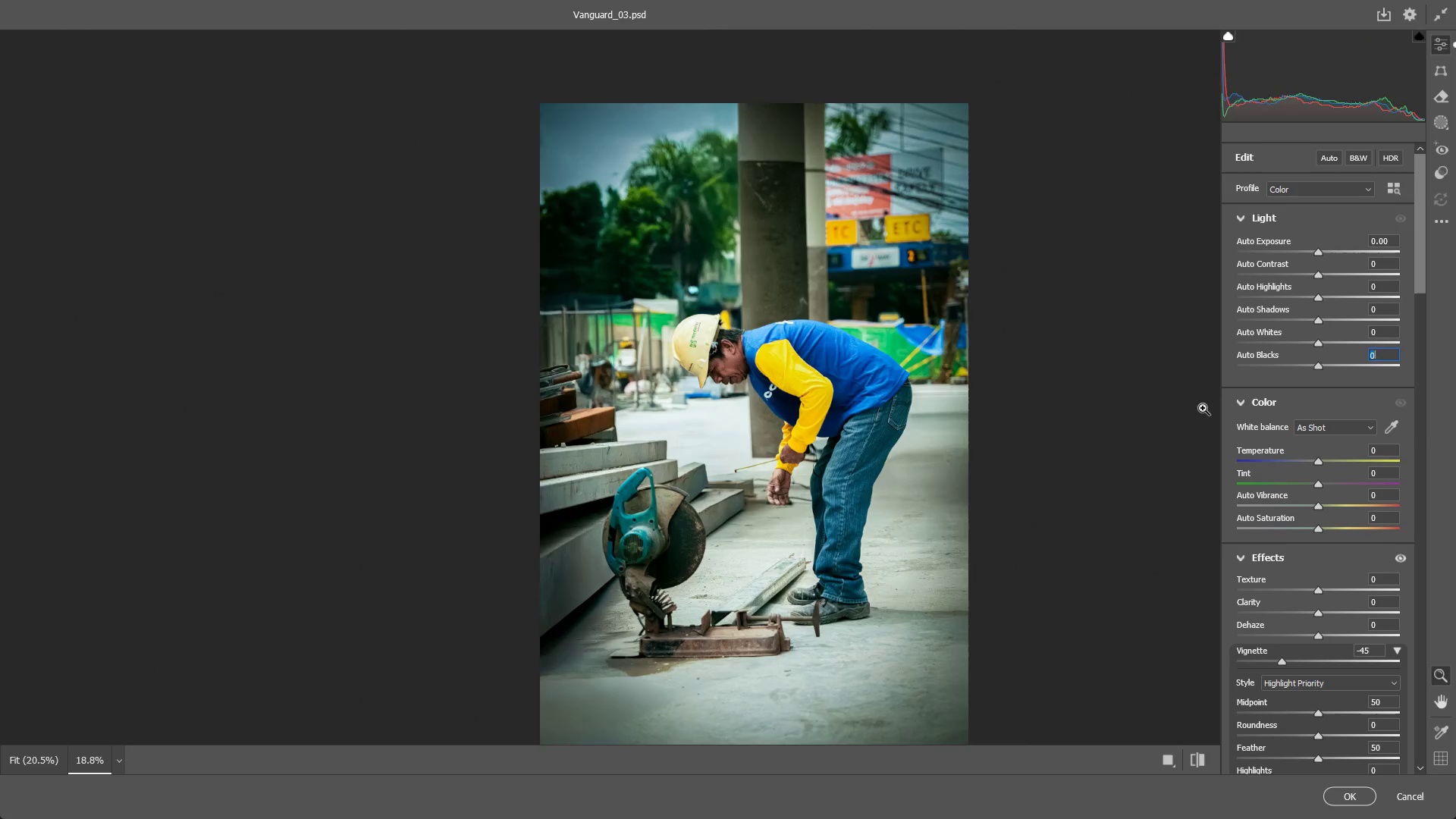 
key(Control+Shift+Z)
 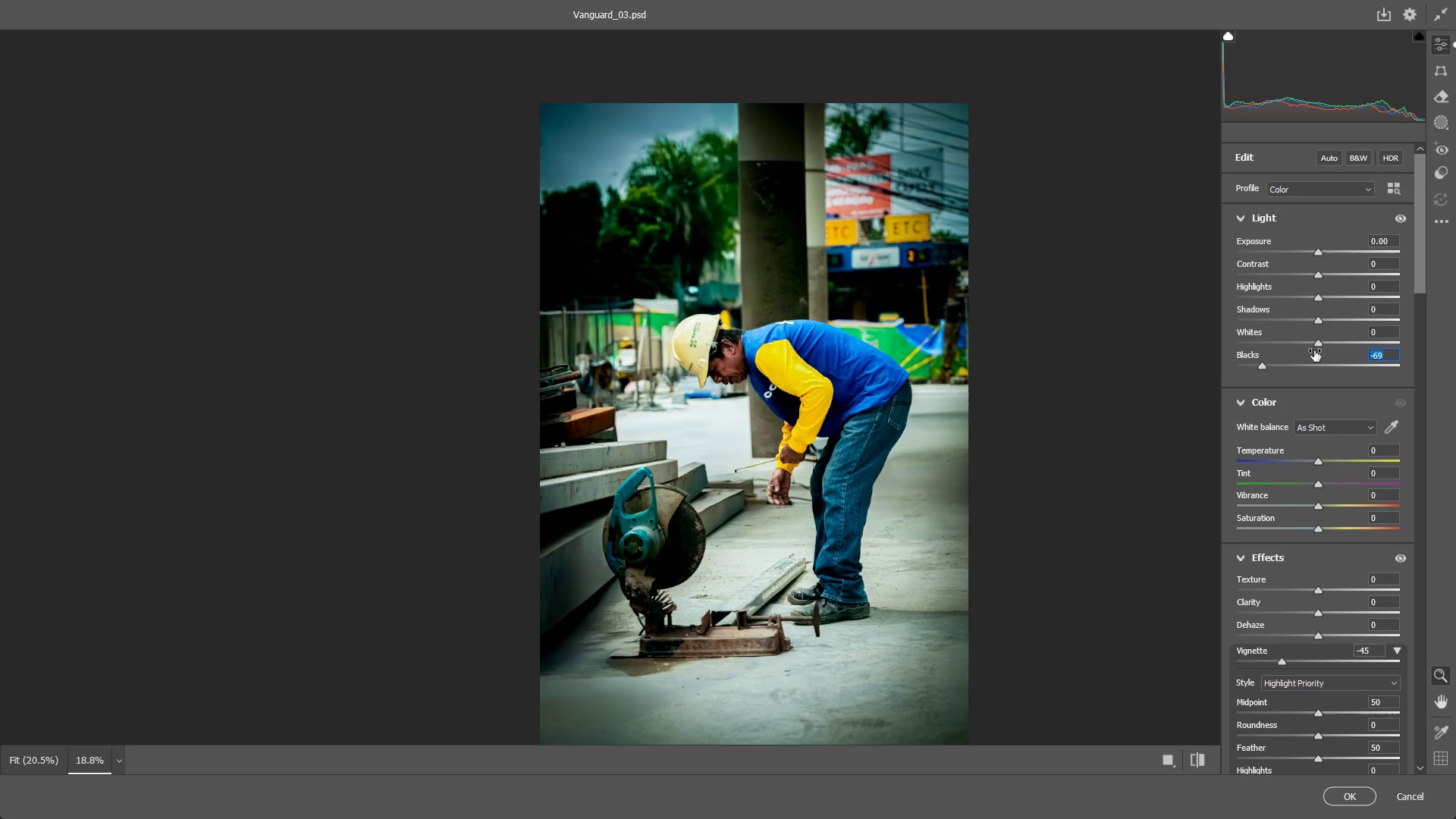 
left_click_drag(start_coordinate=[1318, 343], to_coordinate=[1200, 361])
 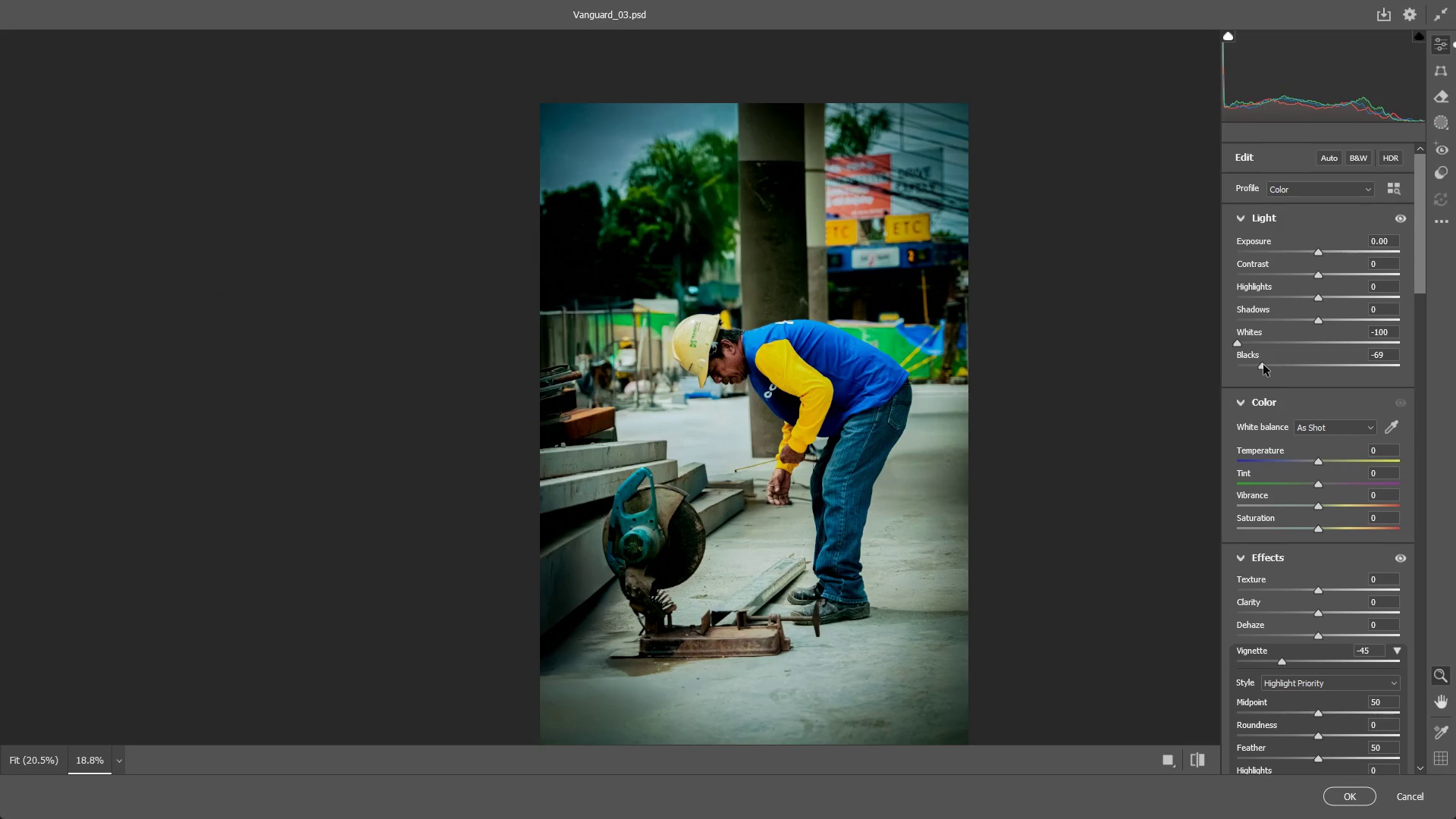 
key(Control+ControlLeft)
 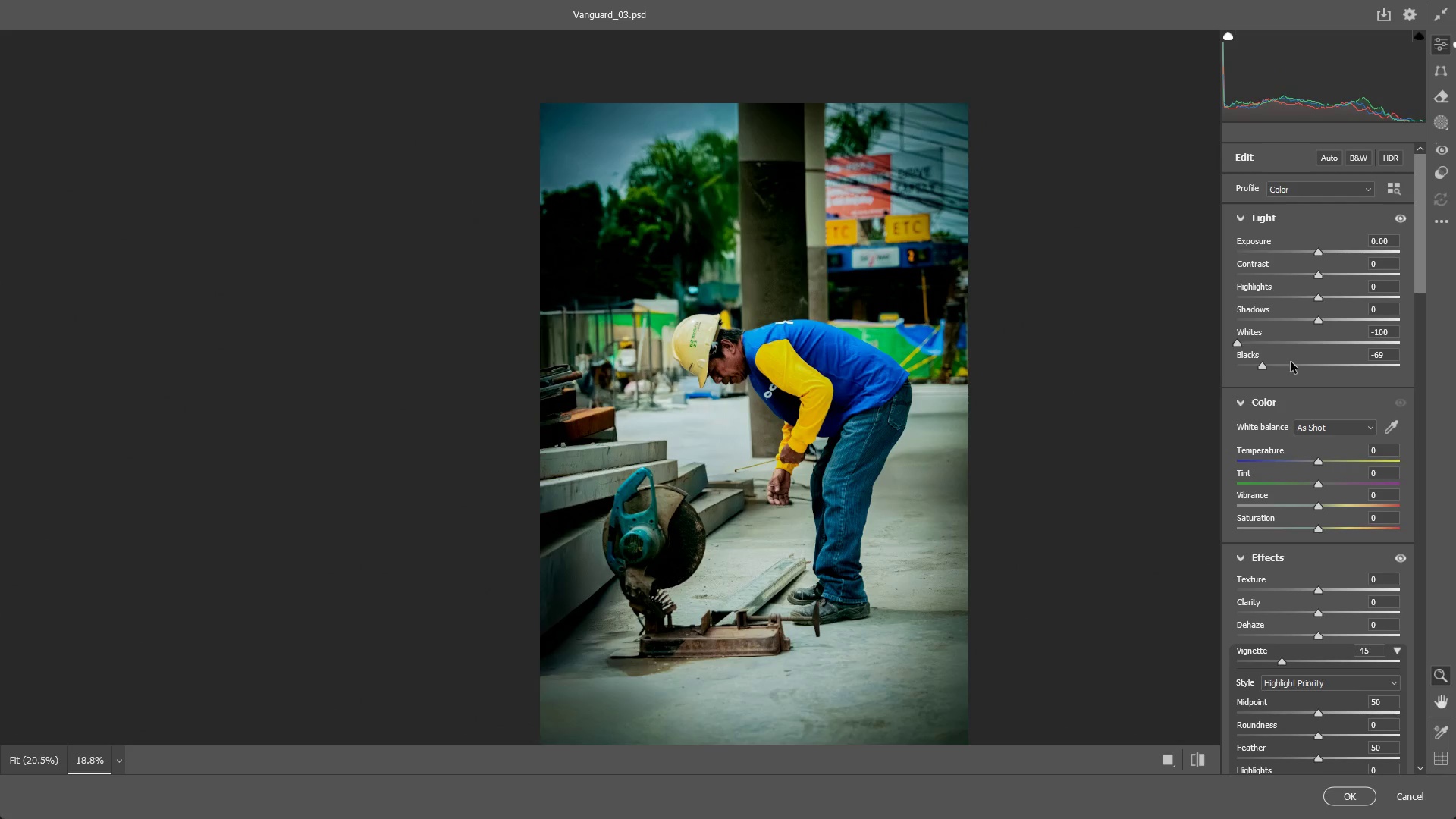 
key(Control+Z)
 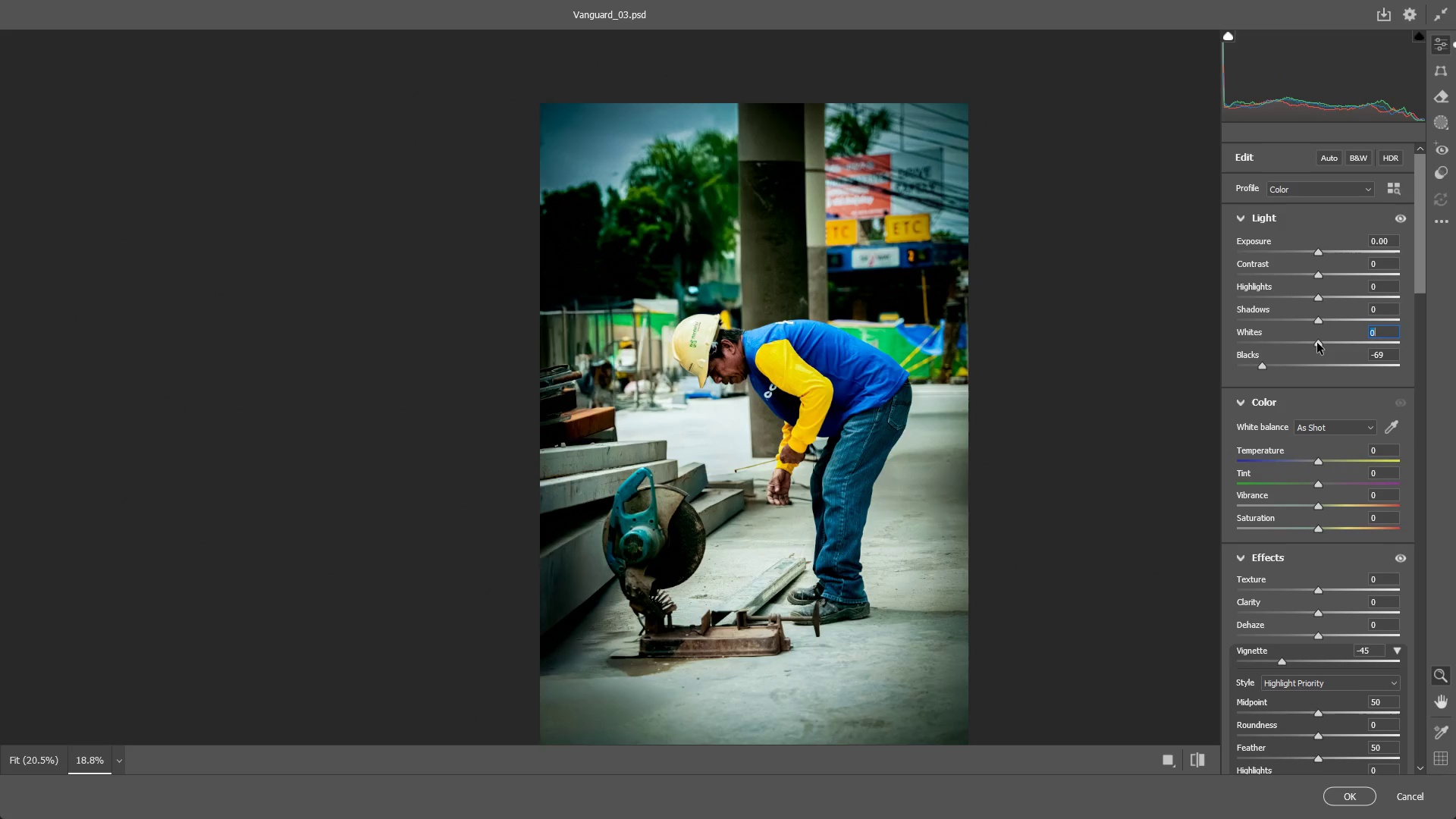 
left_click_drag(start_coordinate=[1320, 343], to_coordinate=[1283, 343])
 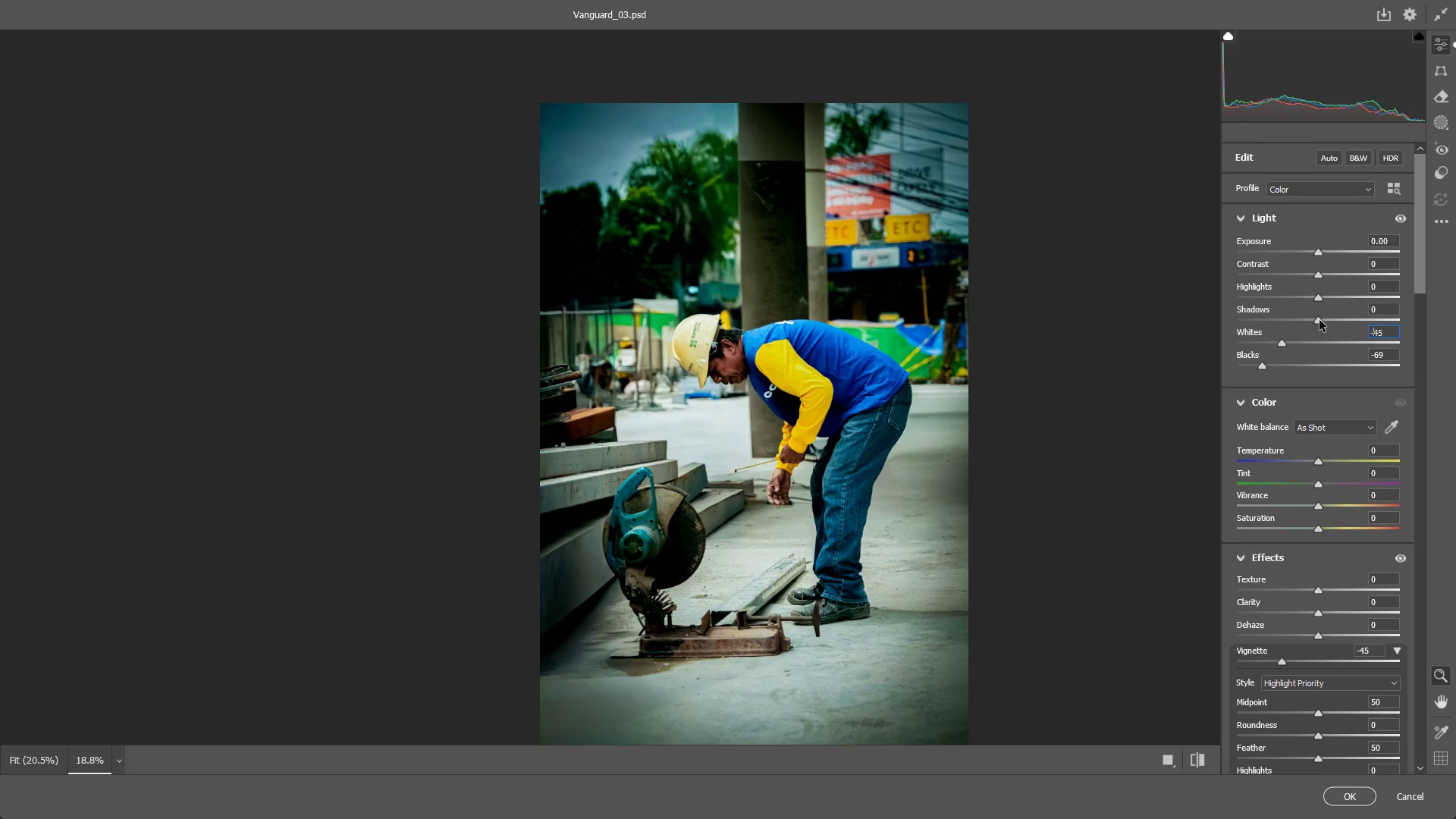 
left_click_drag(start_coordinate=[1320, 320], to_coordinate=[1294, 327])
 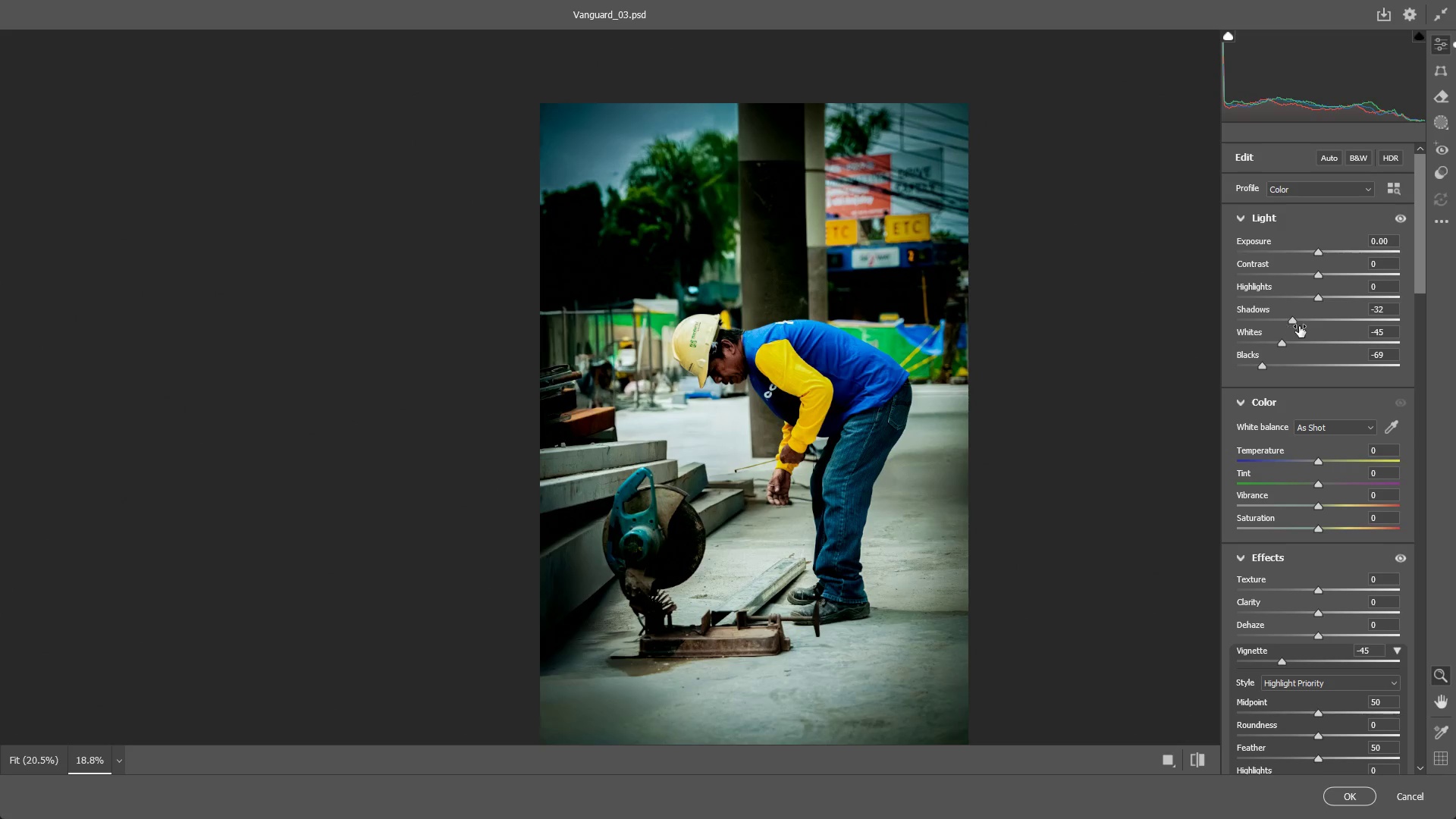 
key(Control+ControlLeft)
 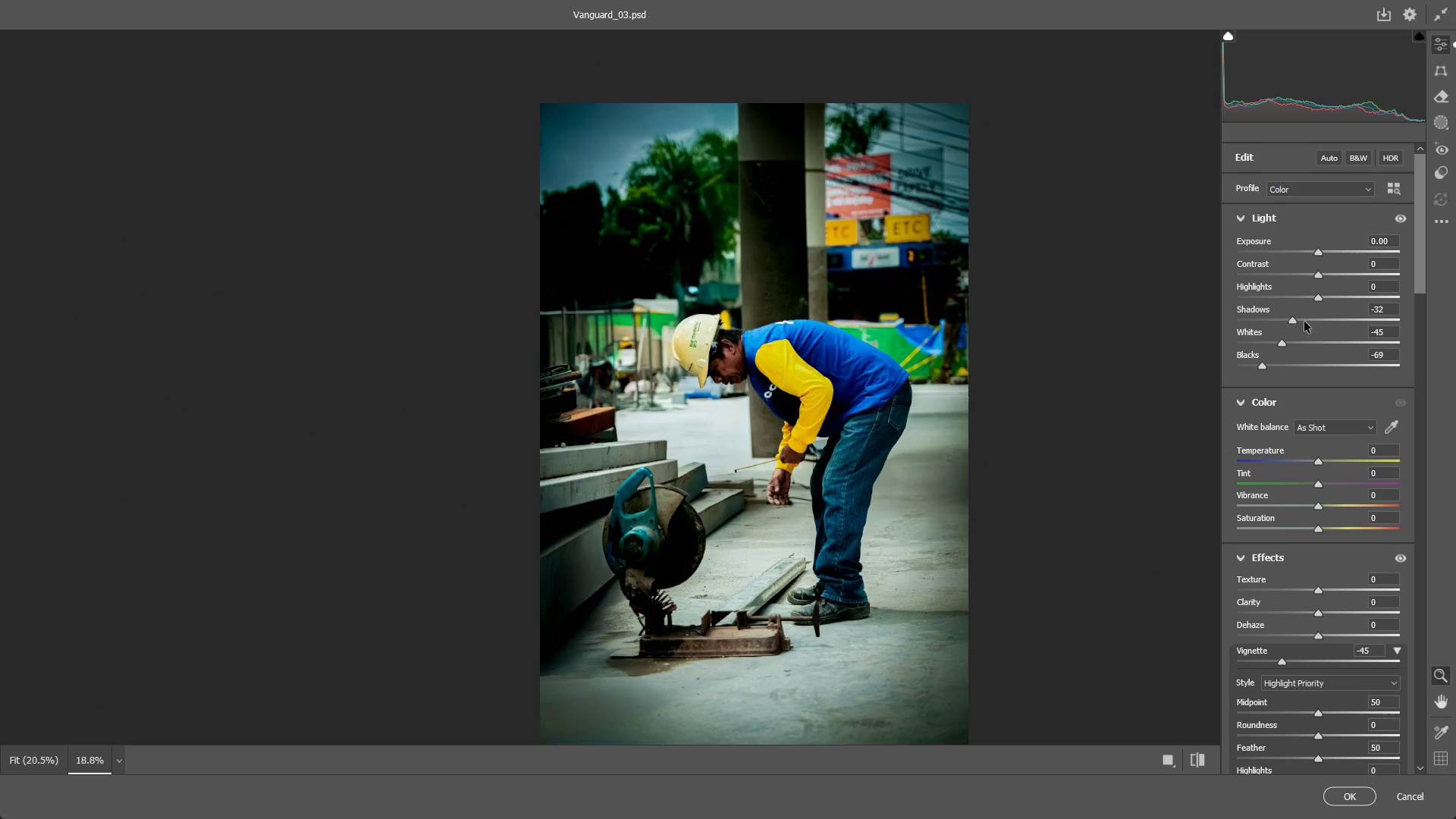 
key(Control+Z)
 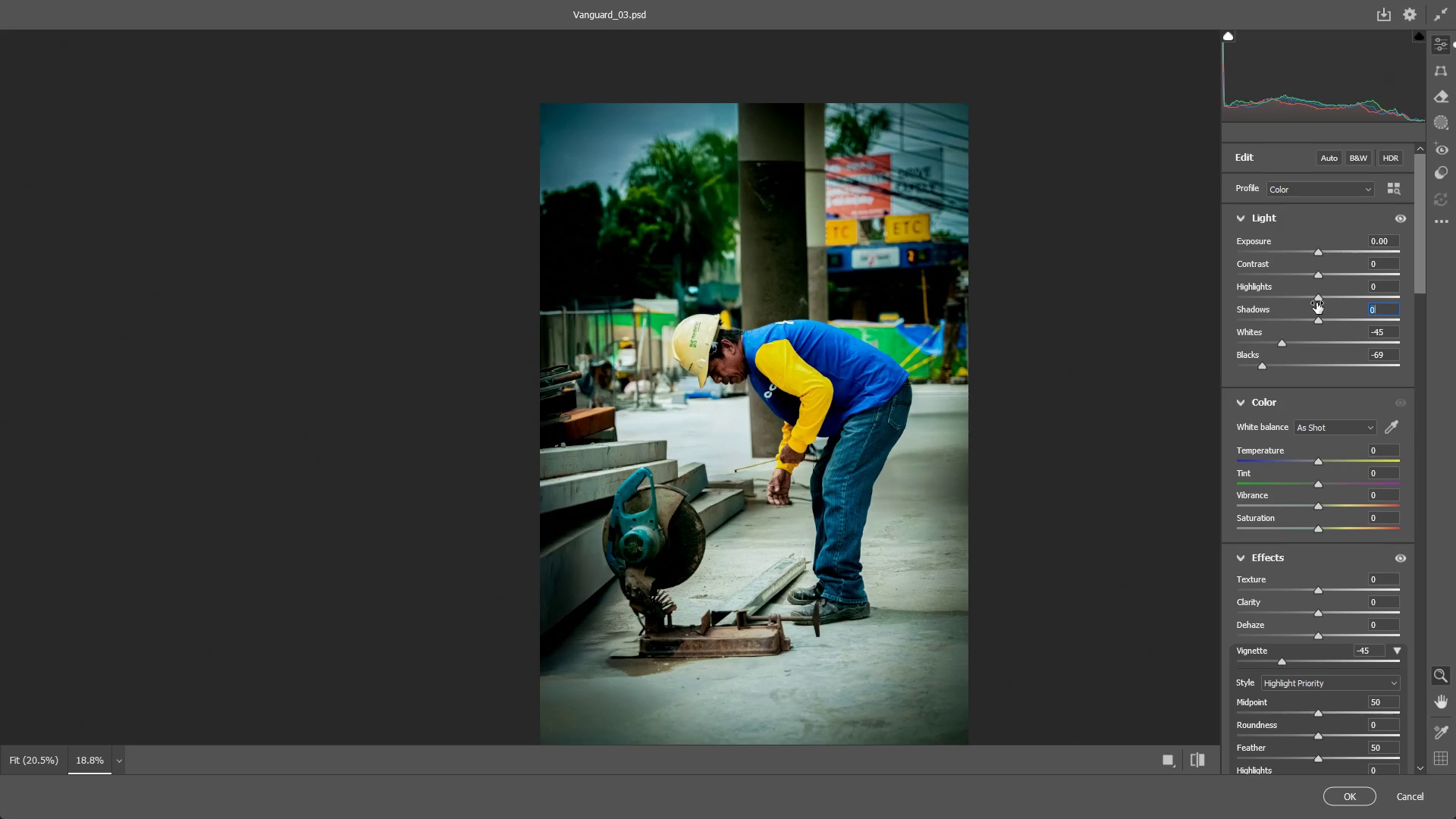 
left_click_drag(start_coordinate=[1316, 302], to_coordinate=[1294, 303])
 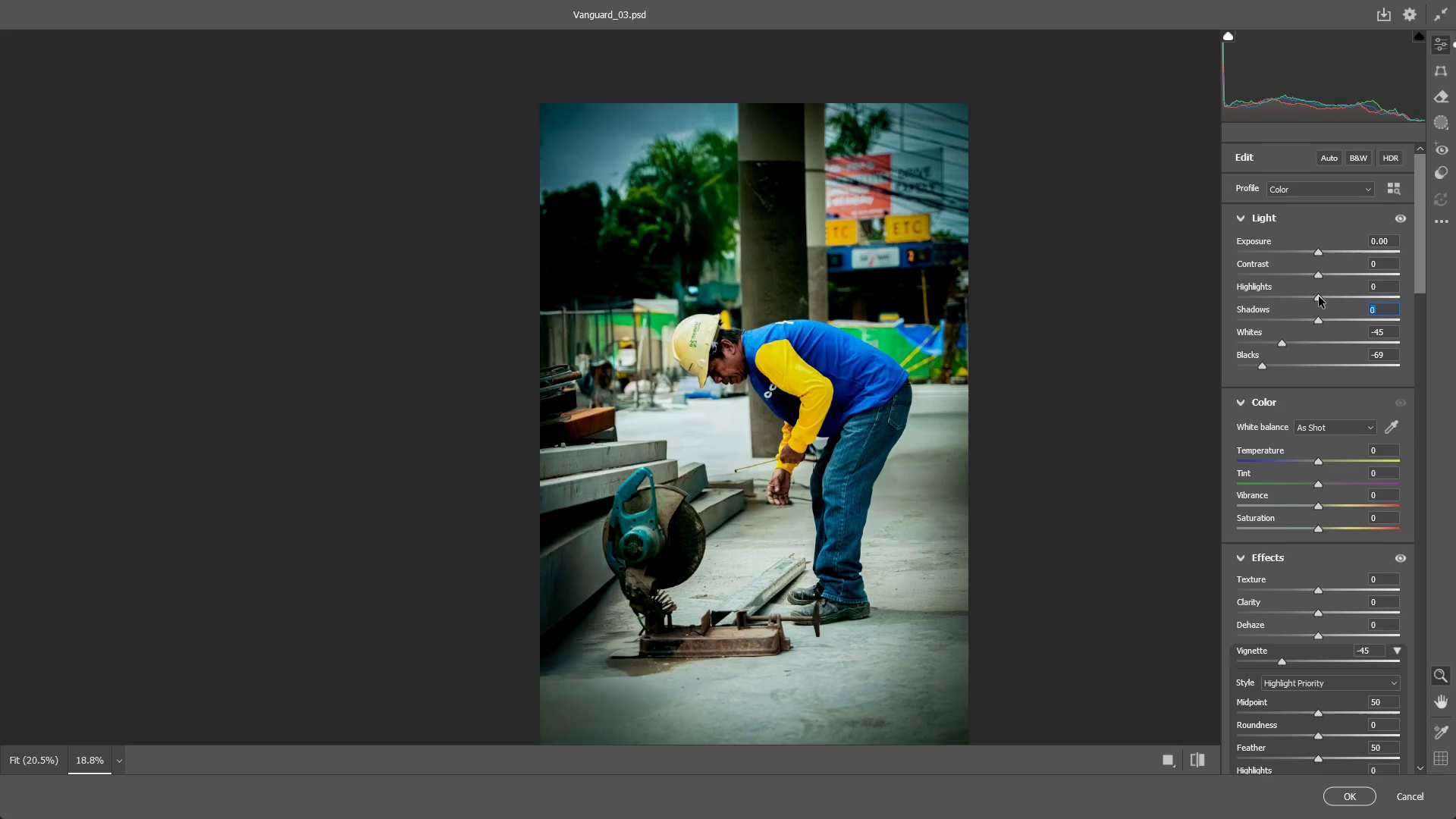 
left_click_drag(start_coordinate=[1319, 297], to_coordinate=[1267, 312])
 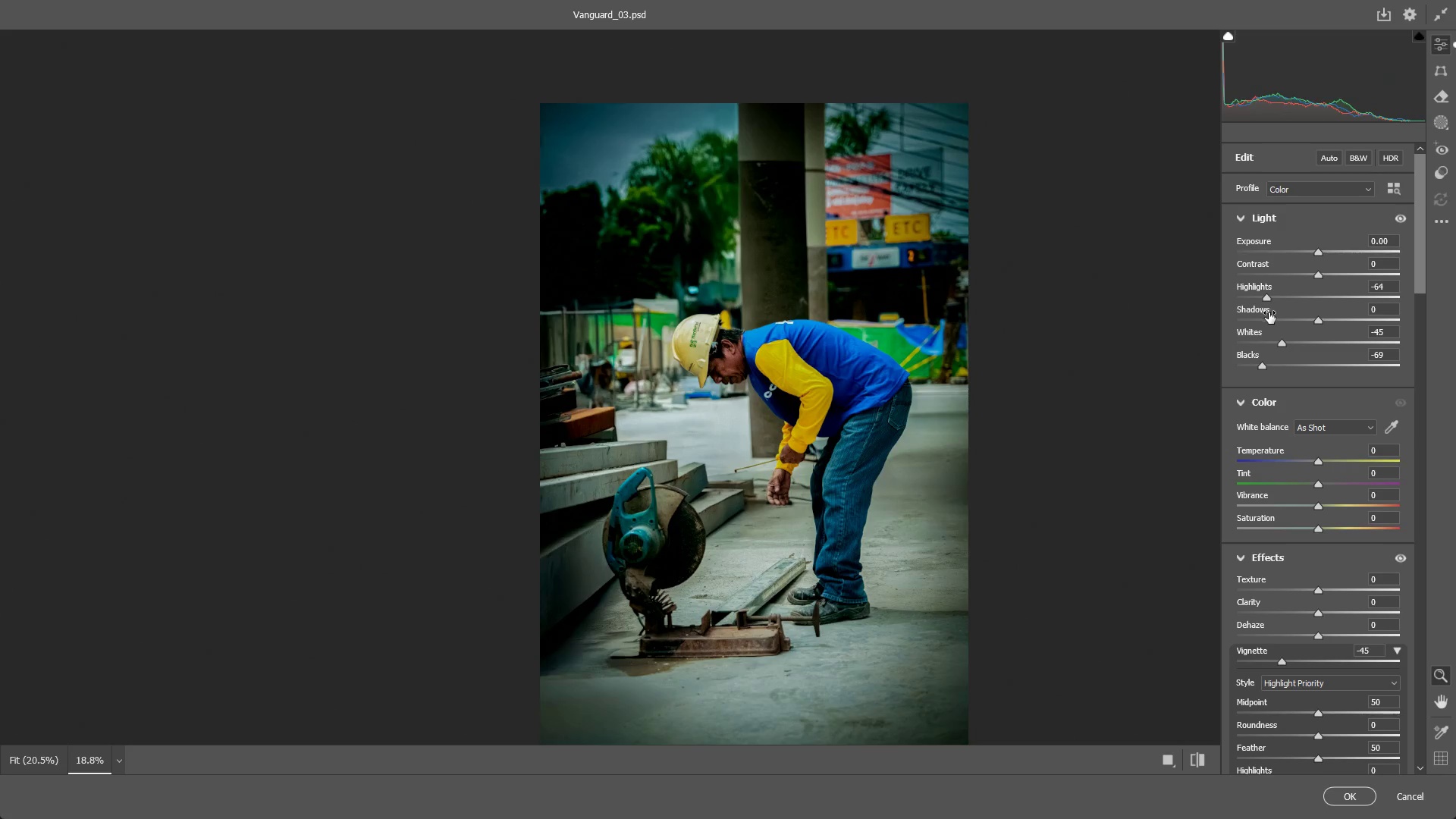 
key(Control+ControlLeft)
 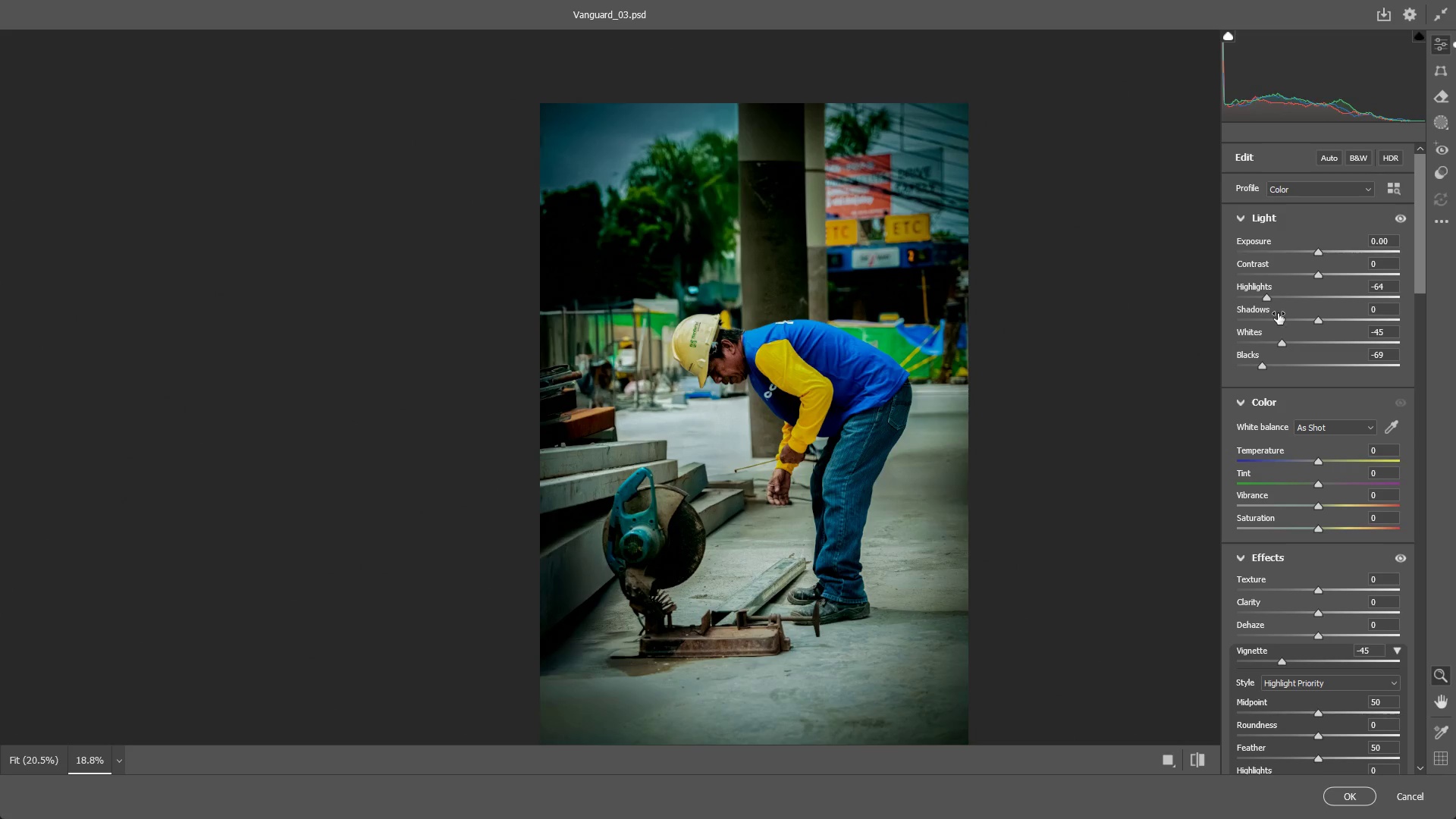 
key(Control+Z)
 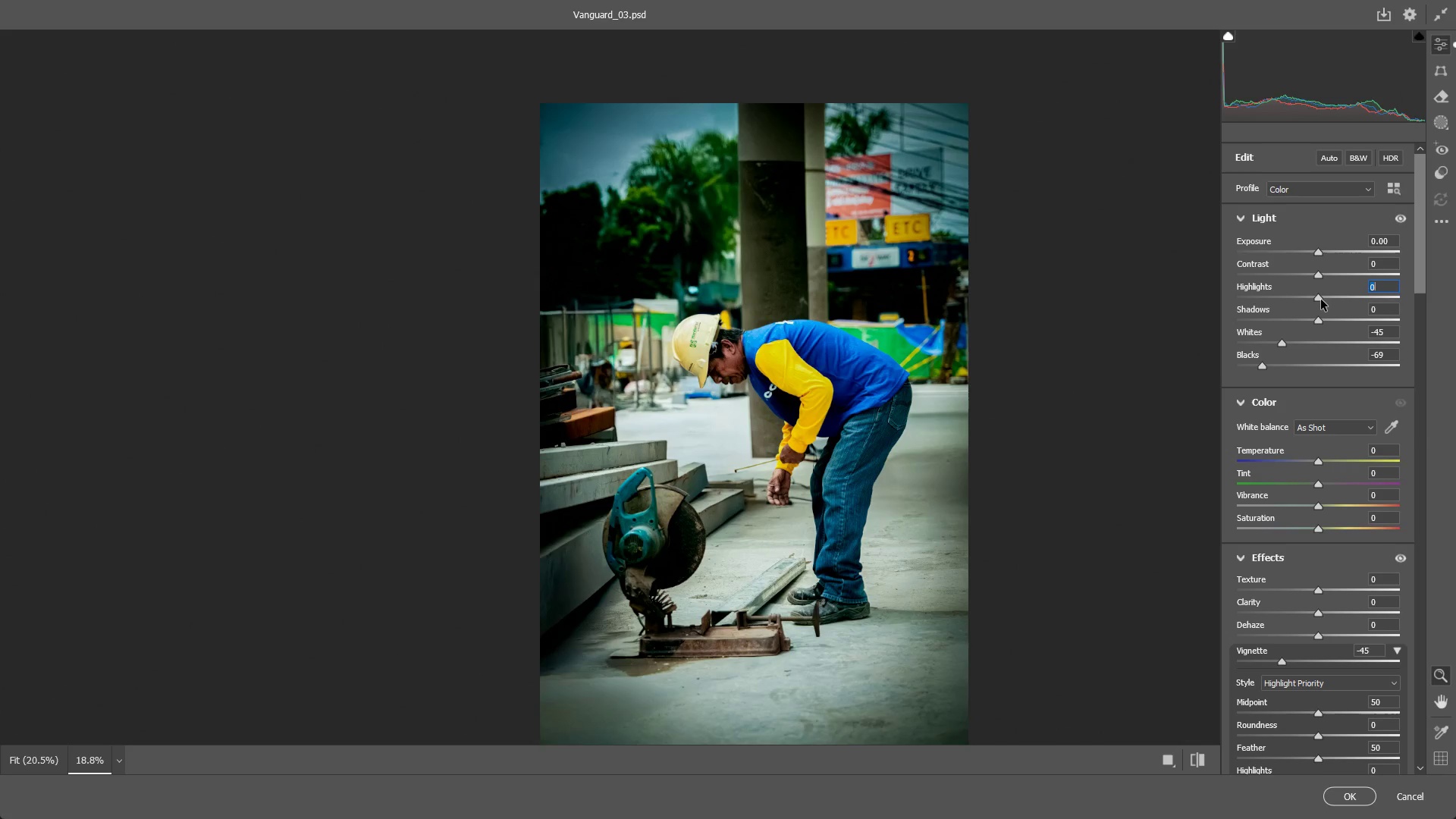 
left_click_drag(start_coordinate=[1323, 298], to_coordinate=[1299, 305])
 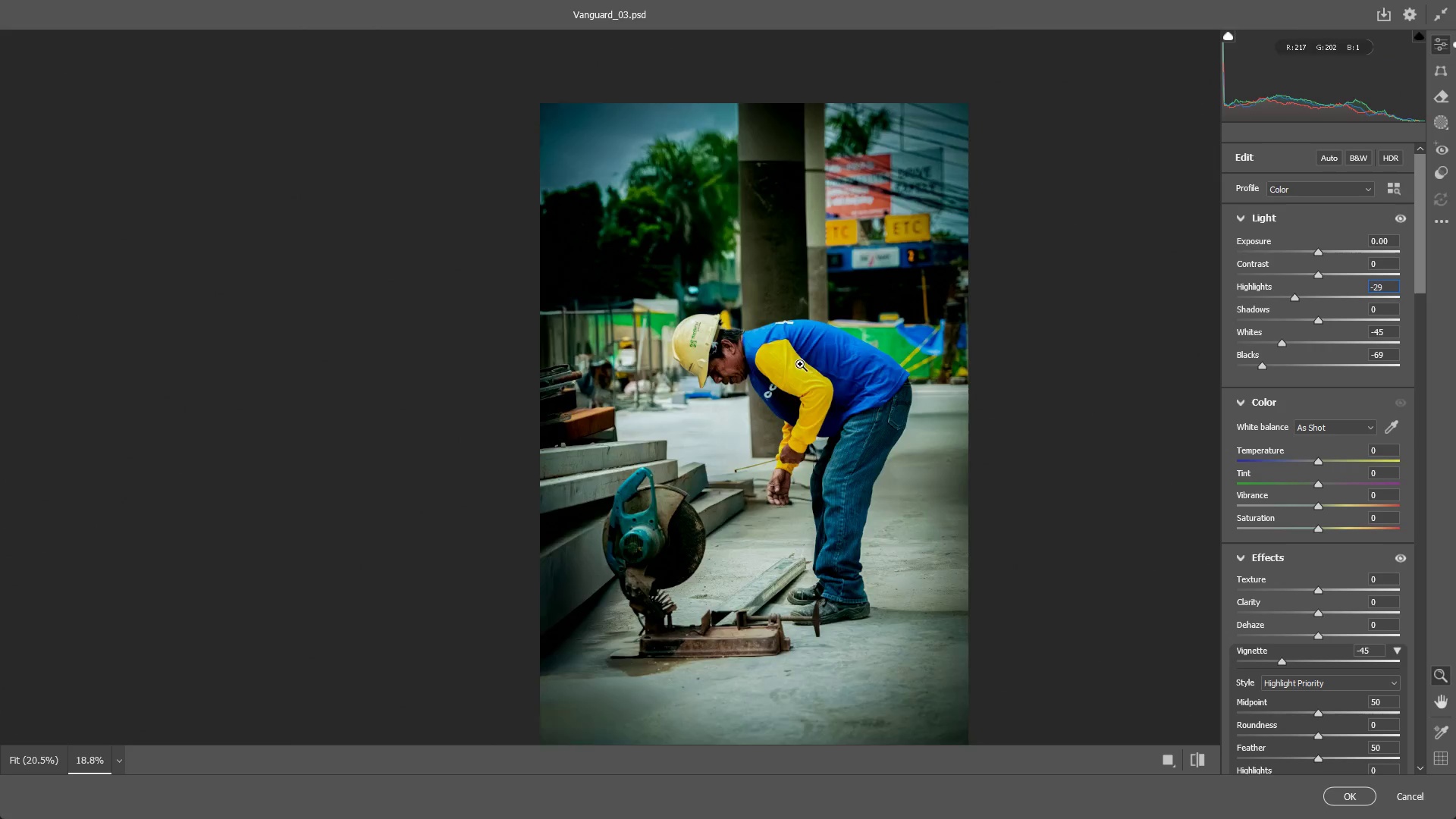 
left_click_drag(start_coordinate=[807, 361], to_coordinate=[799, 479])
 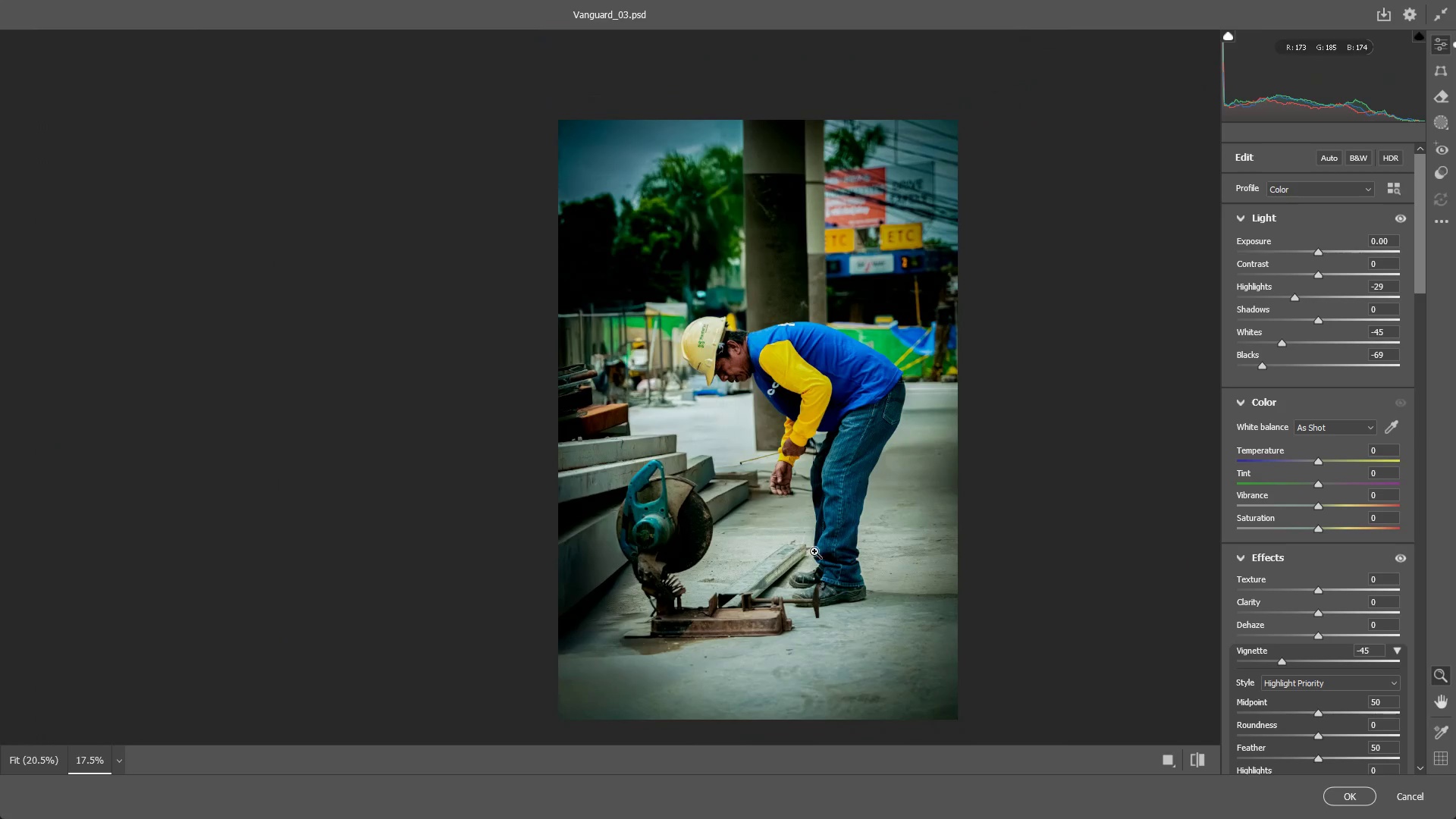 
left_click_drag(start_coordinate=[827, 557], to_coordinate=[852, 558])
 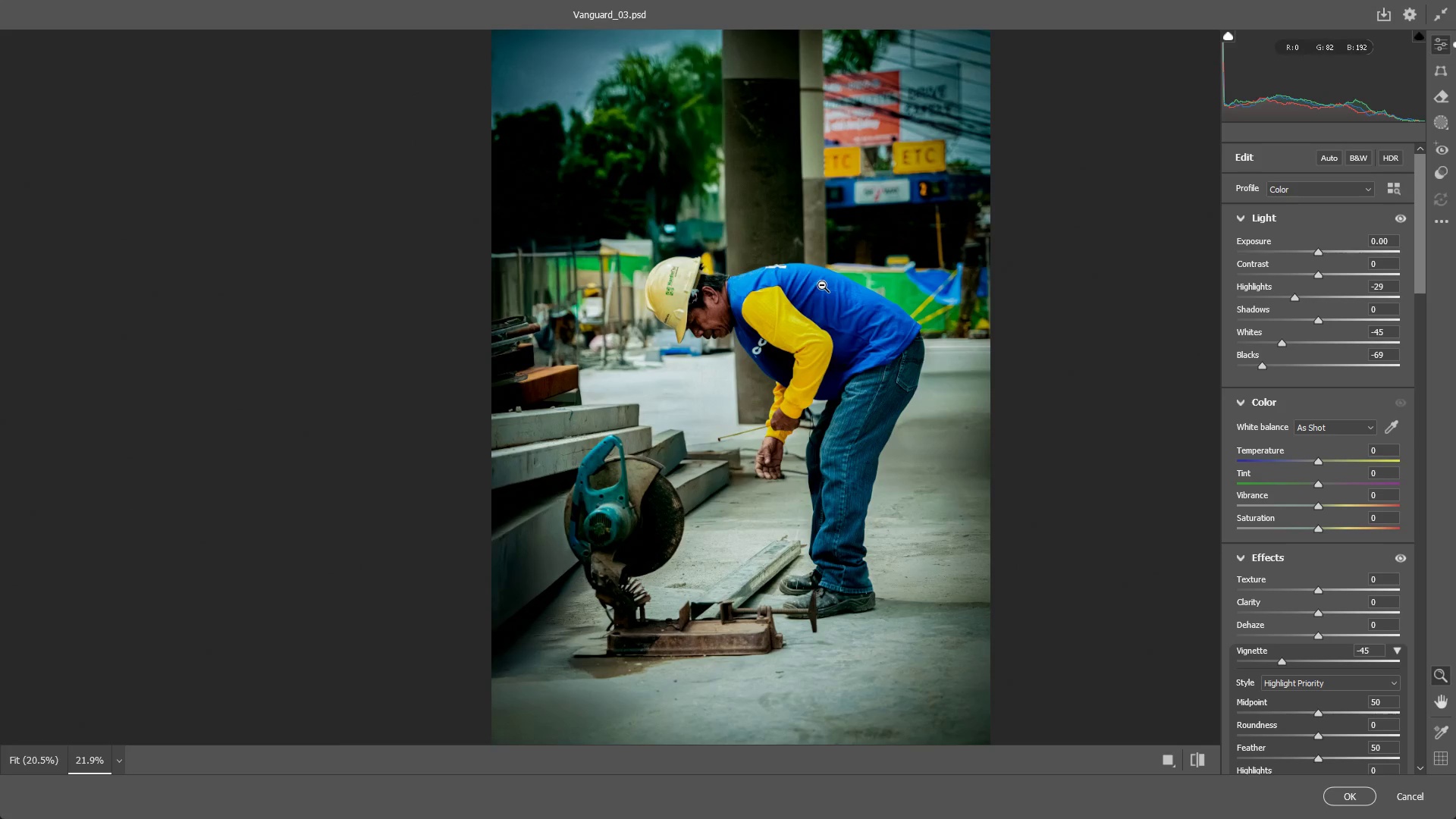 
left_click_drag(start_coordinate=[822, 285], to_coordinate=[833, 285])
 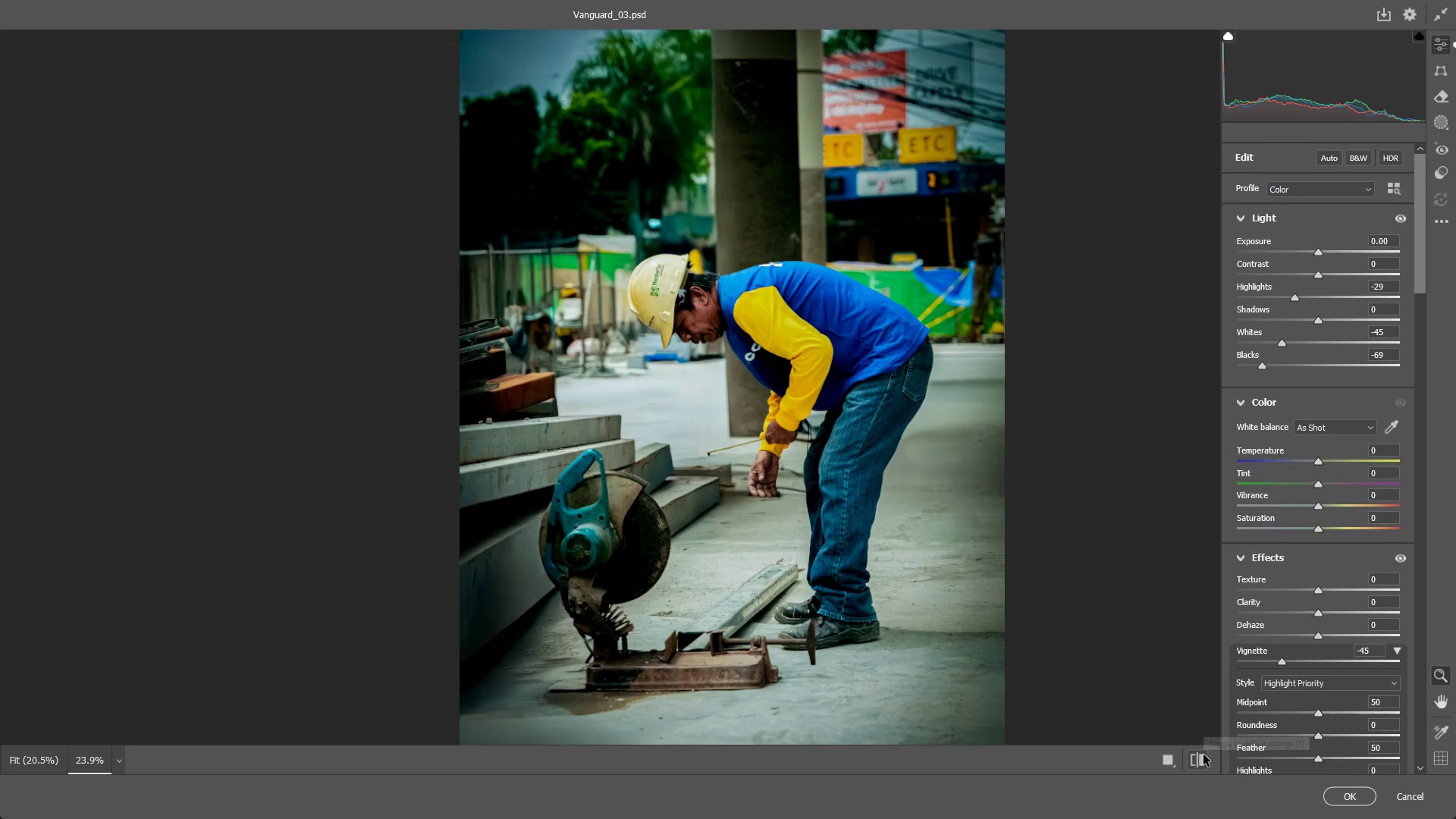 
double_click([1203, 755])
 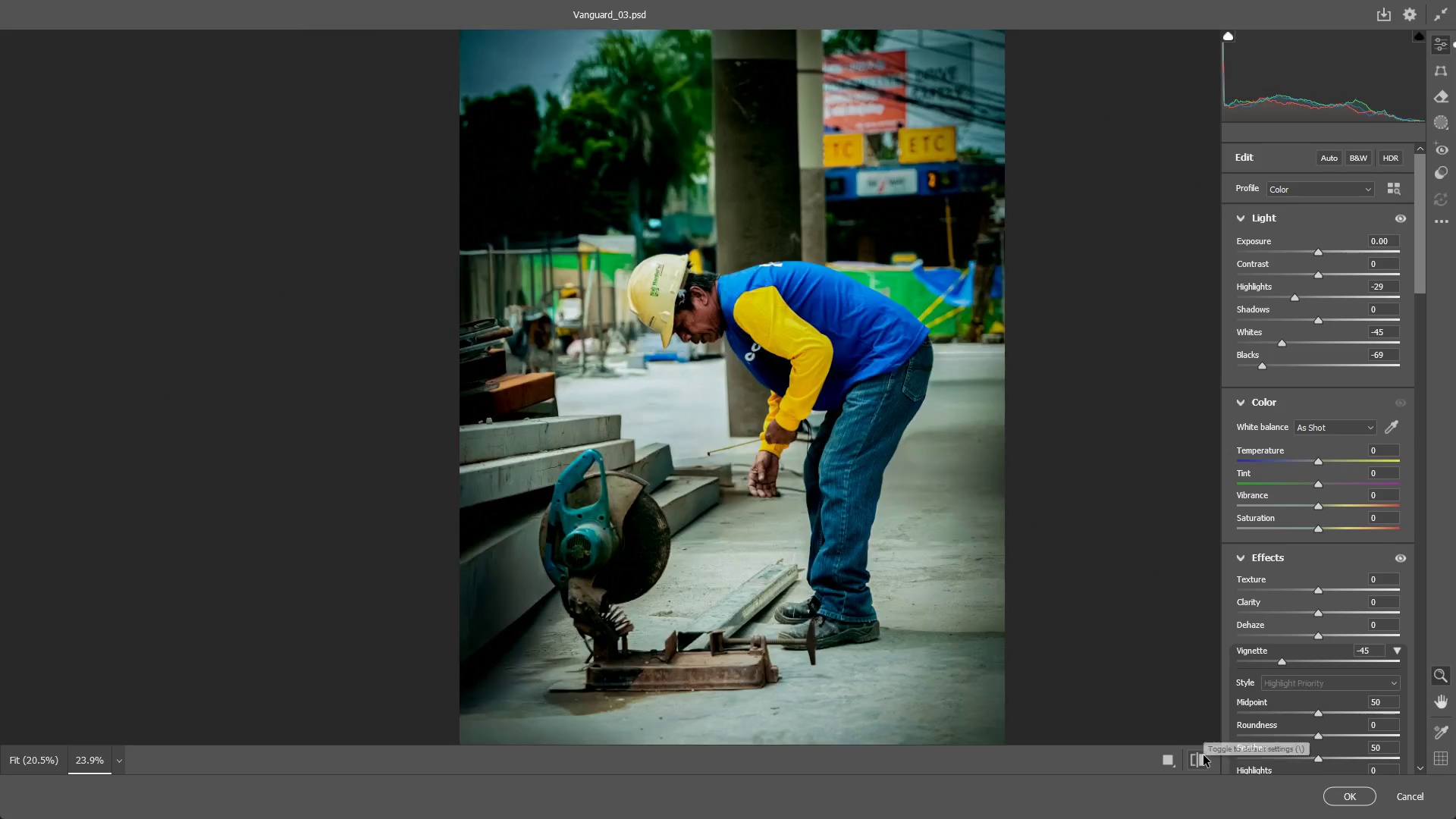 
triple_click([1203, 755])
 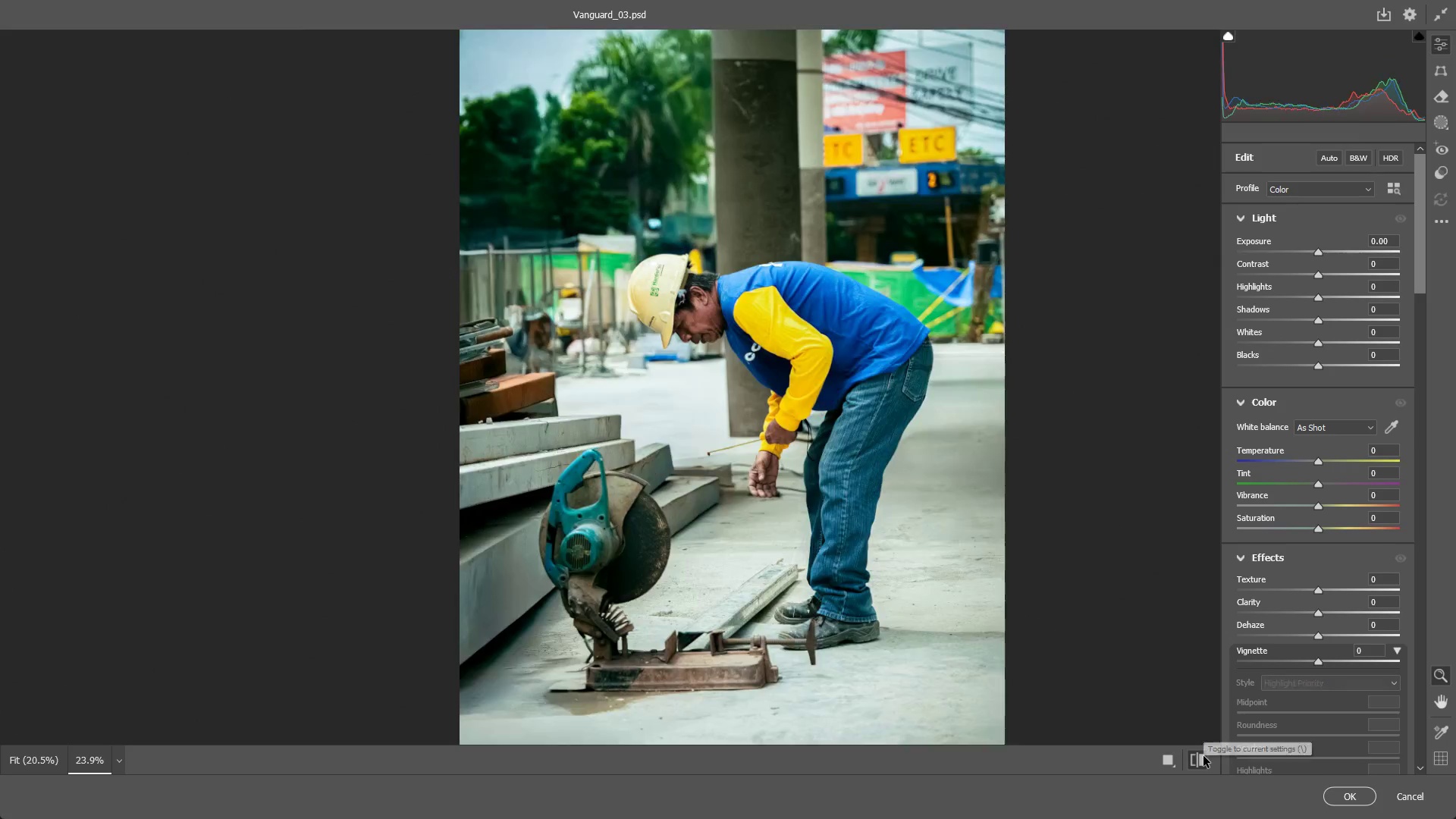 
triple_click([1203, 756])
 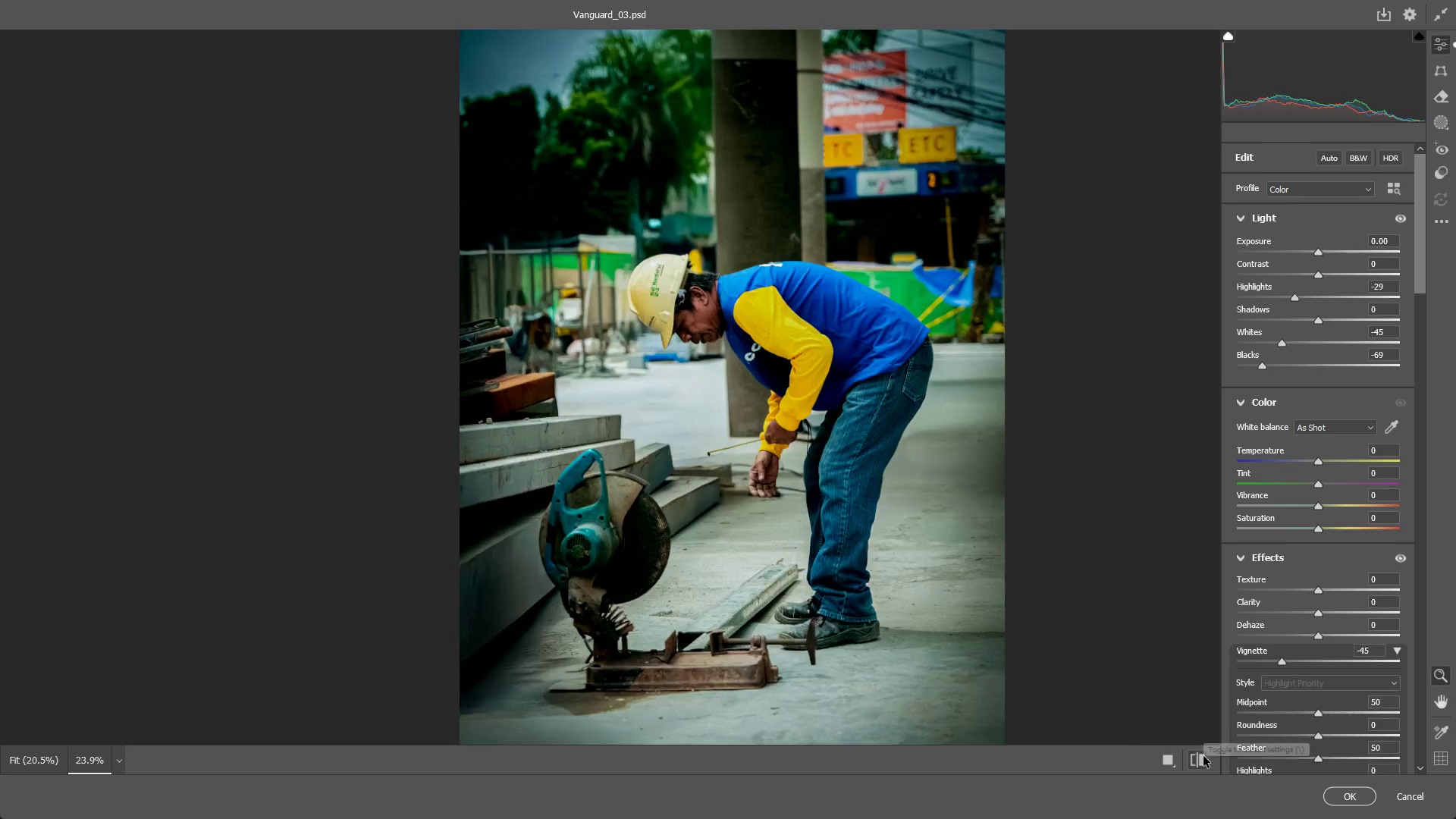 
triple_click([1203, 756])
 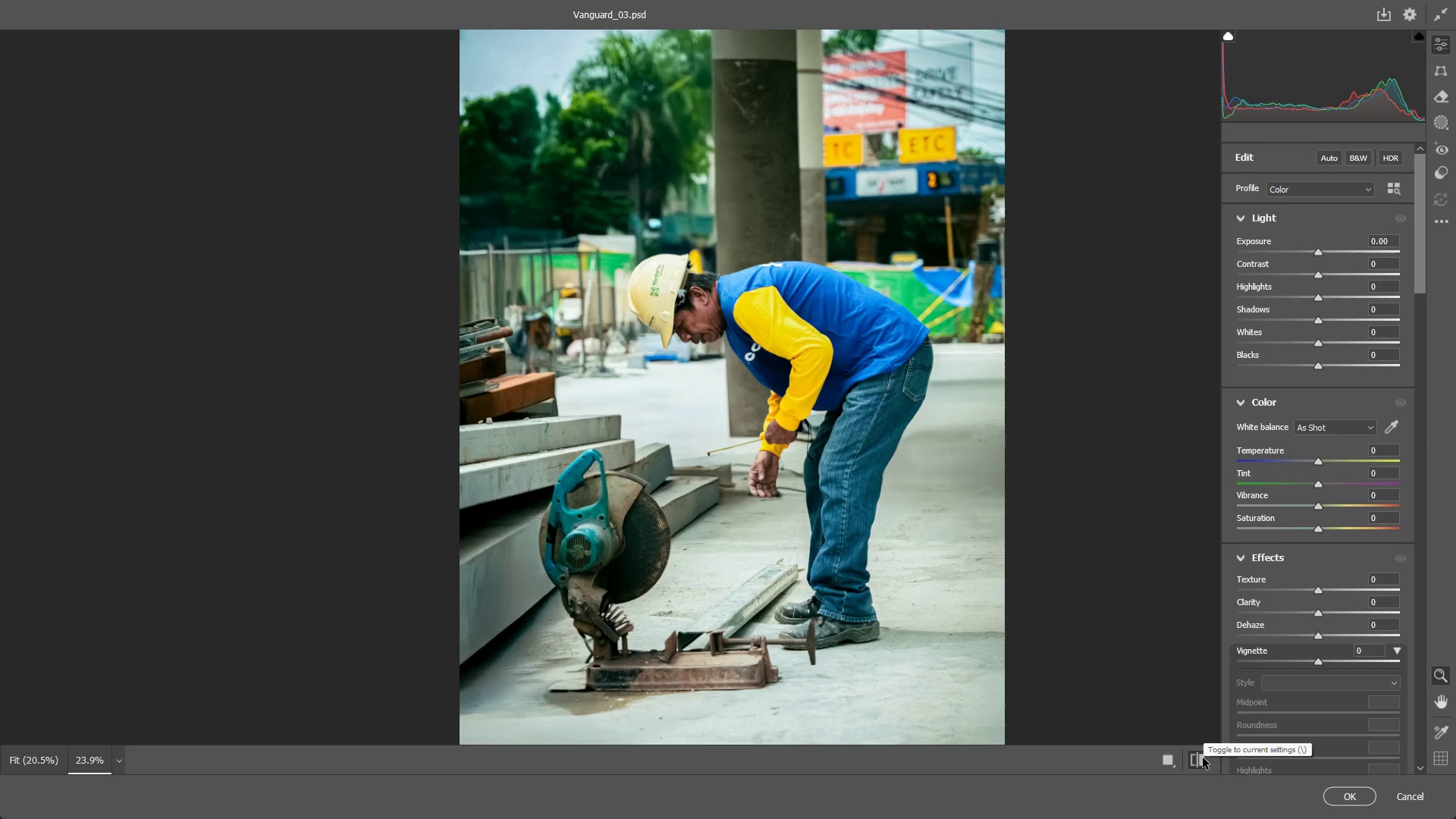 
left_click([1203, 758])
 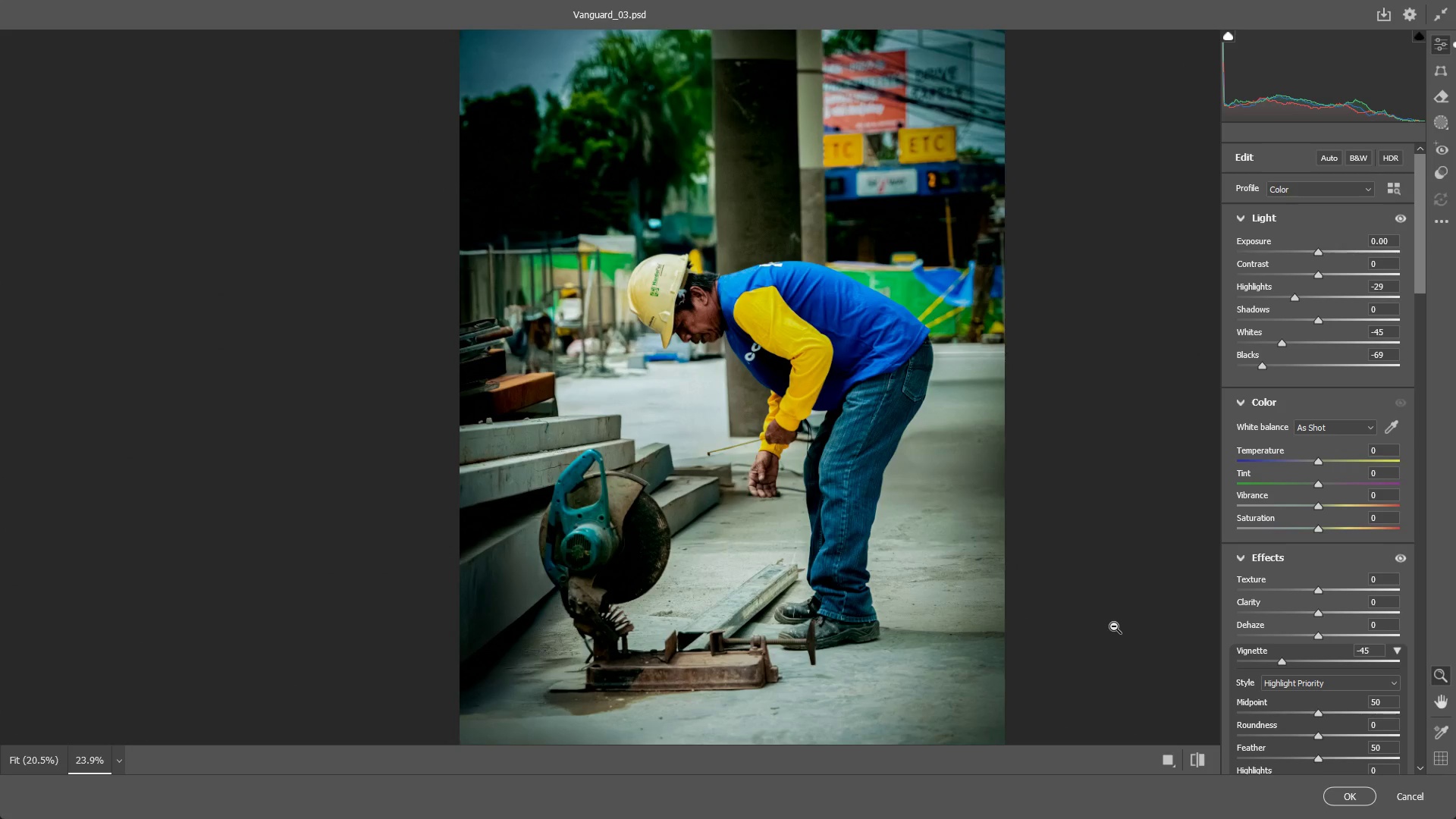 
wait(14.48)
 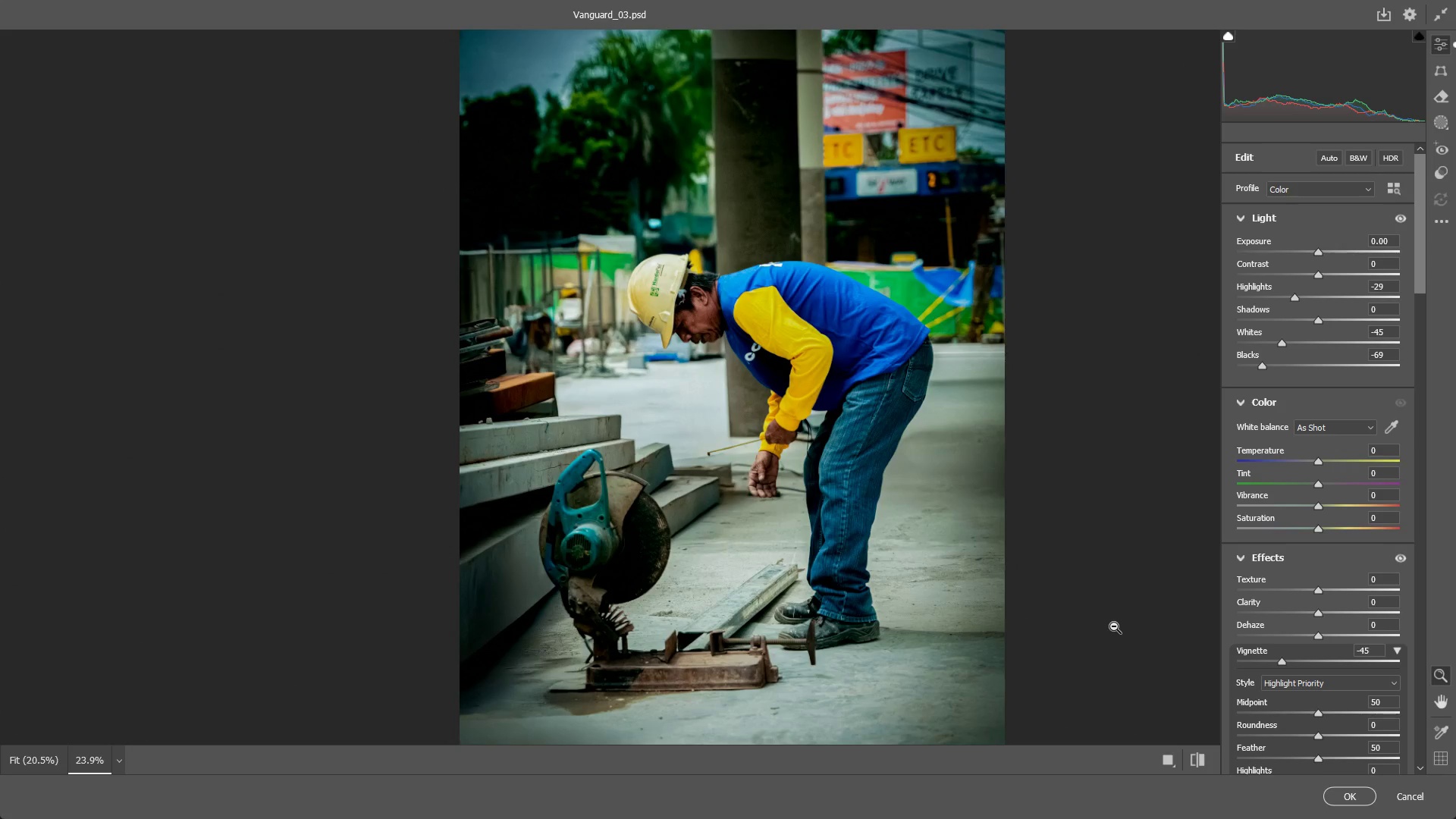 
scroll: coordinate [1081, 594], scroll_direction: down, amount: 3.0
 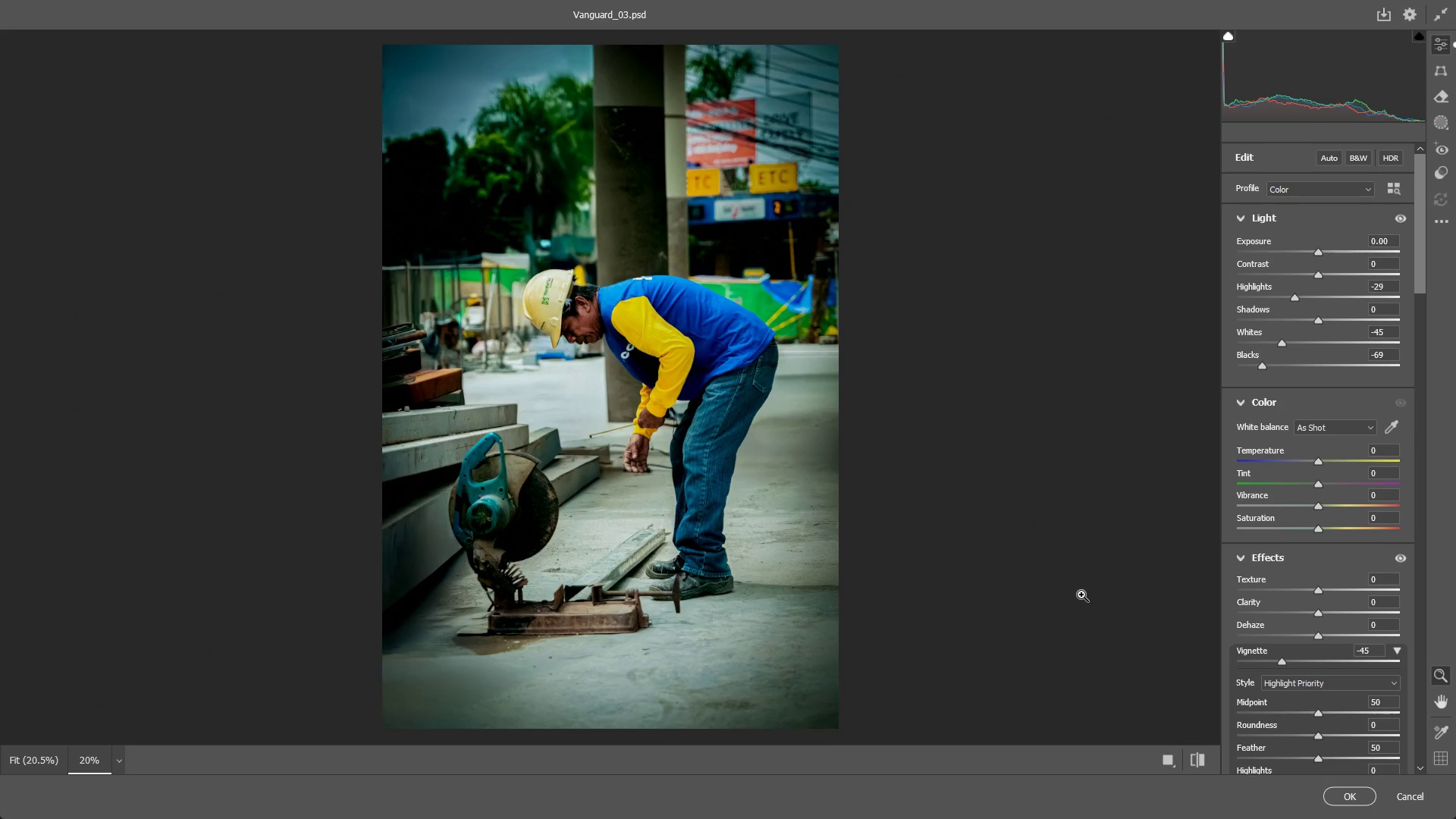 
scroll: coordinate [1081, 595], scroll_direction: up, amount: 4.0
 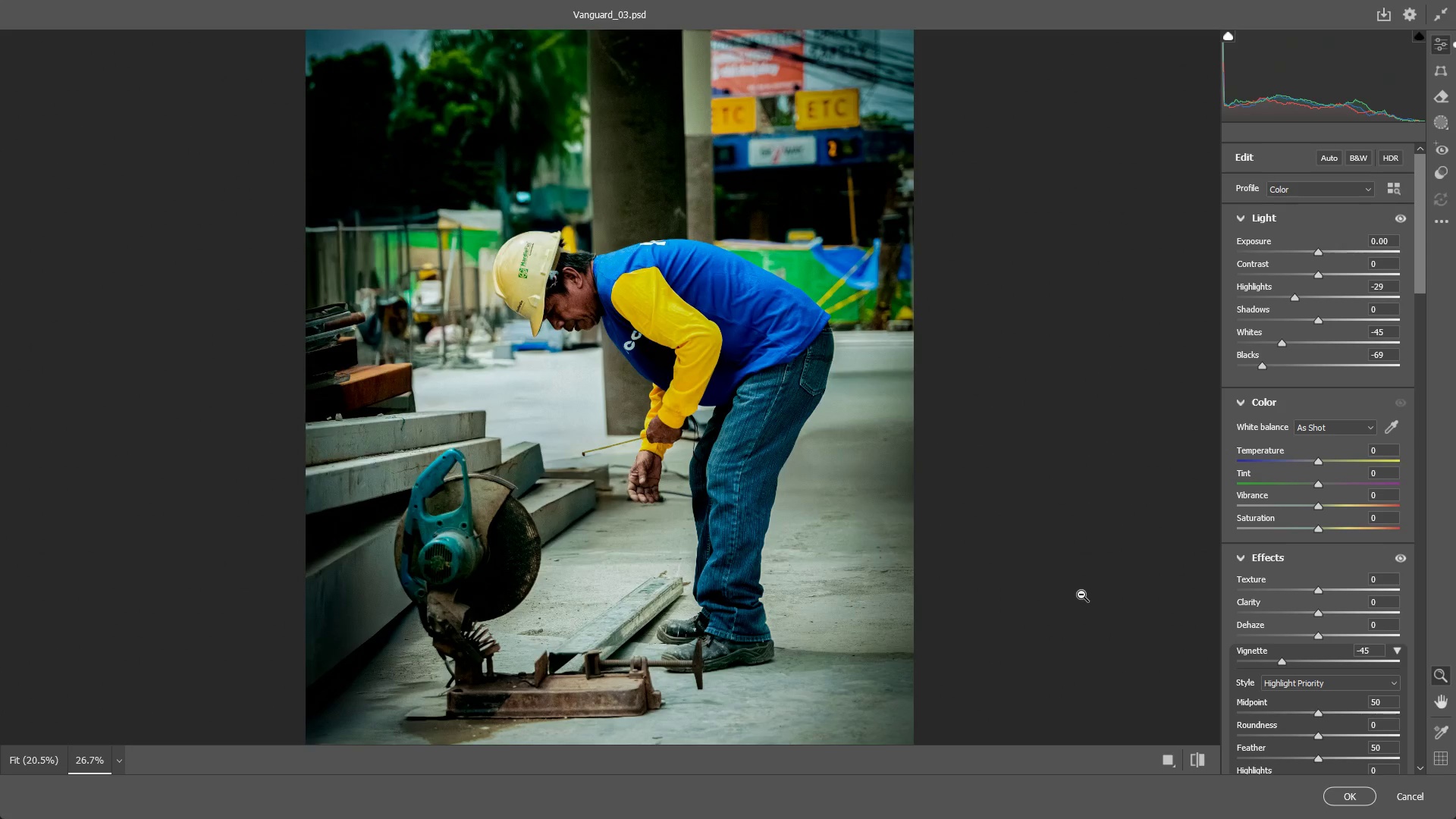 
scroll: coordinate [1081, 595], scroll_direction: down, amount: 3.0
 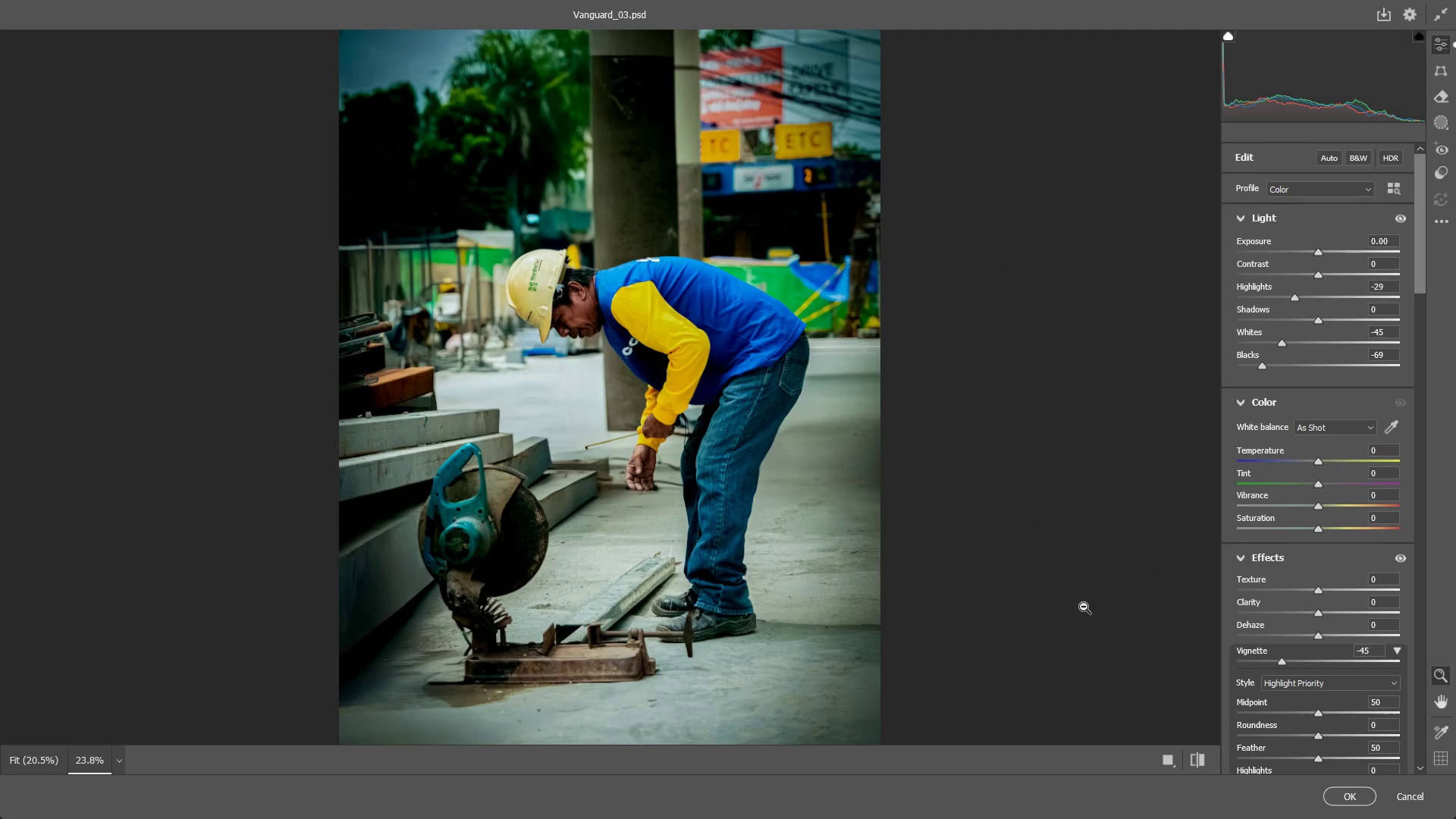 
scroll: coordinate [916, 568], scroll_direction: up, amount: 1.0
 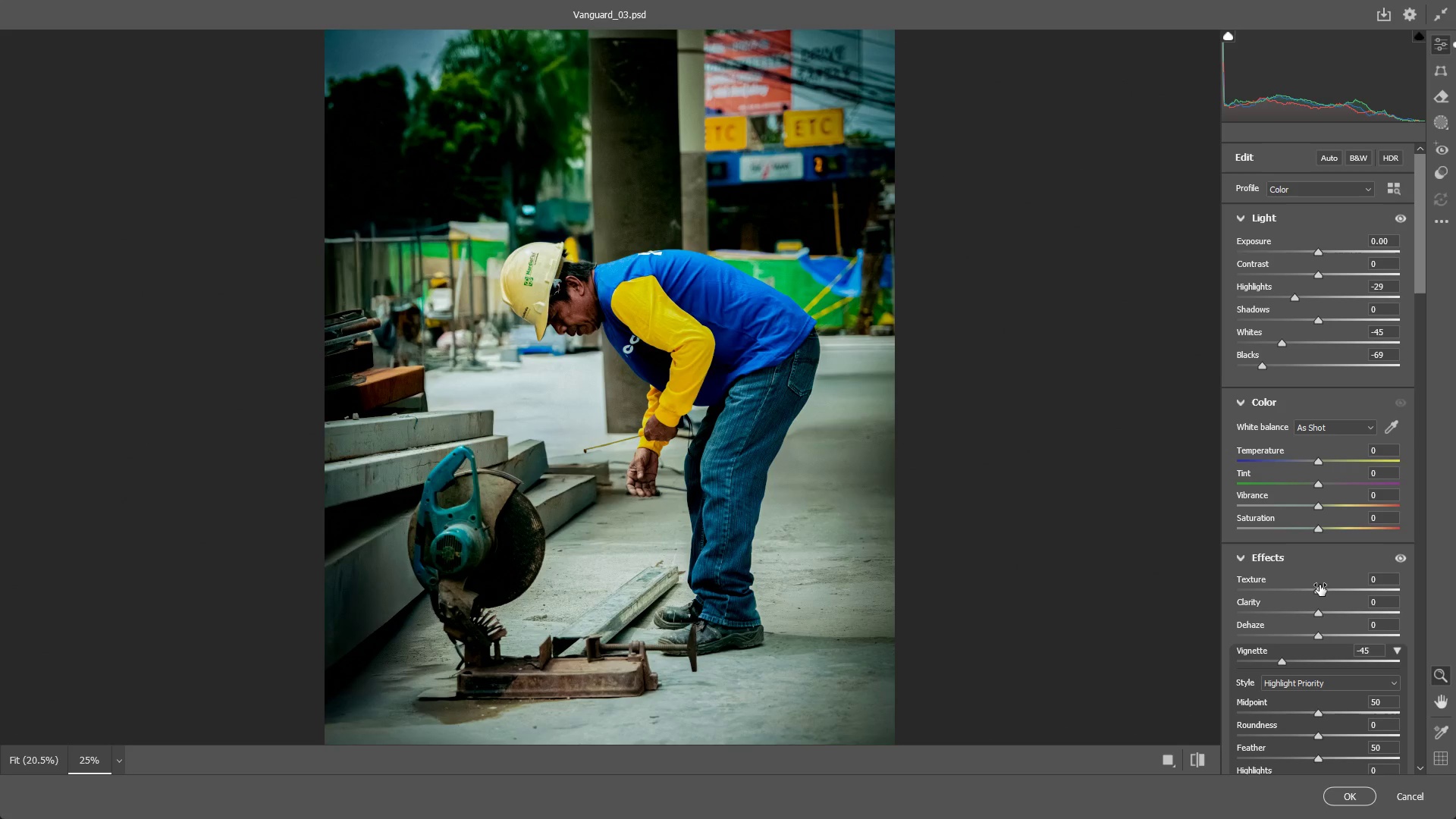 
left_click_drag(start_coordinate=[1322, 592], to_coordinate=[1437, 582])
 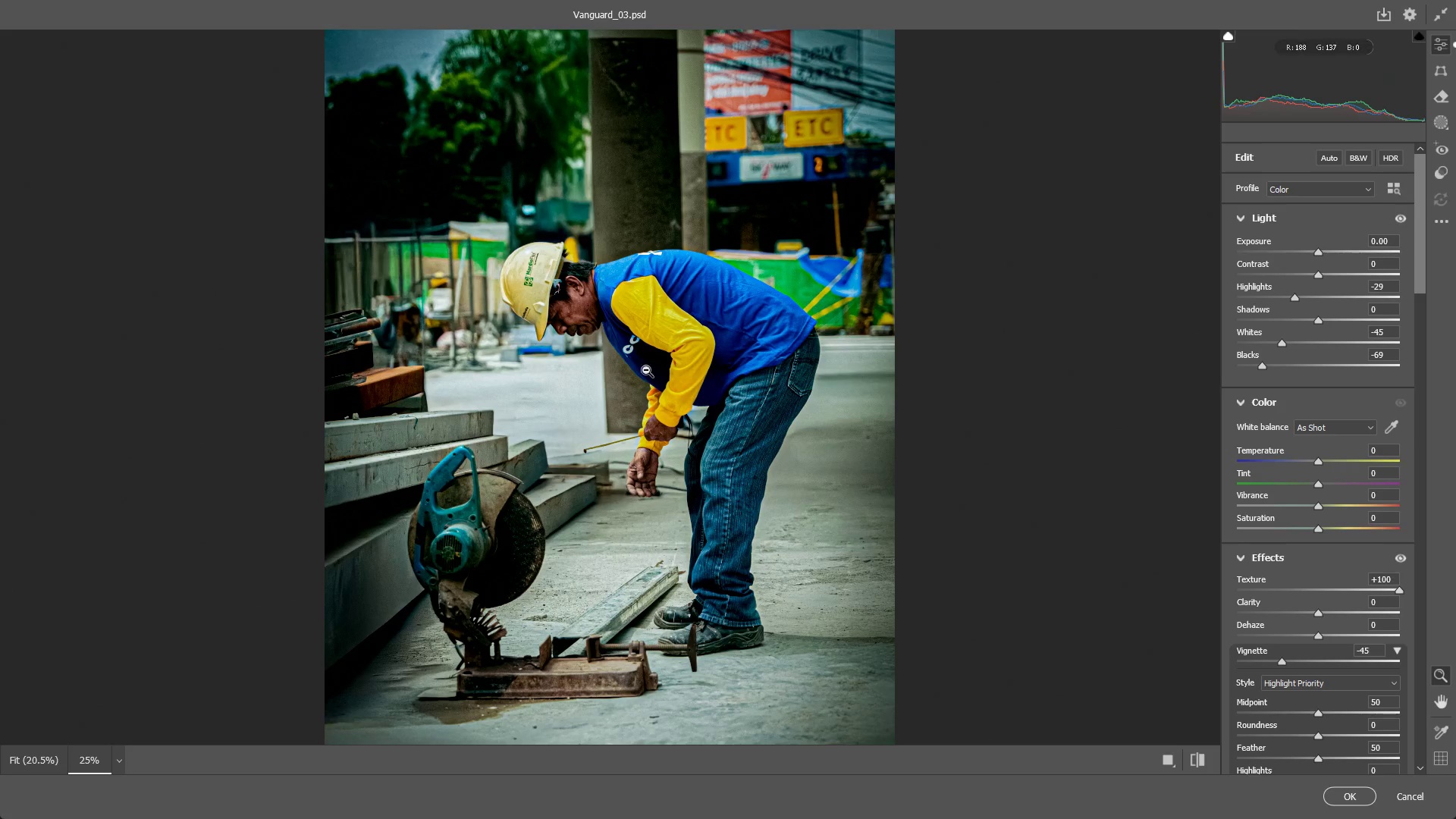 
left_click_drag(start_coordinate=[572, 353], to_coordinate=[726, 342])
 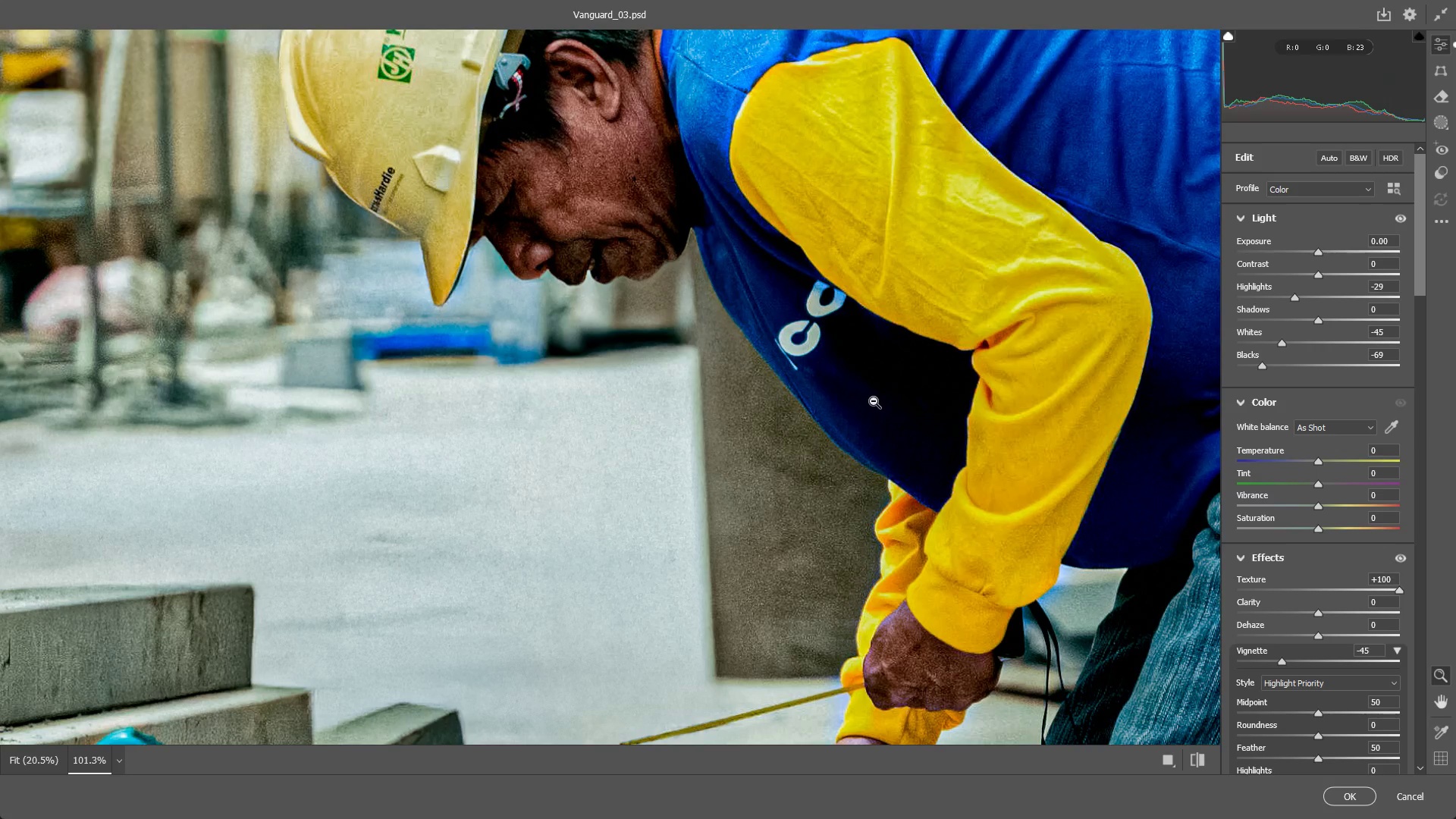 
left_click_drag(start_coordinate=[858, 407], to_coordinate=[765, 438])
 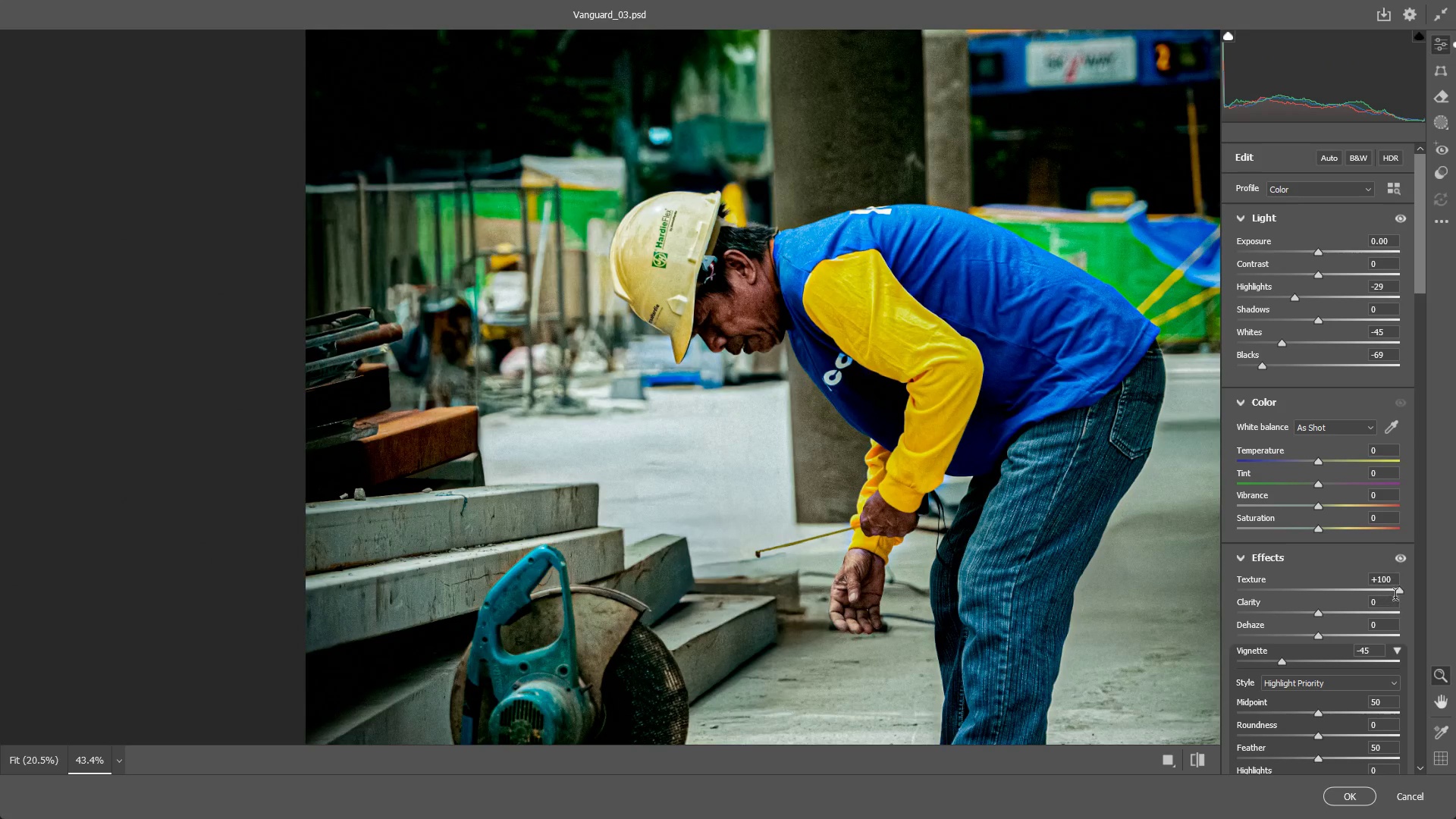 
left_click_drag(start_coordinate=[1399, 595], to_coordinate=[1379, 590])
 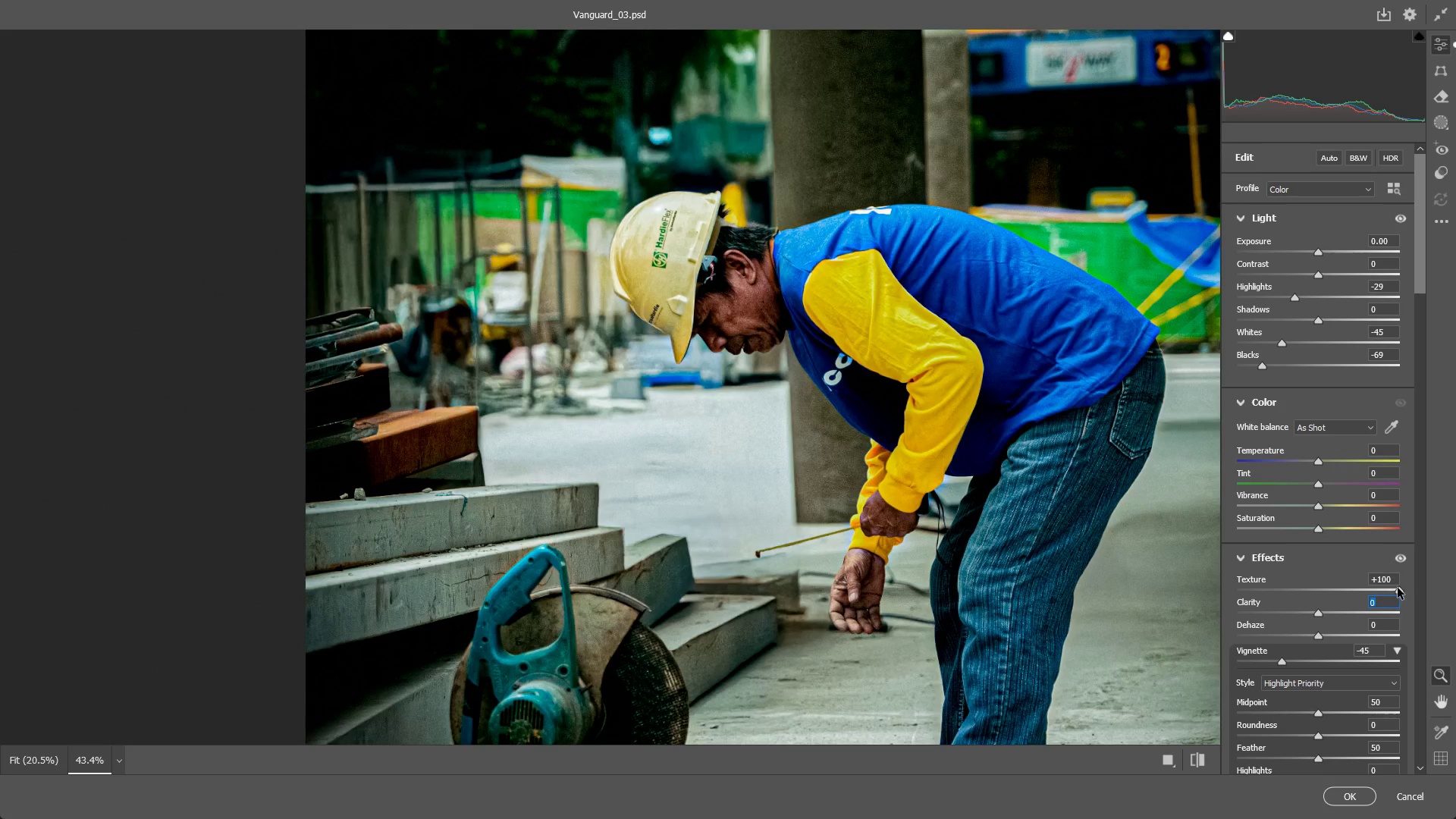 
left_click_drag(start_coordinate=[1398, 586], to_coordinate=[1363, 574])
 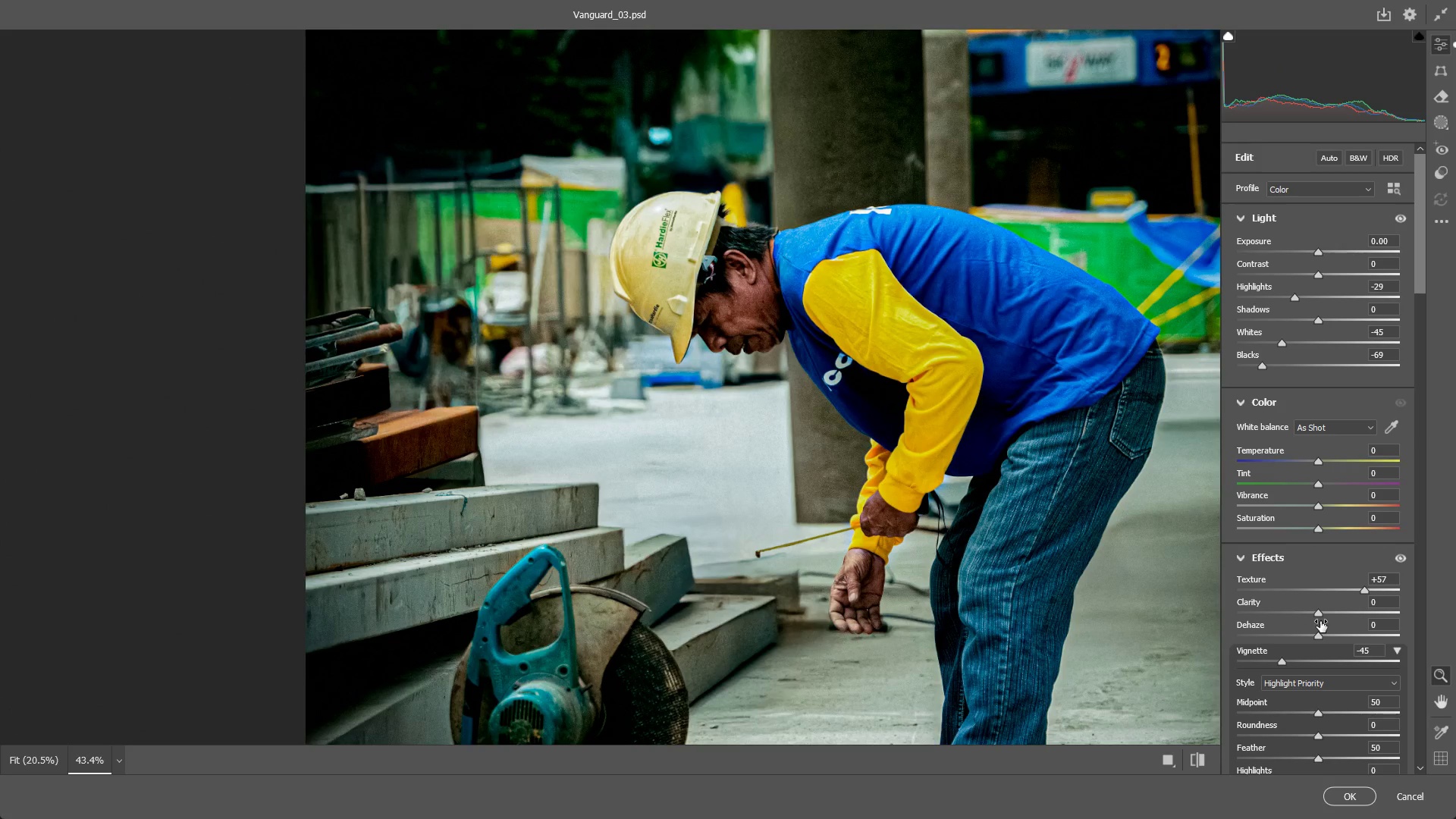 
wait(18.76)
 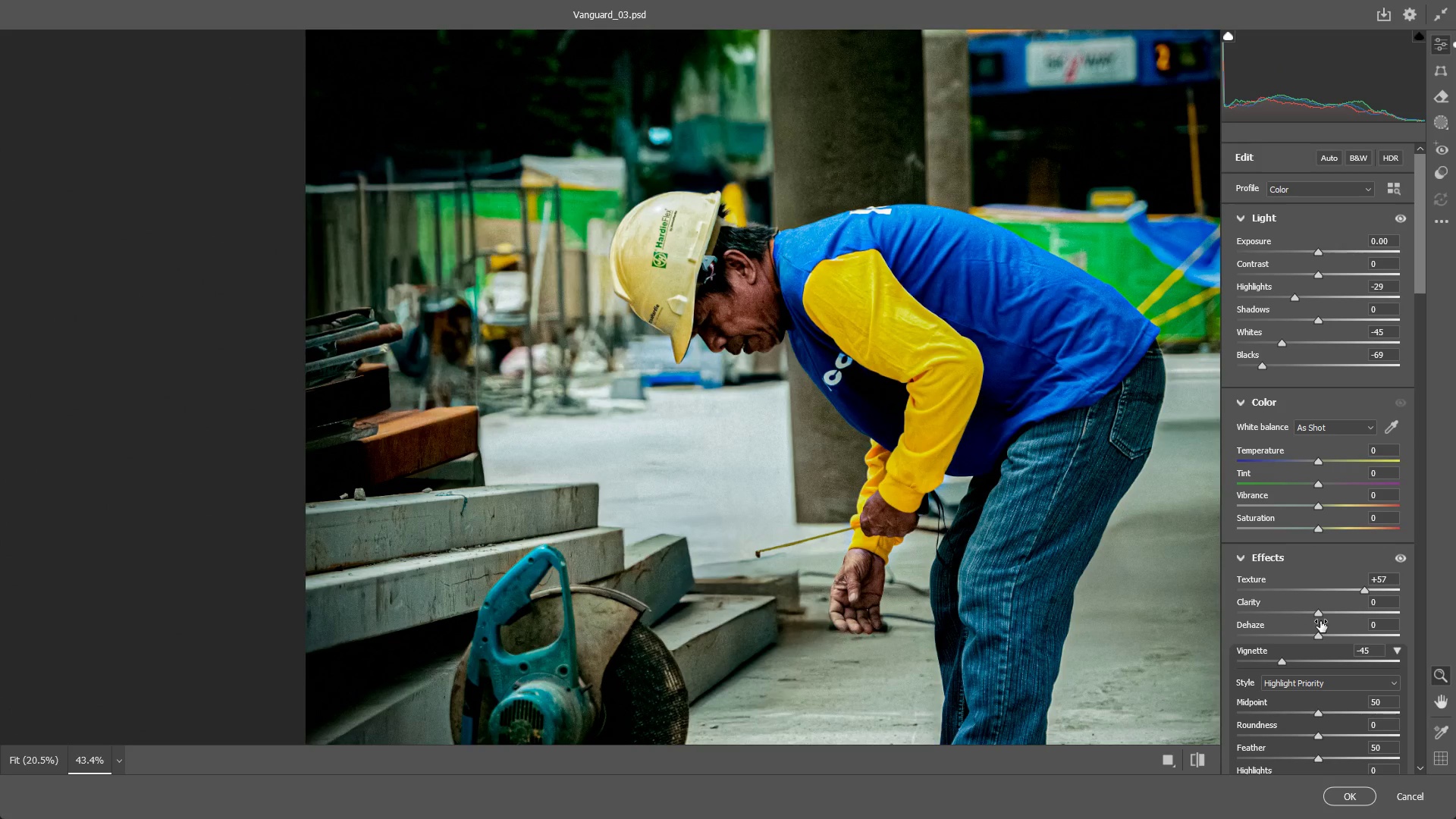 
scroll: coordinate [1251, 644], scroll_direction: down, amount: 3.0
 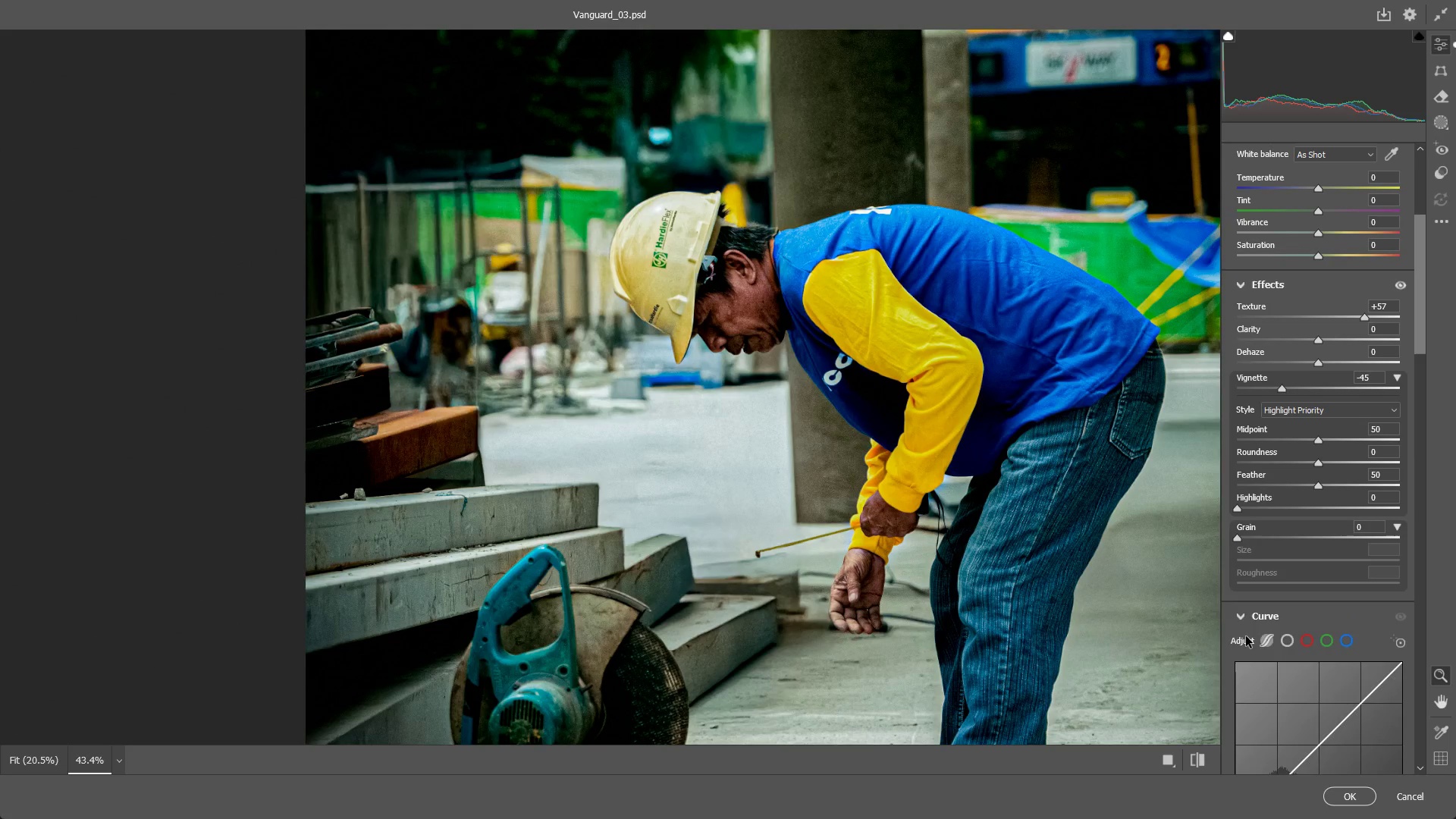 
left_click_drag(start_coordinate=[871, 523], to_coordinate=[836, 521])
 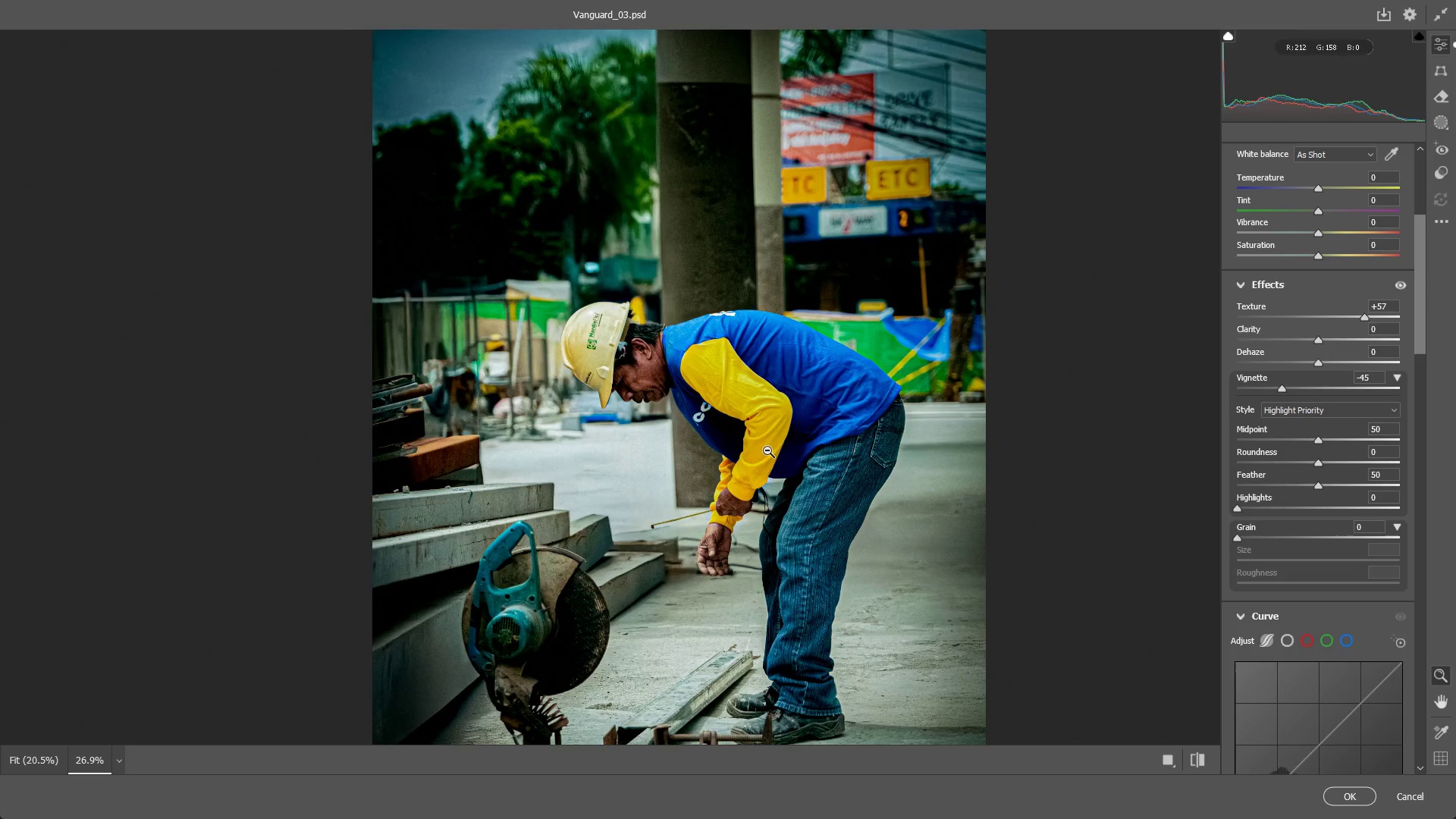 
scroll: coordinate [904, 515], scroll_direction: down, amount: 4.0
 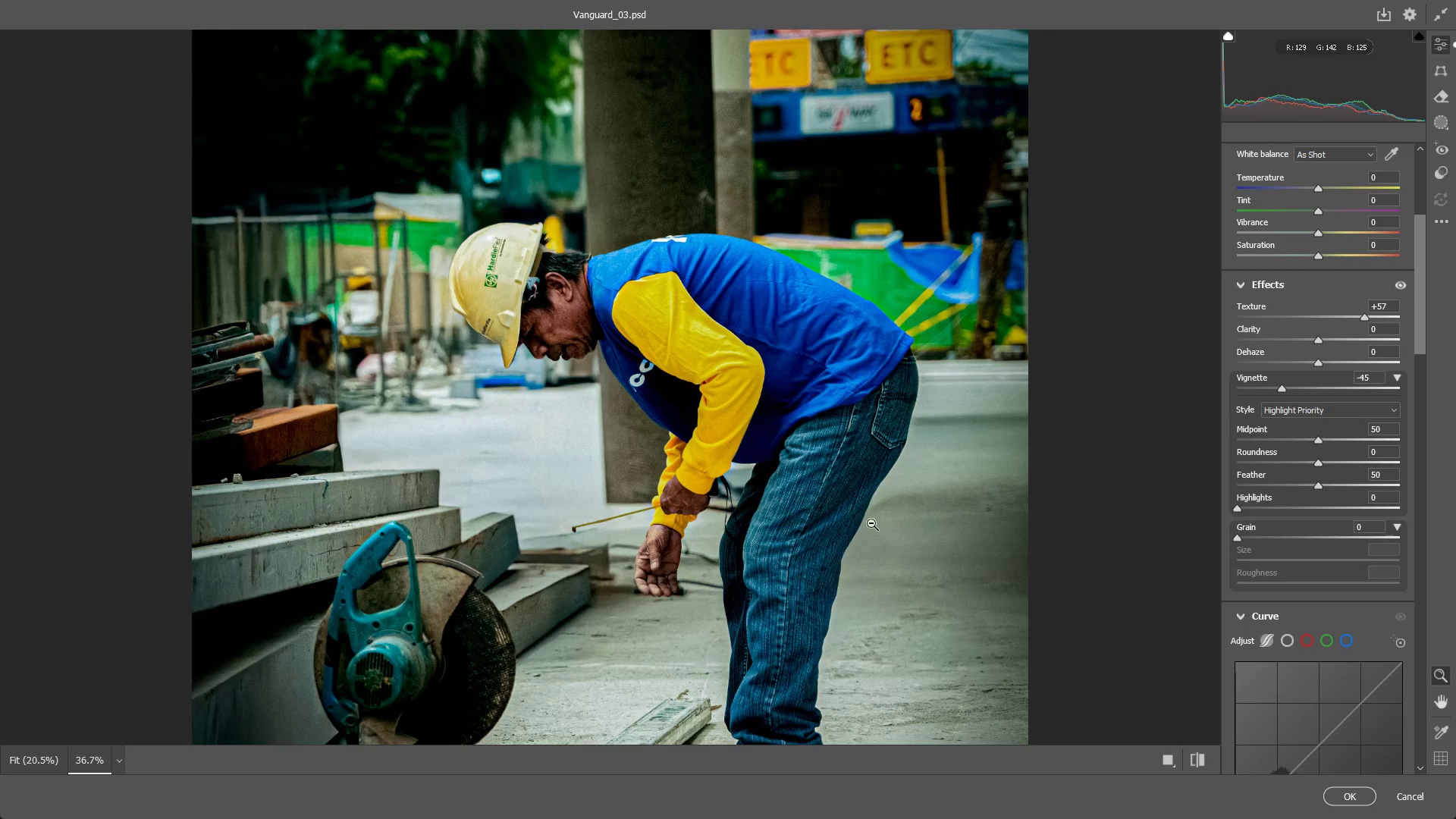 
left_click_drag(start_coordinate=[767, 450], to_coordinate=[783, 447])
 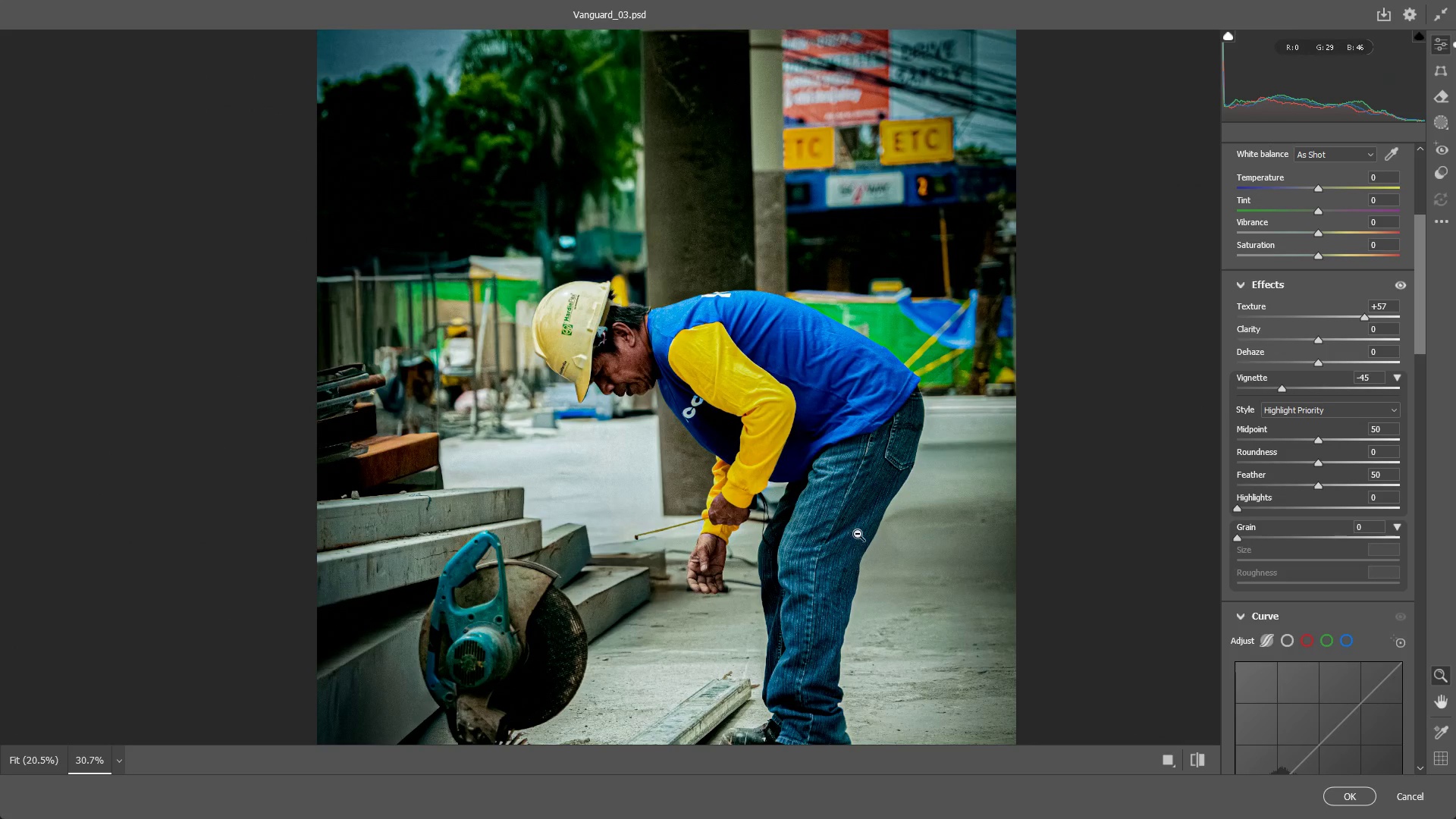 
scroll: coordinate [861, 547], scroll_direction: down, amount: 6.0
 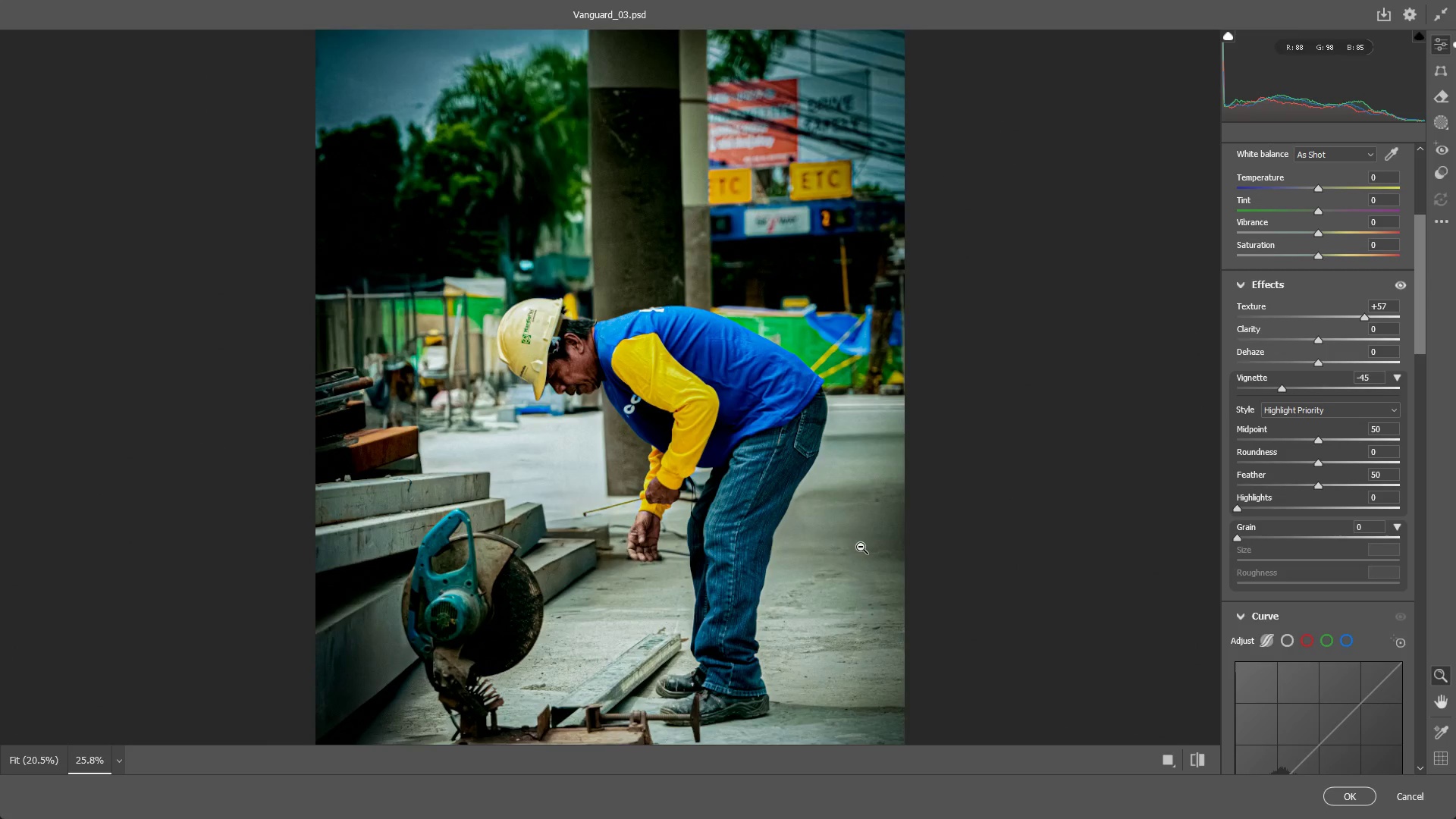 
scroll: coordinate [861, 547], scroll_direction: up, amount: 3.0
 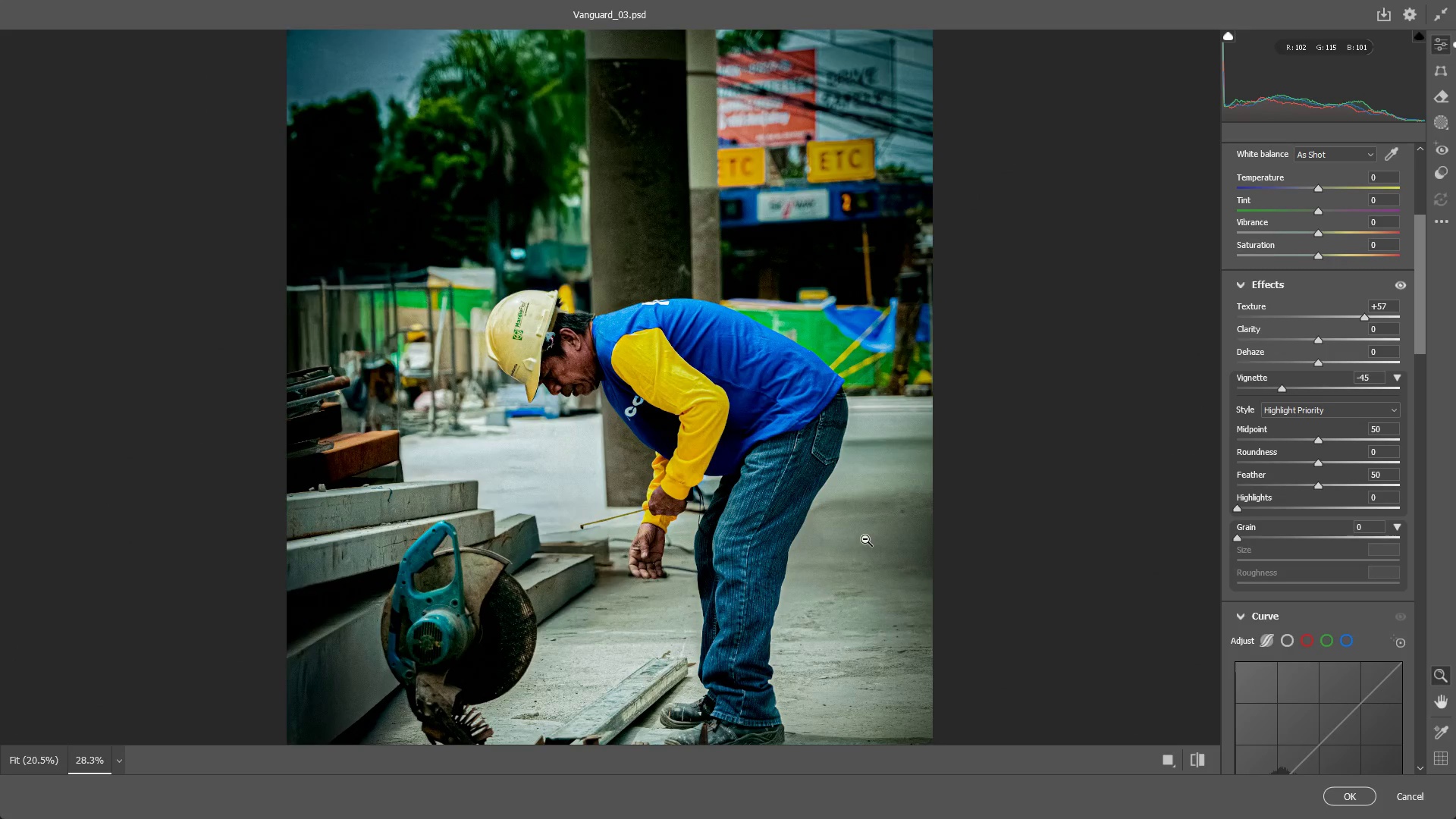 
left_click_drag(start_coordinate=[727, 399], to_coordinate=[689, 400])
 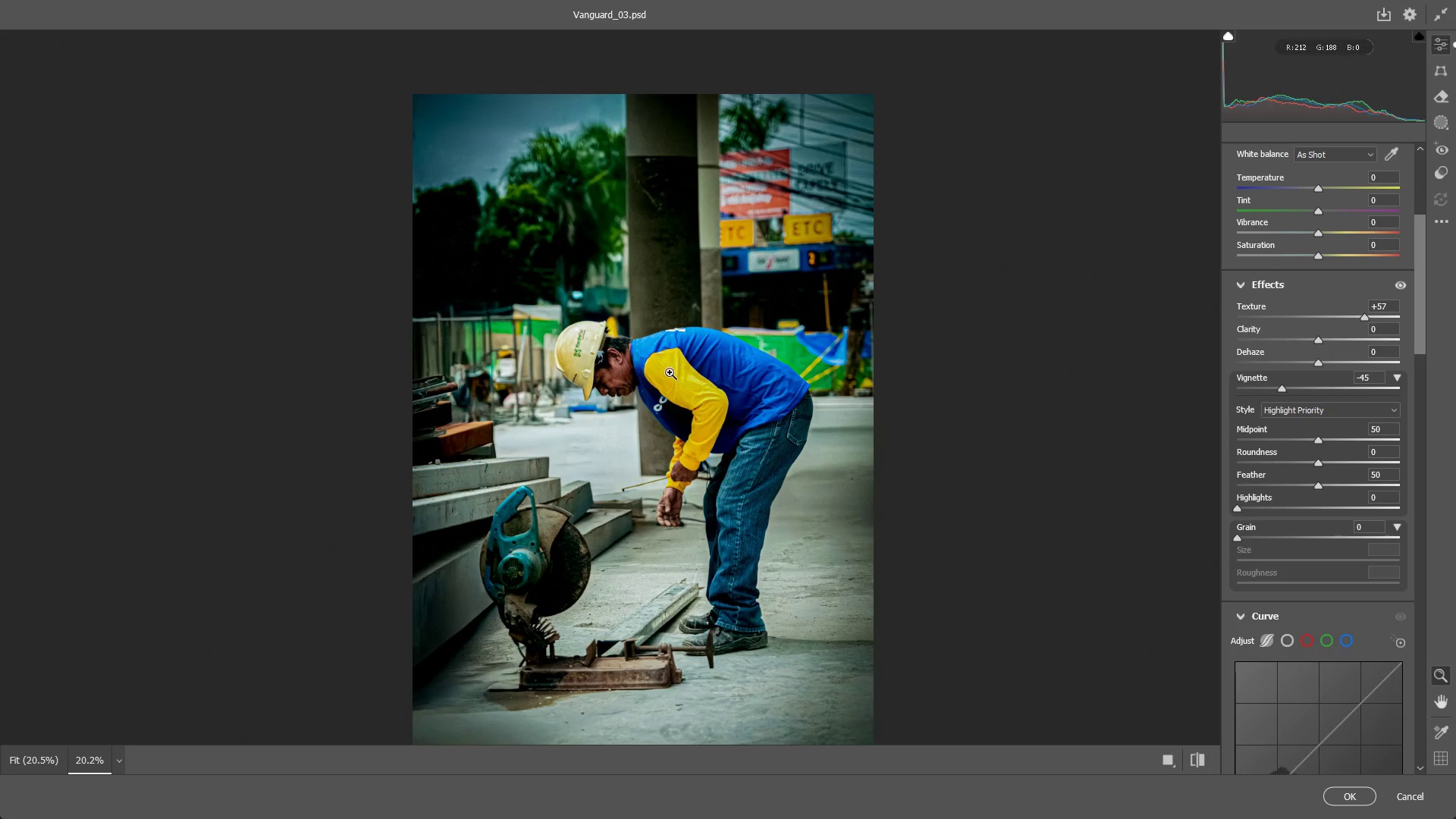 
left_click_drag(start_coordinate=[670, 372], to_coordinate=[689, 373])
 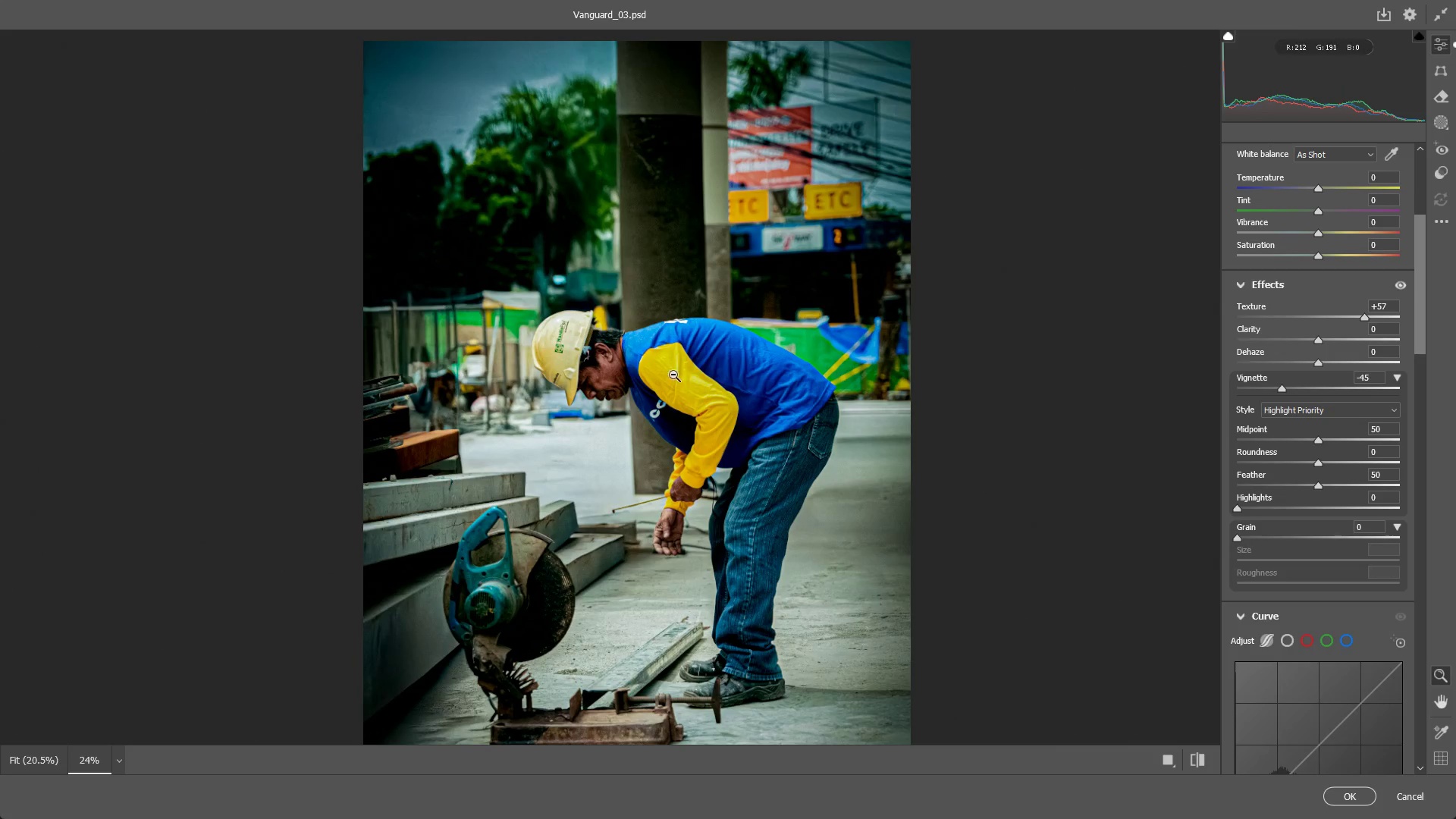 
hold_key(key=Space, duration=0.84)
 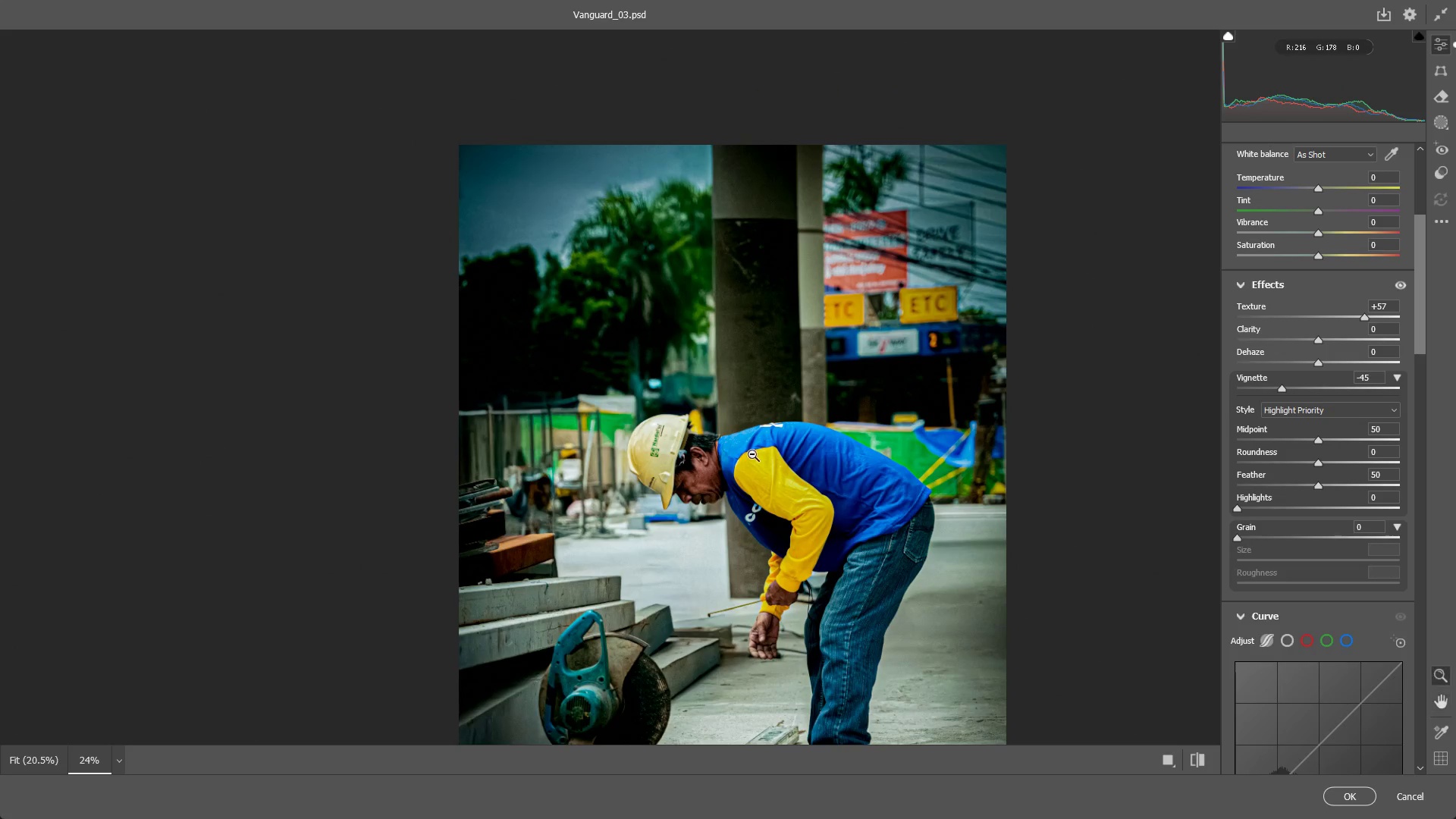 
left_click_drag(start_coordinate=[657, 351], to_coordinate=[752, 455])
 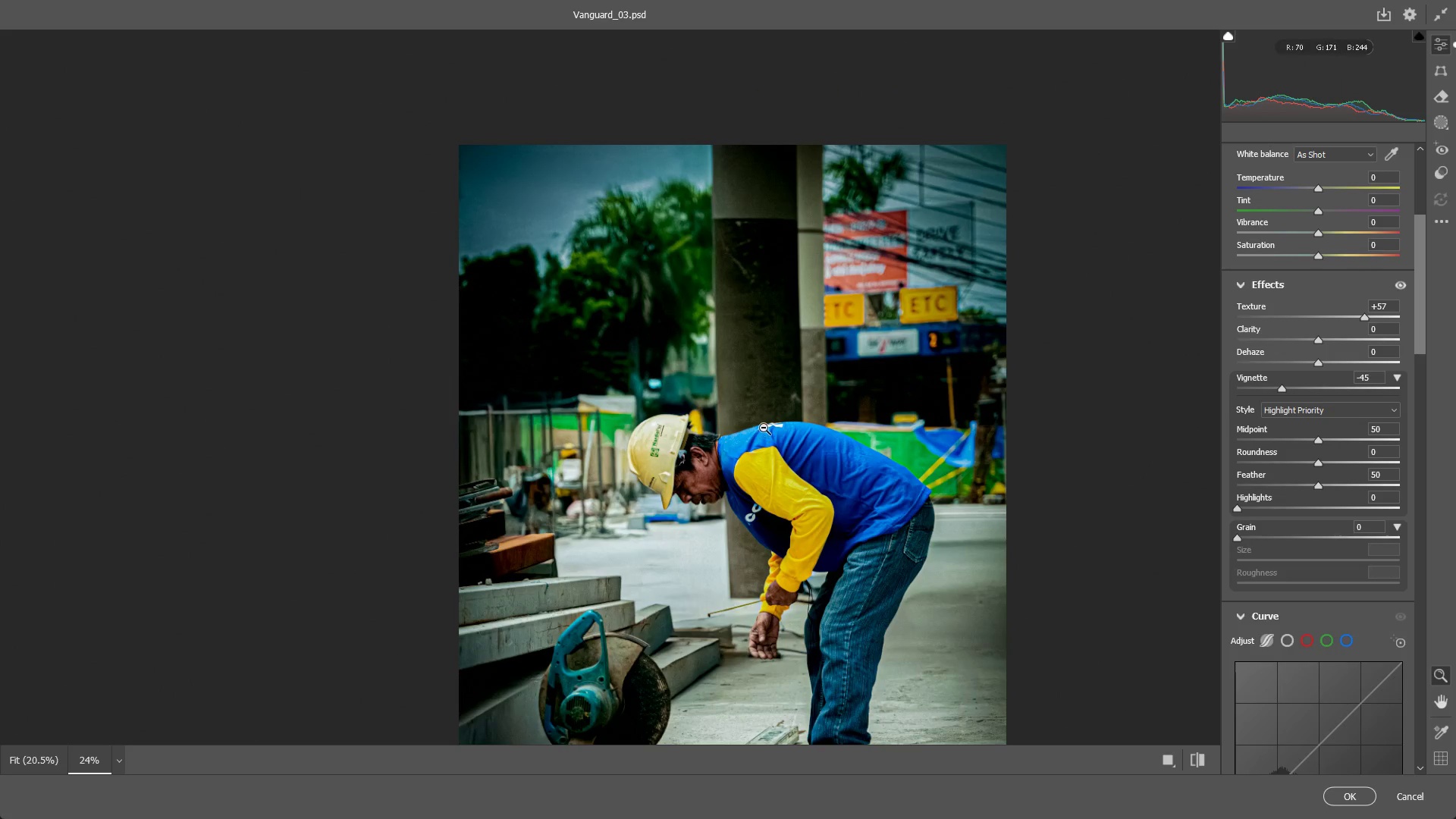 
left_click_drag(start_coordinate=[764, 428], to_coordinate=[754, 426])
 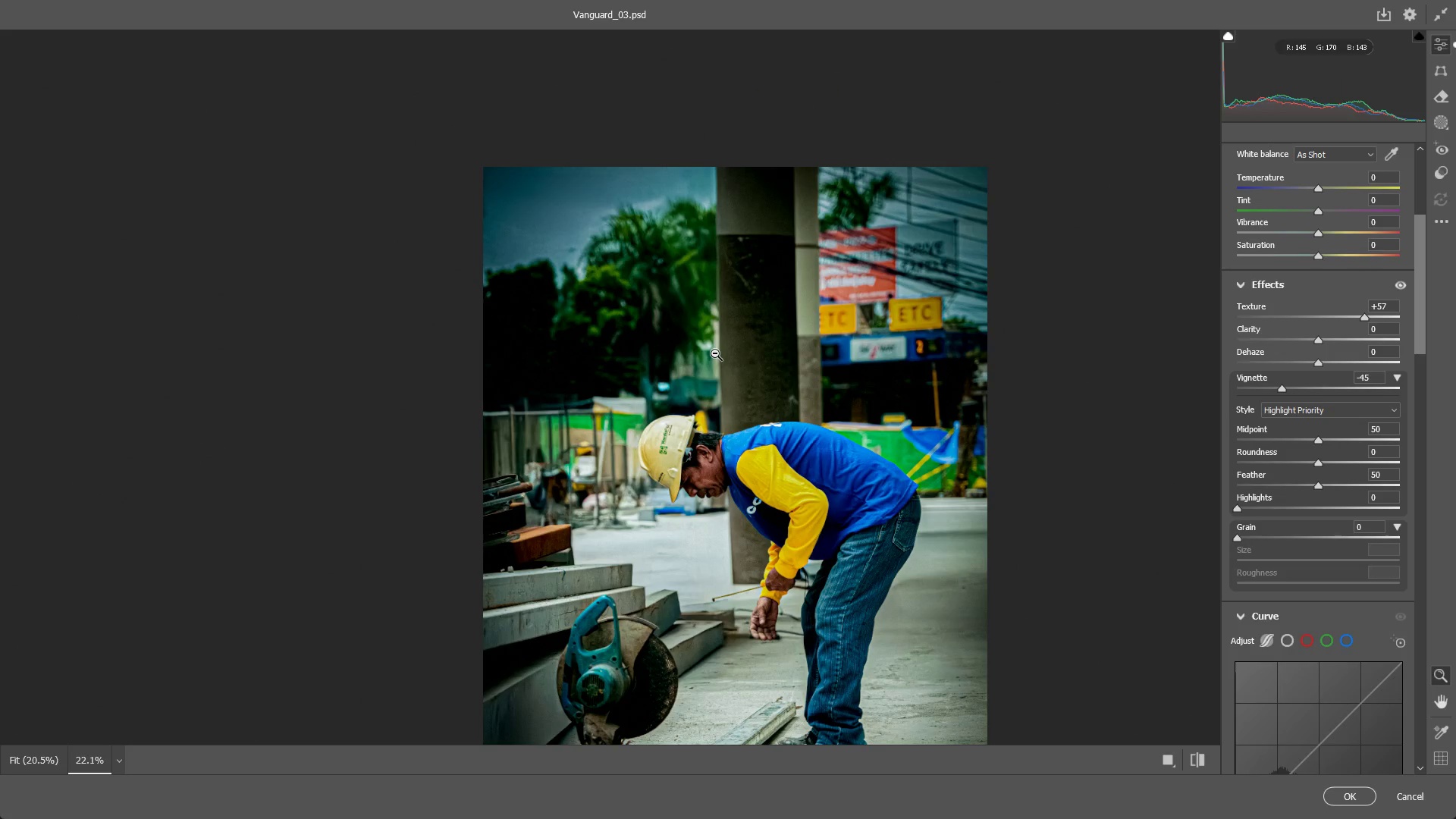 
left_click_drag(start_coordinate=[733, 401], to_coordinate=[827, 427])
 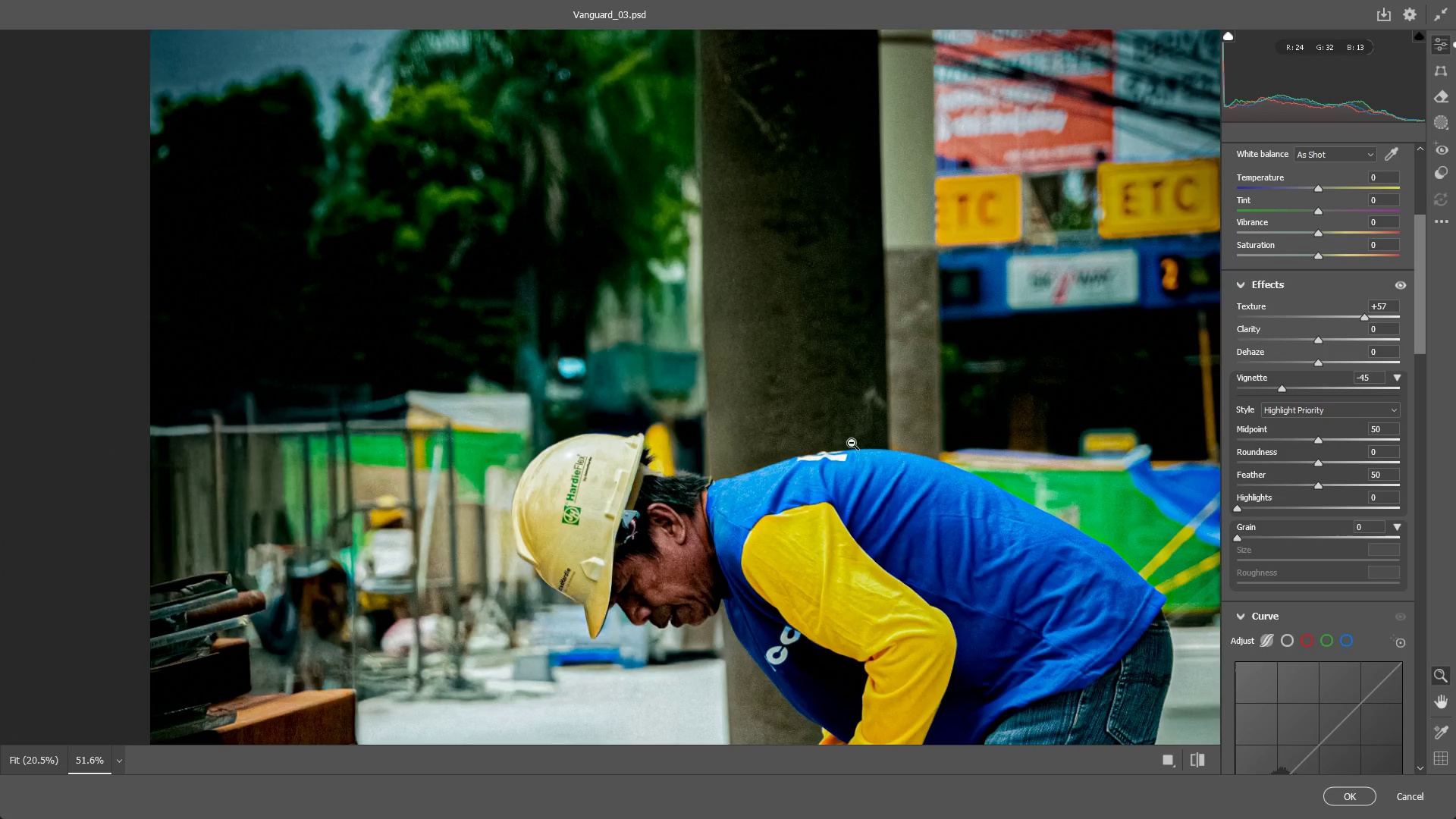 
hold_key(key=Space, duration=0.52)
 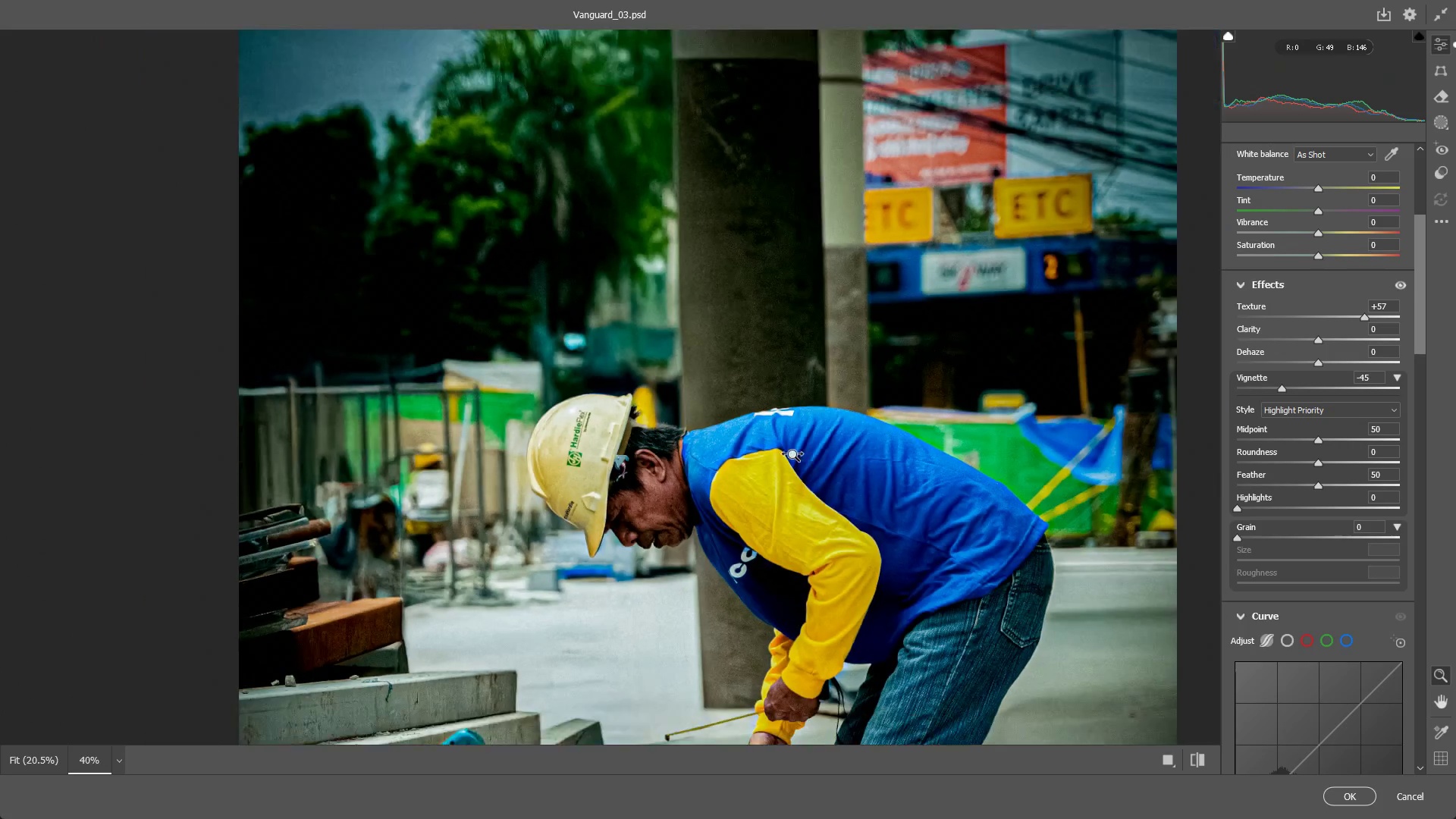 
left_click_drag(start_coordinate=[848, 444], to_coordinate=[788, 387])
 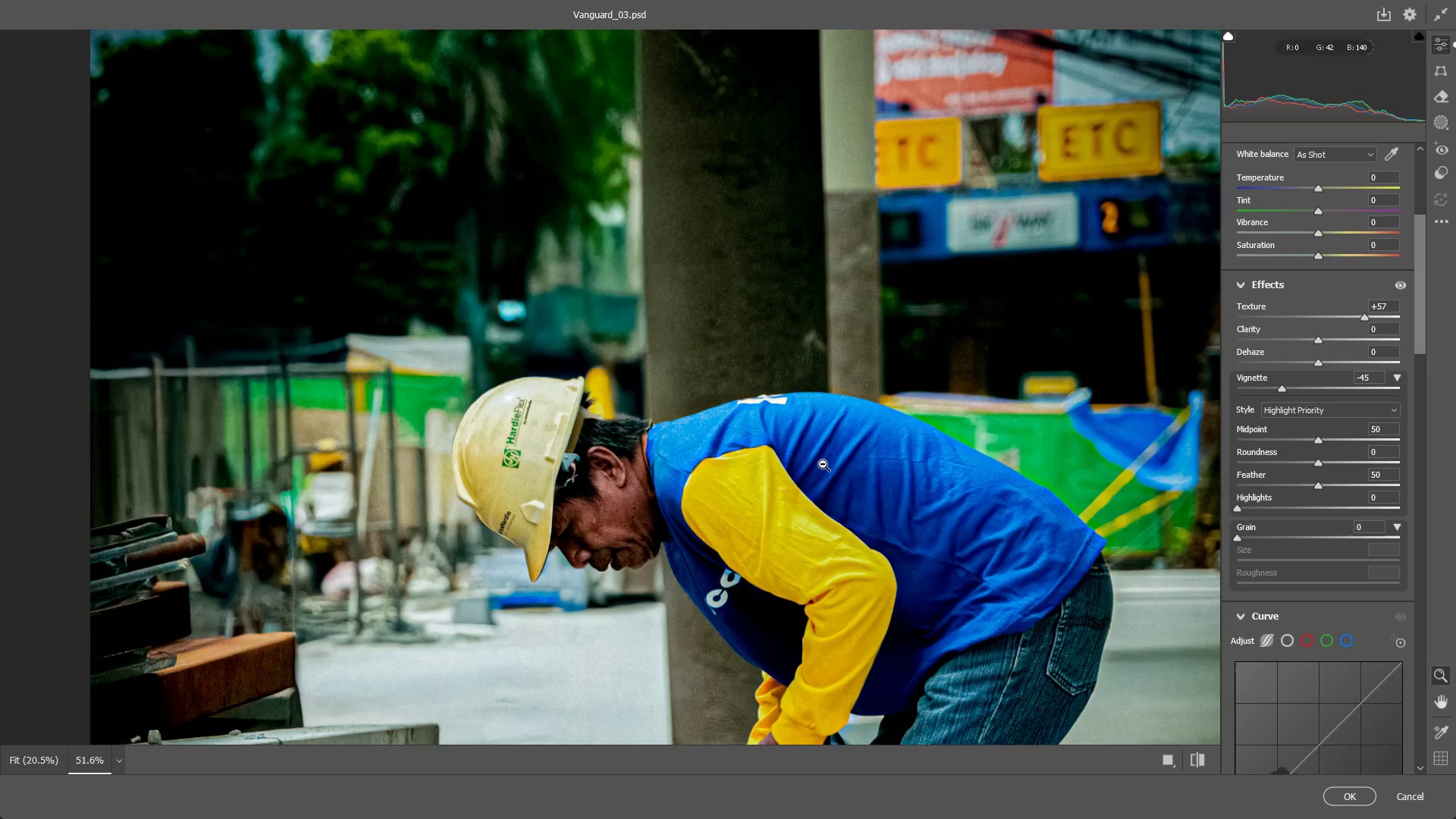 
left_click_drag(start_coordinate=[822, 463], to_coordinate=[768, 442])
 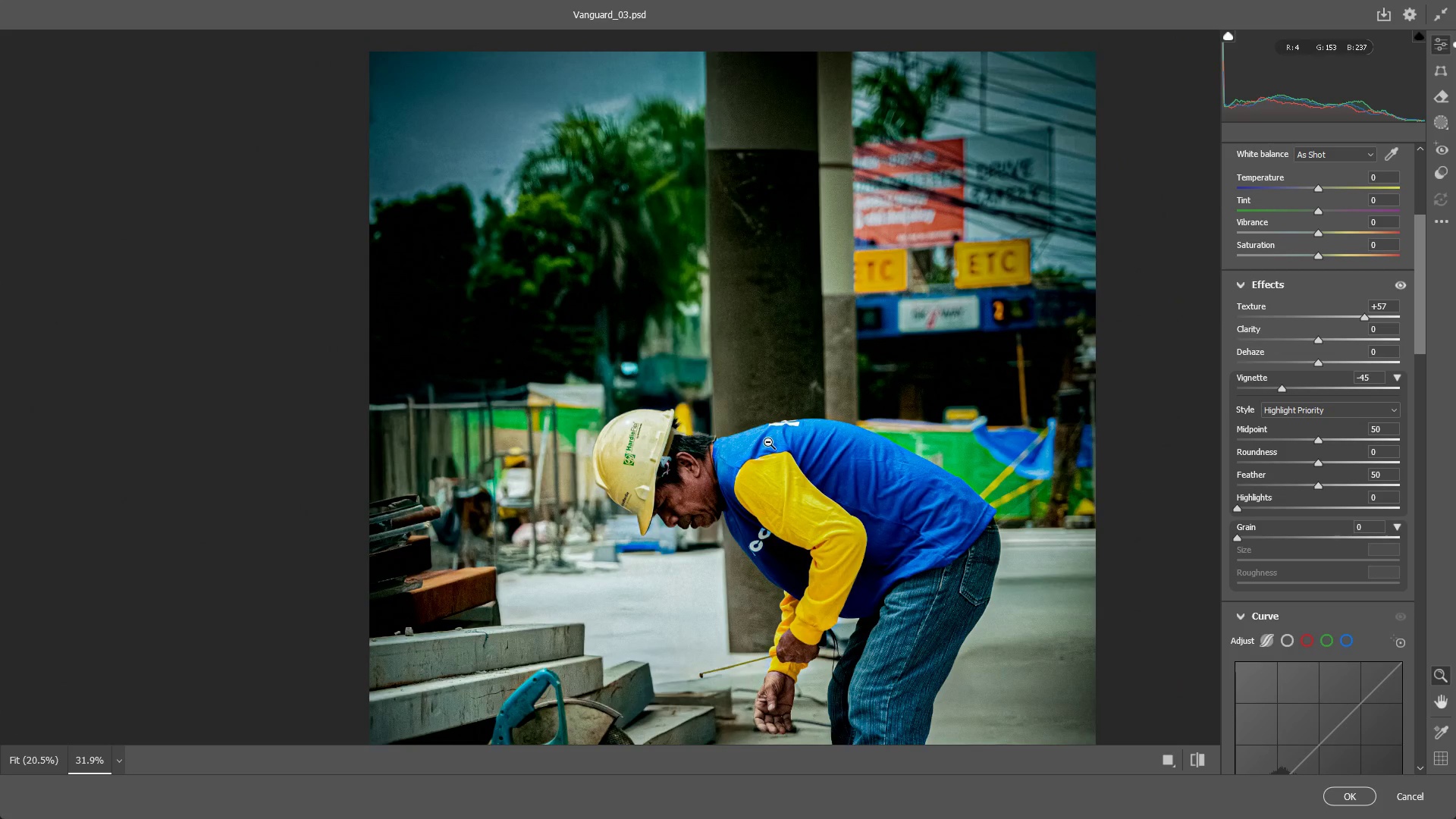 
left_click_drag(start_coordinate=[755, 443], to_coordinate=[747, 451])
 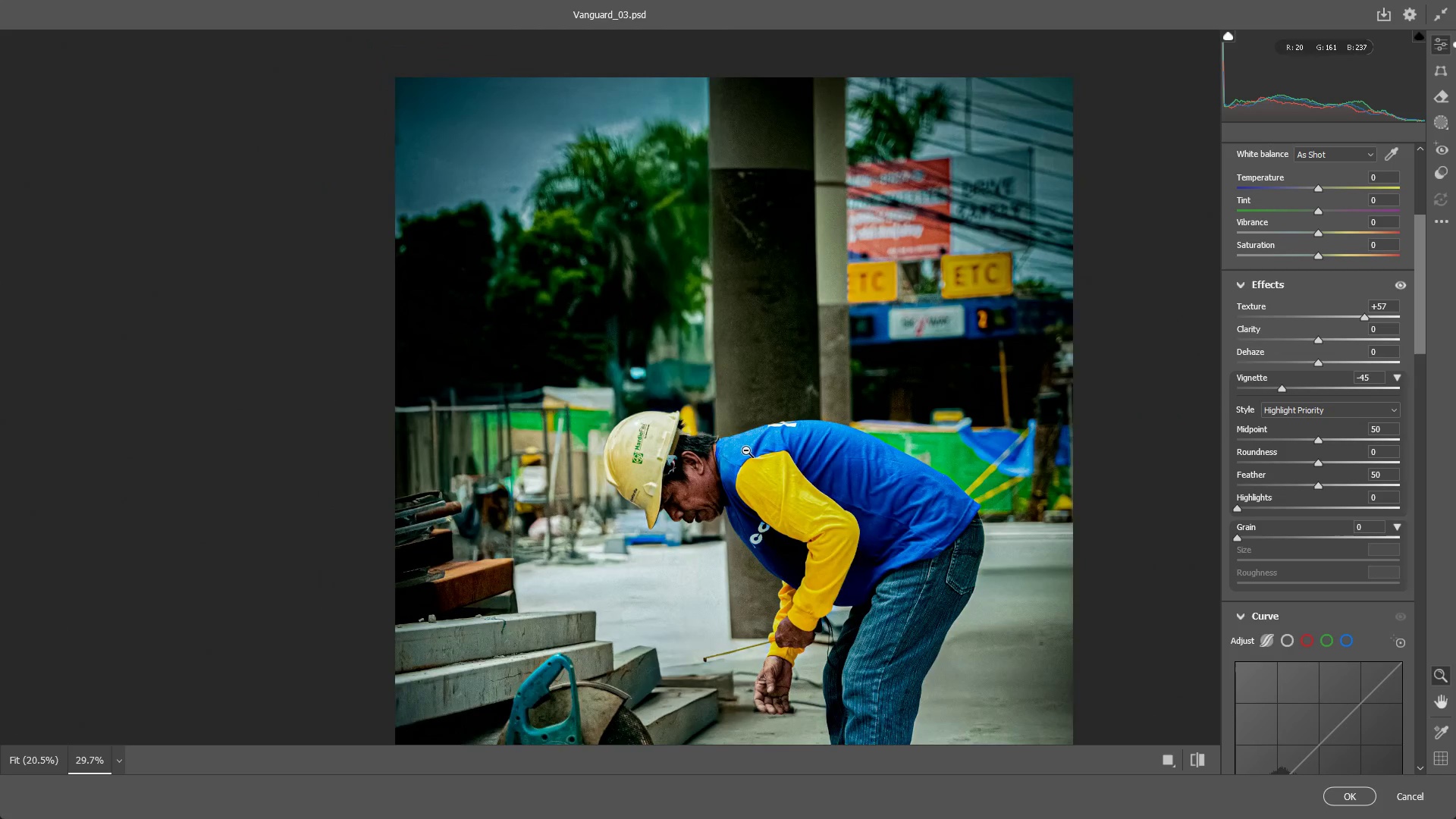 
hold_key(key=Space, duration=0.75)
 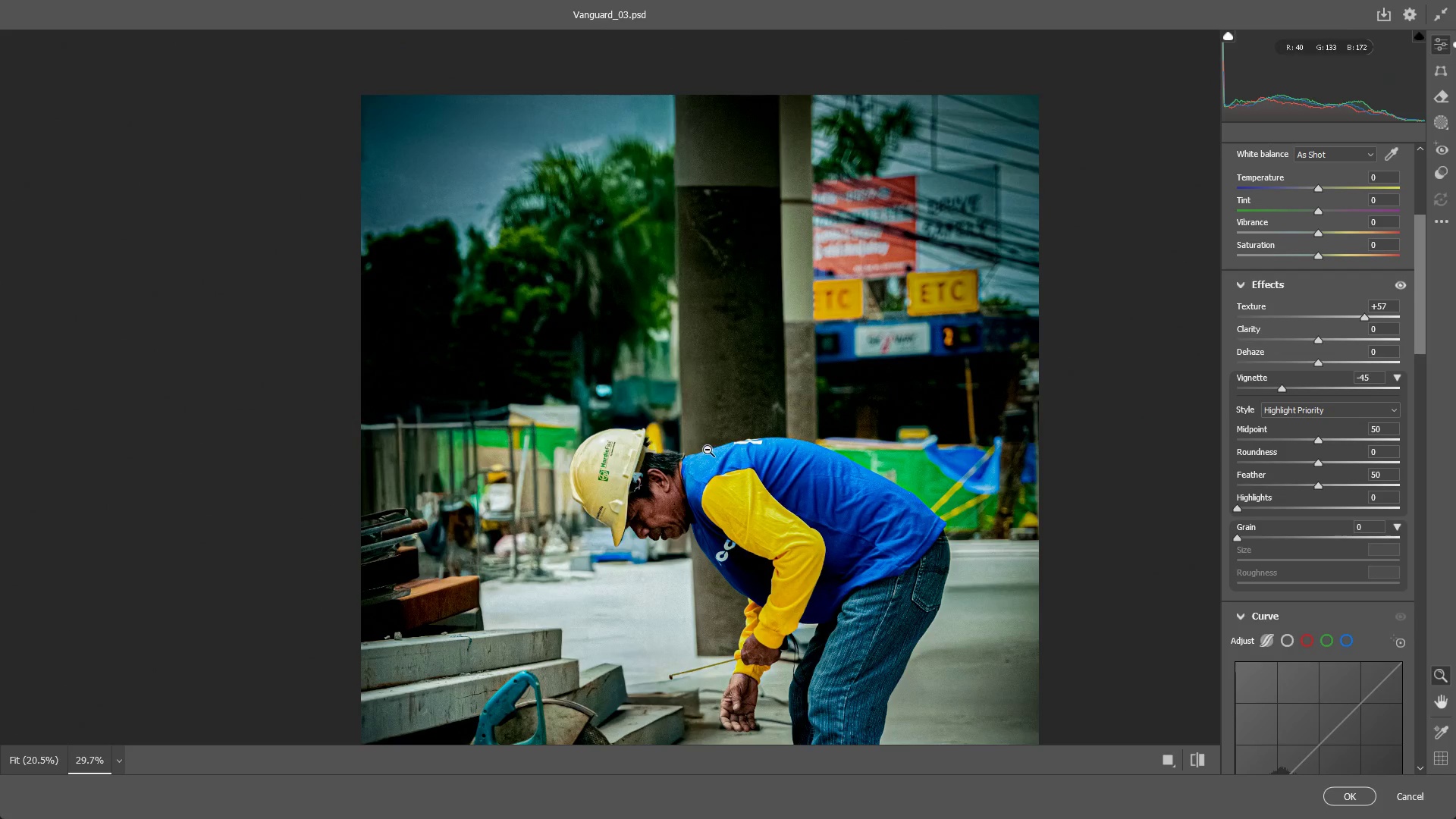 
left_click_drag(start_coordinate=[749, 444], to_coordinate=[715, 461])
 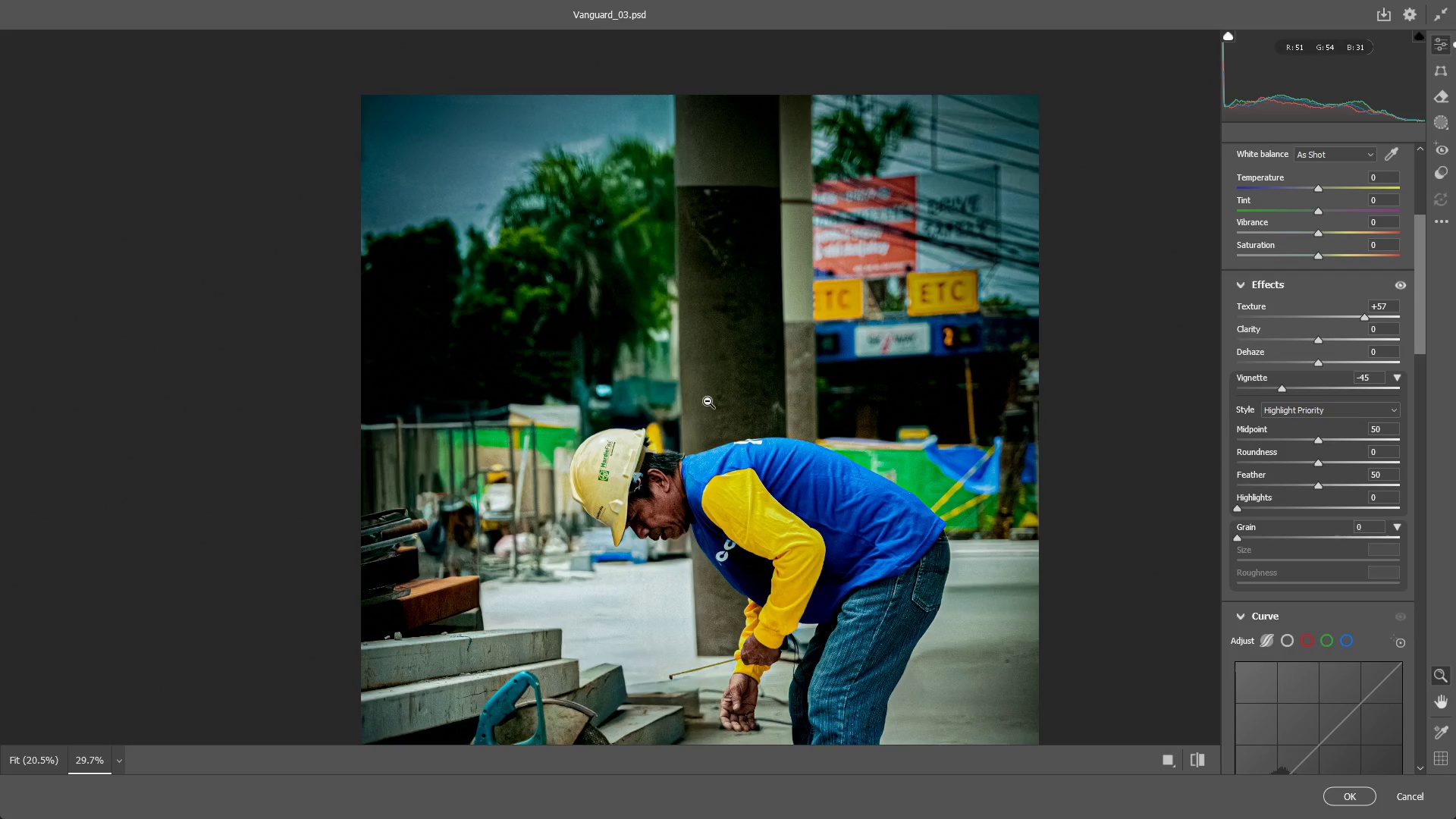 
left_click_drag(start_coordinate=[725, 386], to_coordinate=[883, 397])
 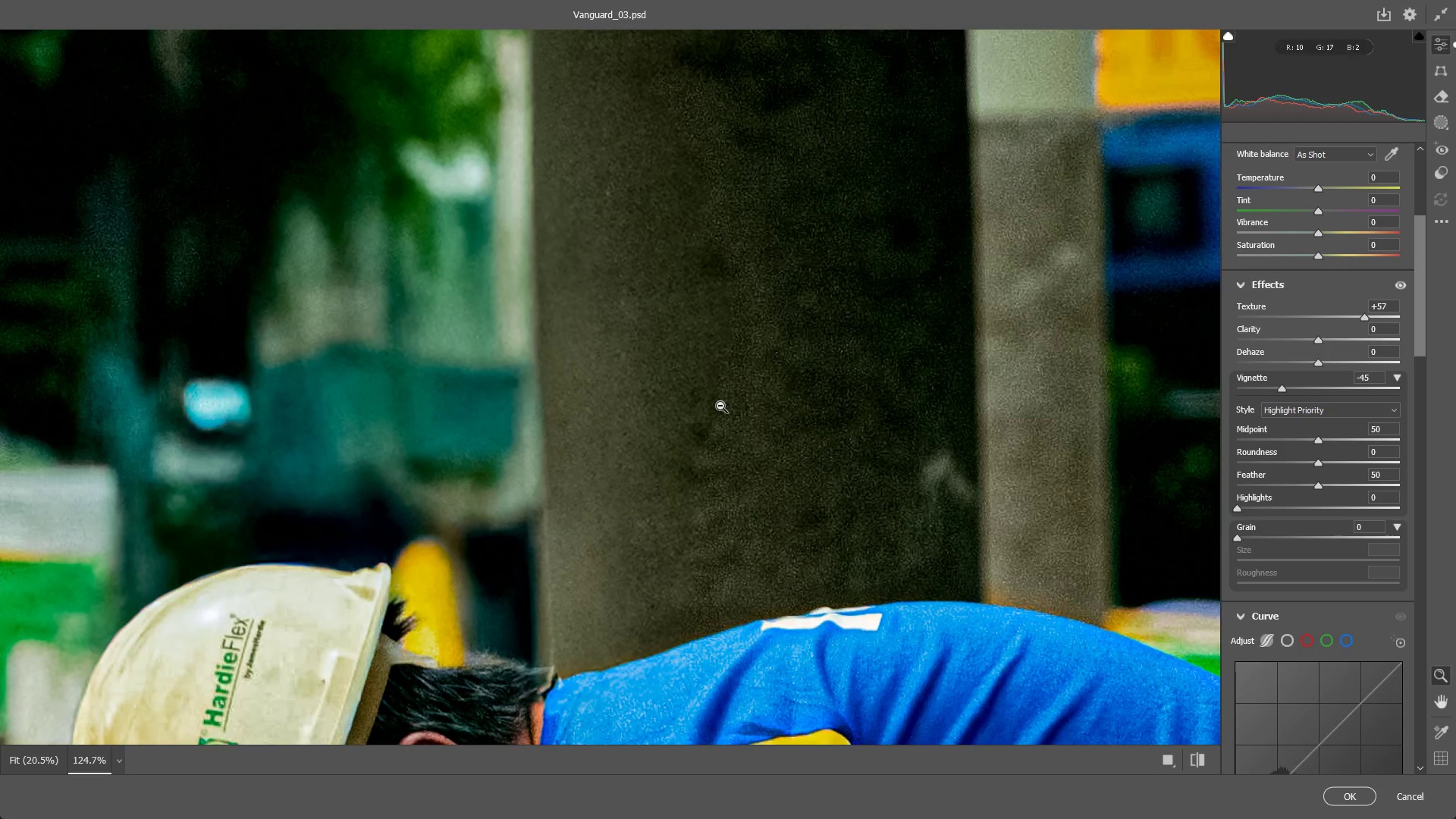 
left_click_drag(start_coordinate=[718, 405], to_coordinate=[759, 422])
 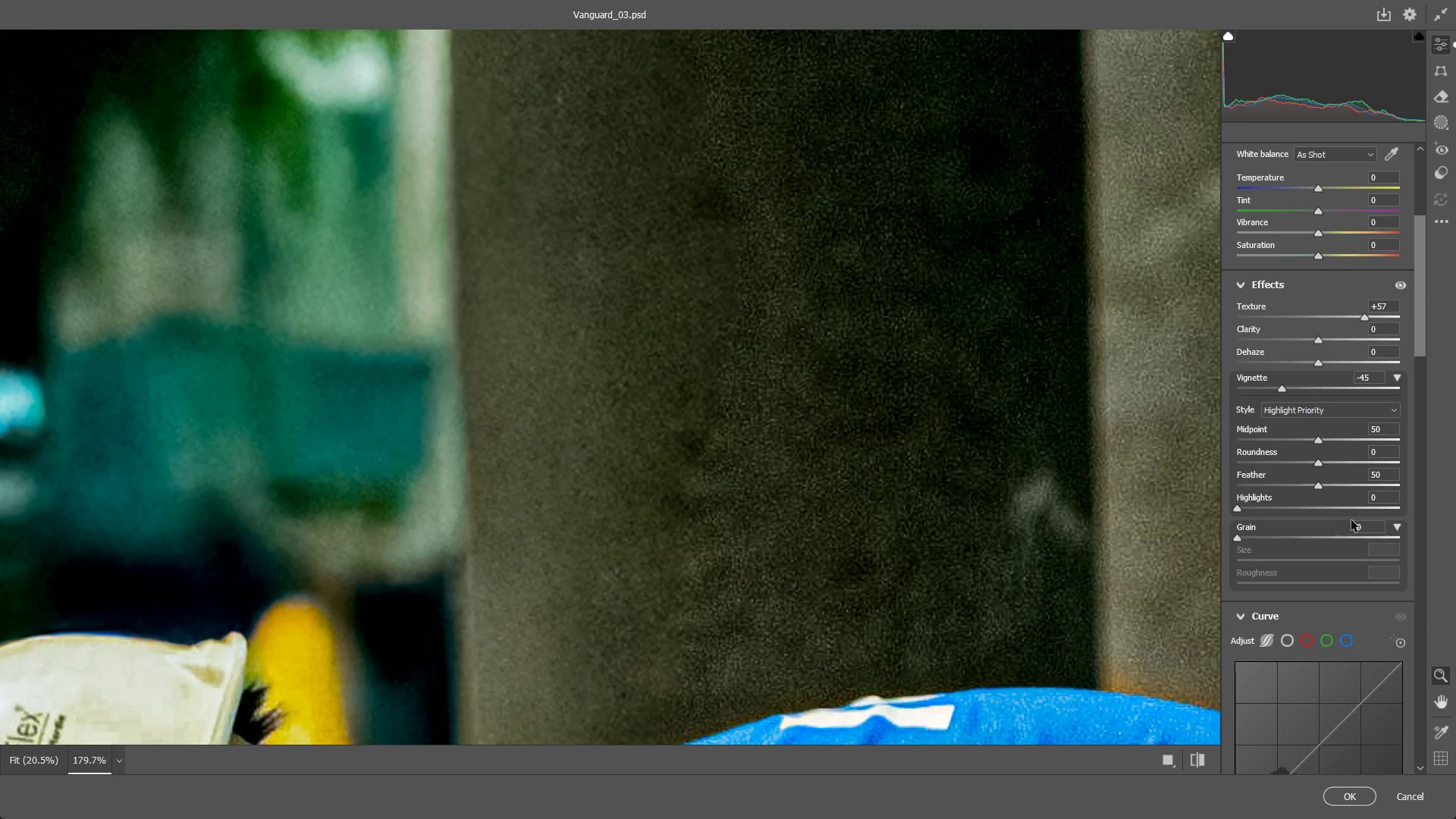 
left_click_drag(start_coordinate=[908, 505], to_coordinate=[834, 516])
 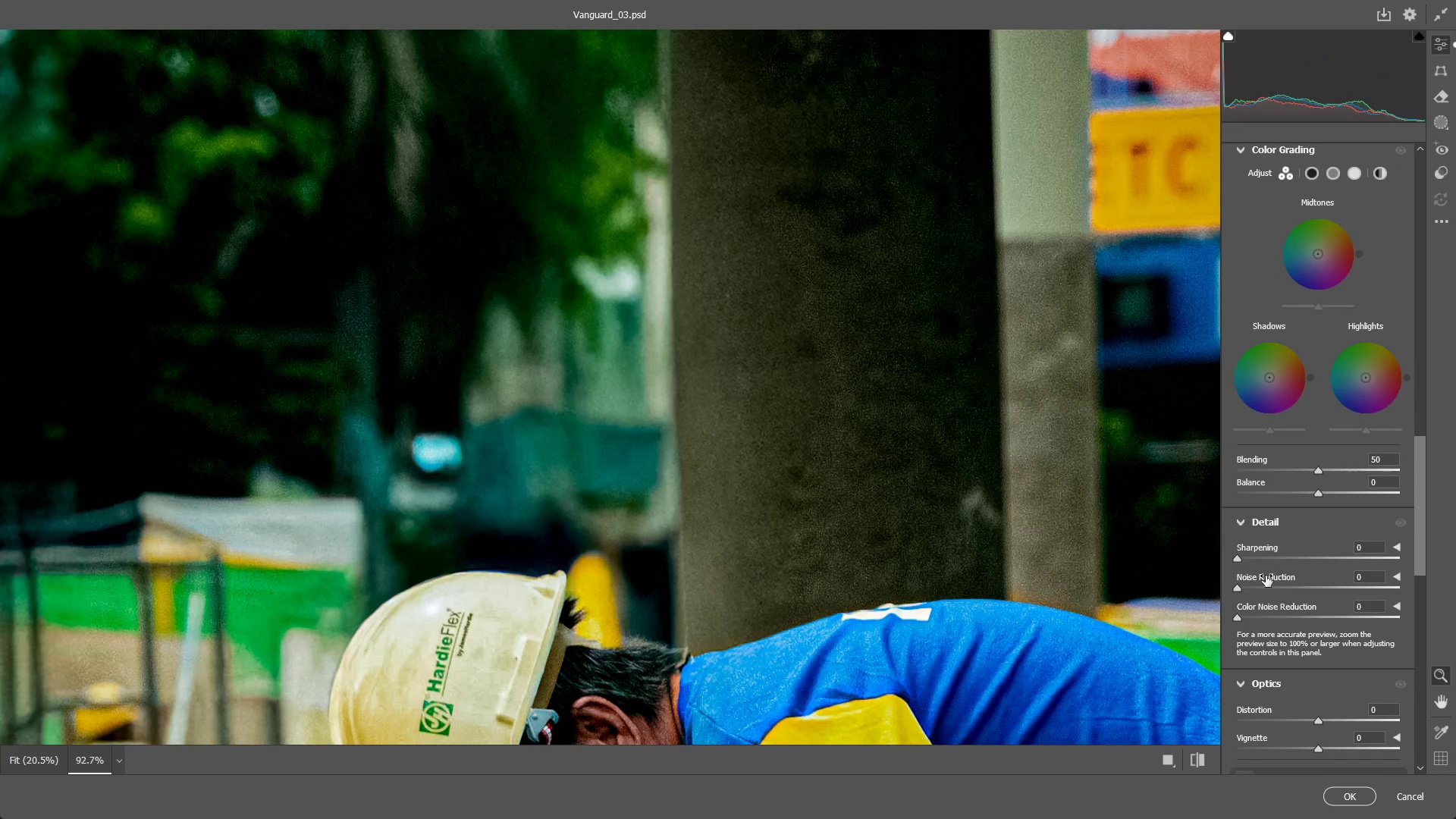 
scroll: coordinate [1259, 585], scroll_direction: down, amount: 15.0
 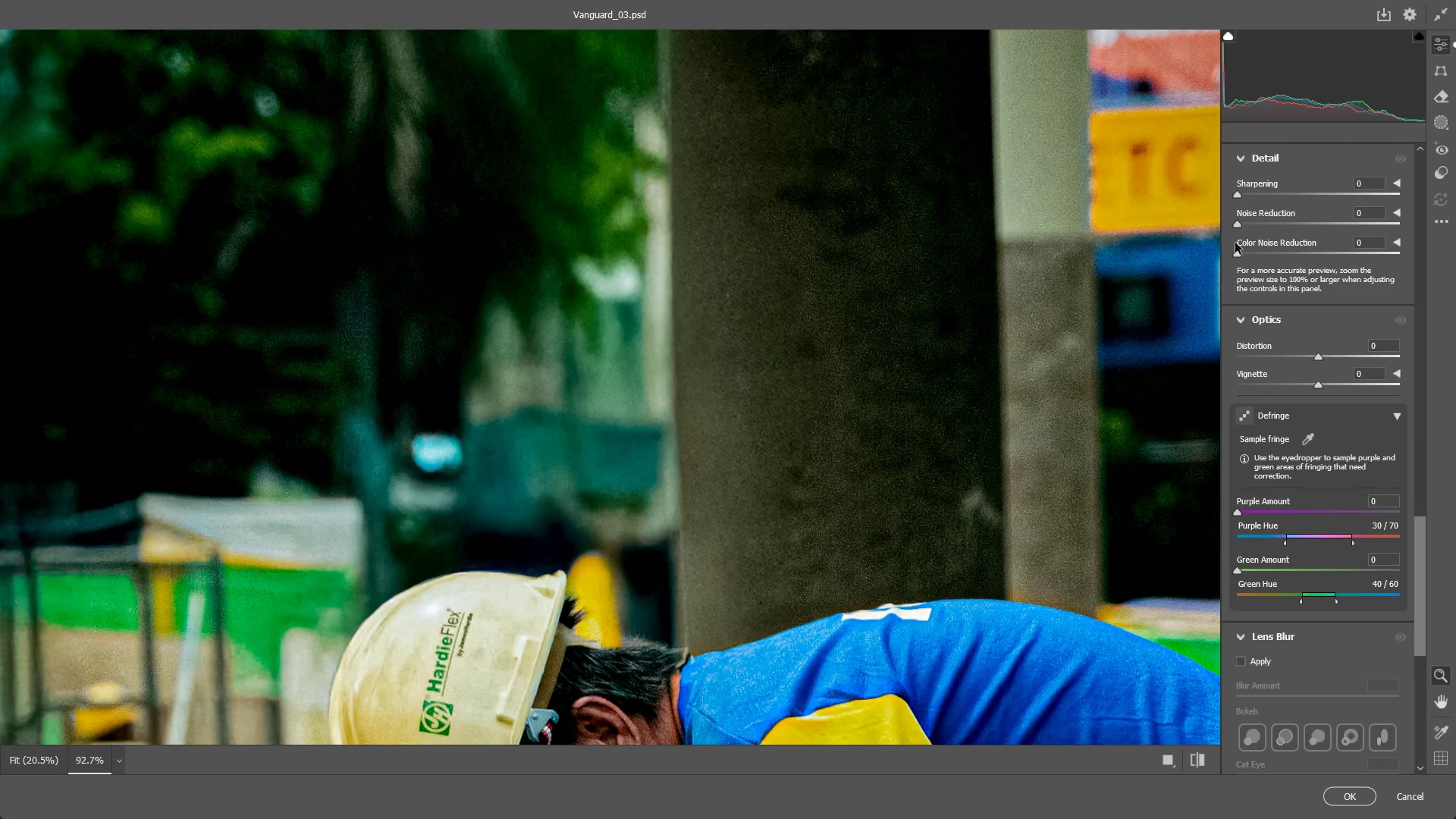 
left_click_drag(start_coordinate=[1238, 225], to_coordinate=[1140, 213])
 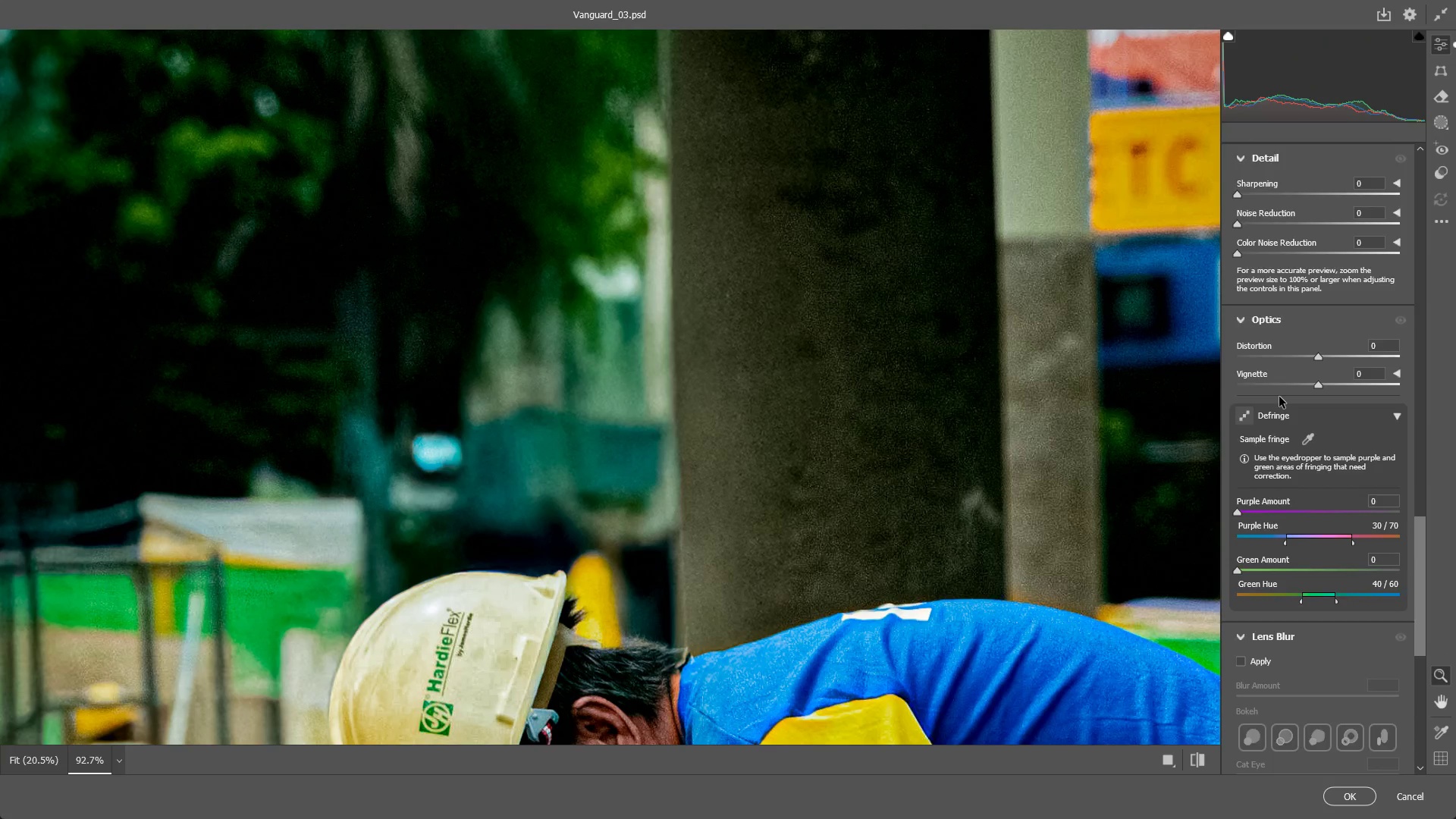 
scroll: coordinate [1281, 425], scroll_direction: down, amount: 7.0
 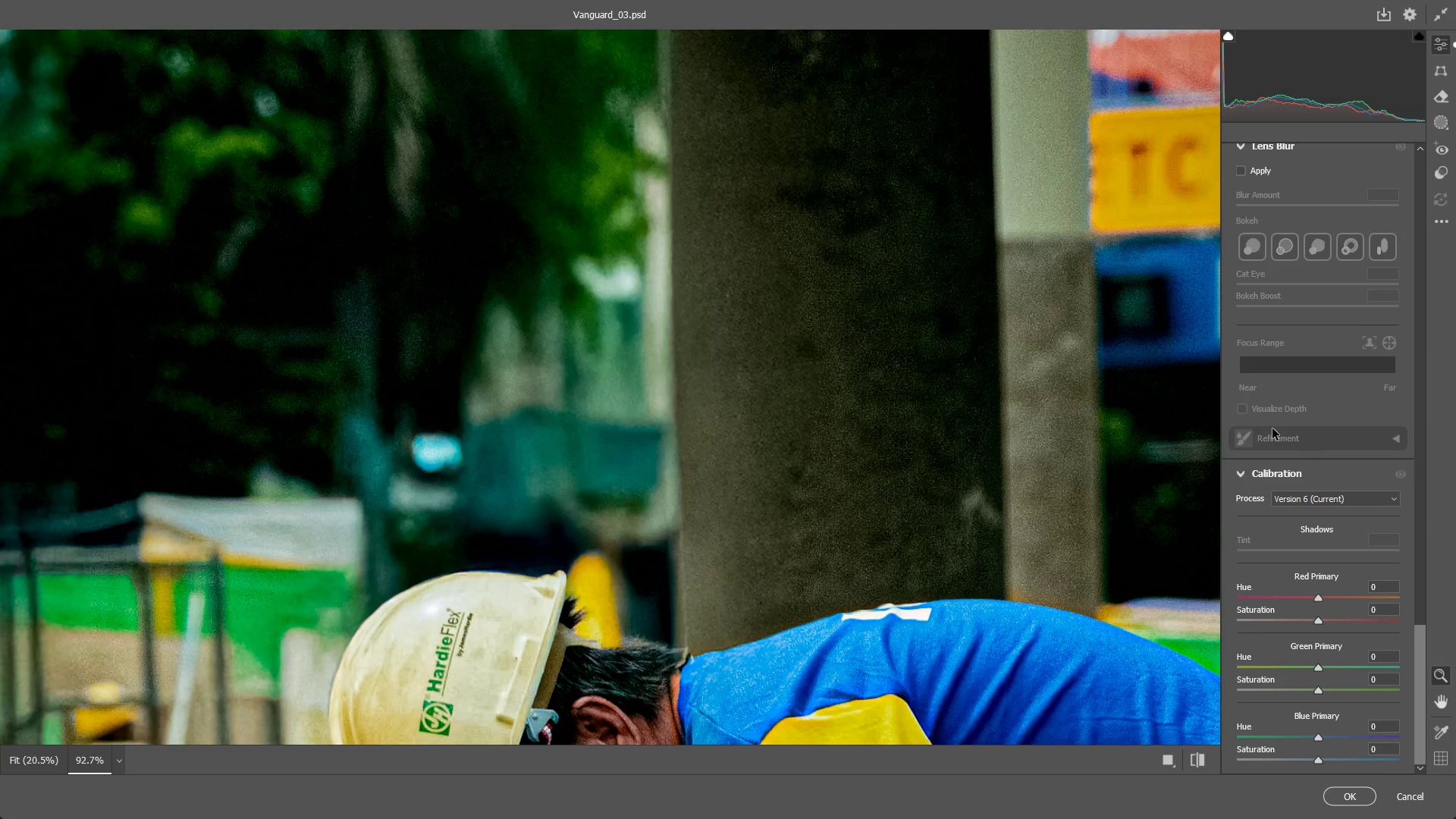 
scroll: coordinate [1266, 373], scroll_direction: up, amount: 9.0
 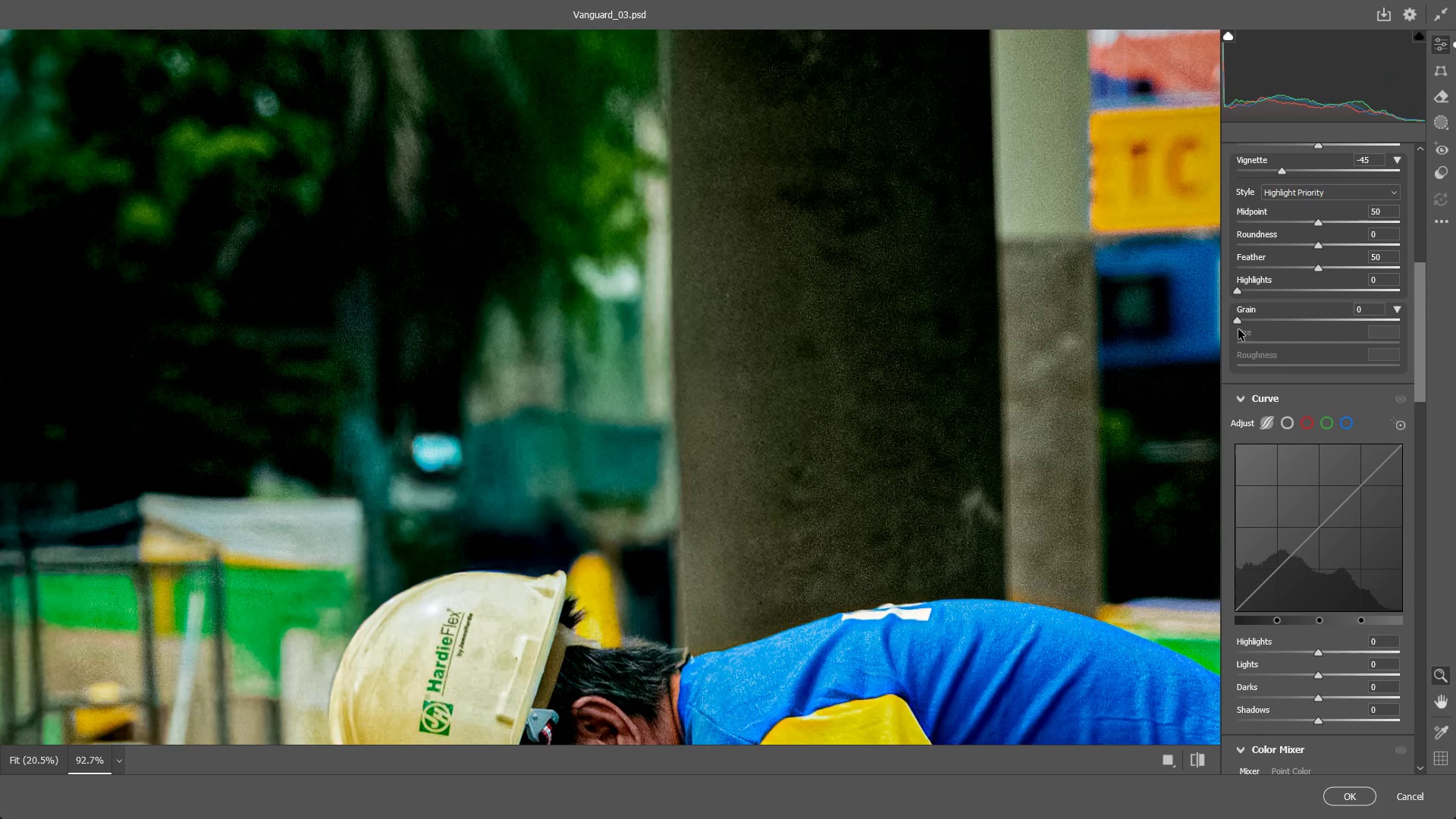 
left_click_drag(start_coordinate=[1235, 321], to_coordinate=[1315, 316])
 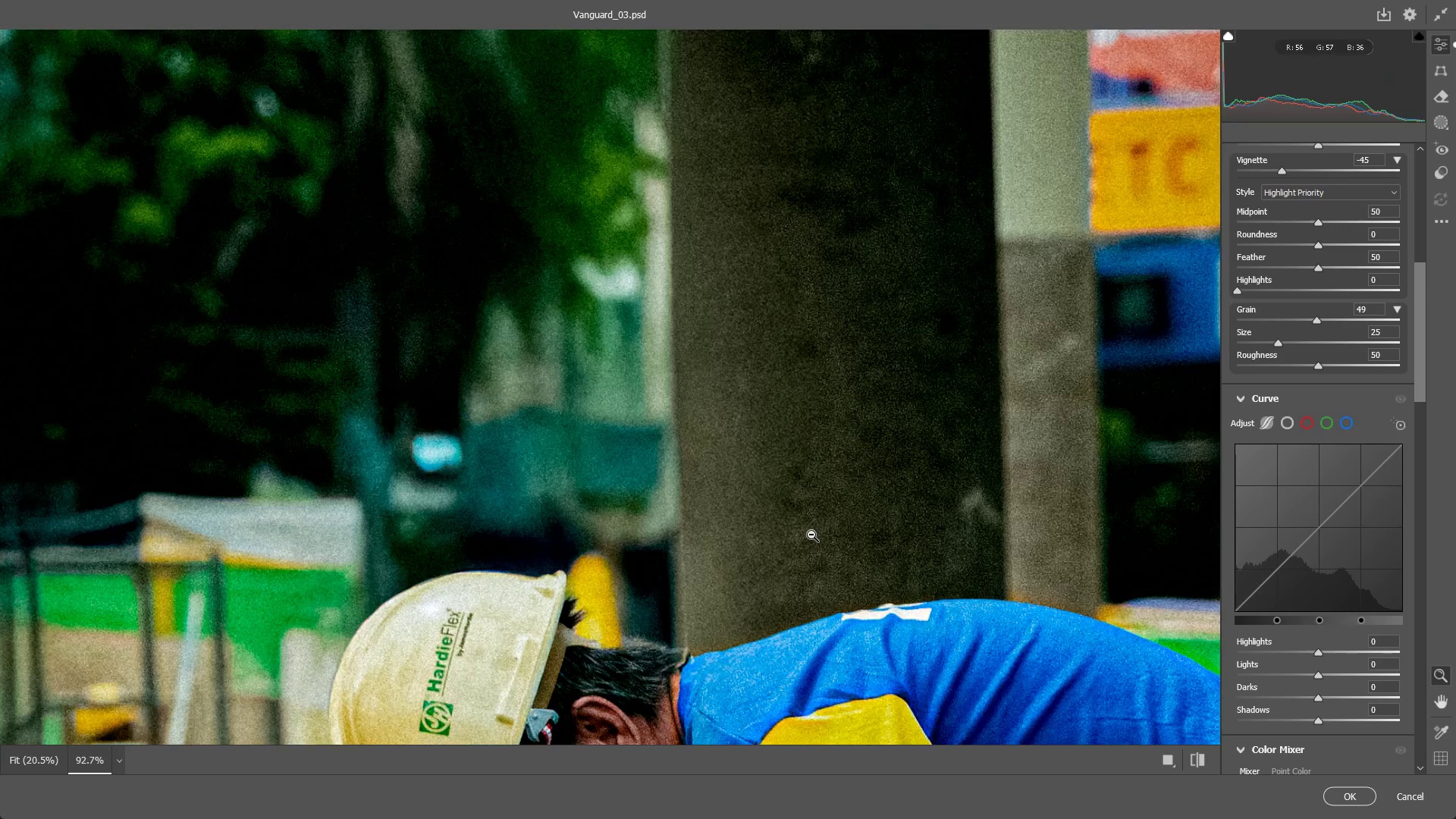 
left_click_drag(start_coordinate=[809, 535], to_coordinate=[560, 295])
 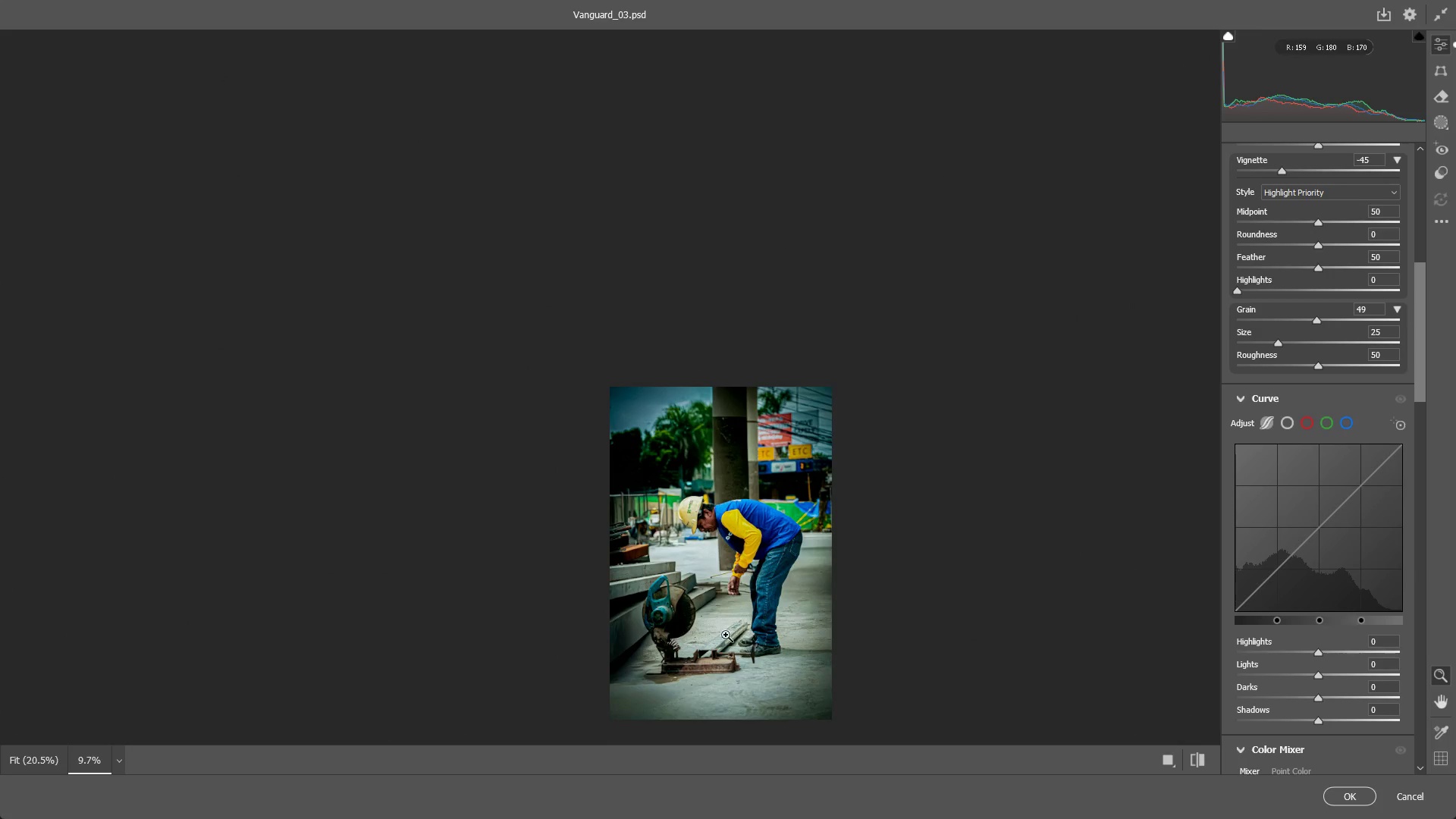 
left_click_drag(start_coordinate=[720, 623], to_coordinate=[852, 628])
 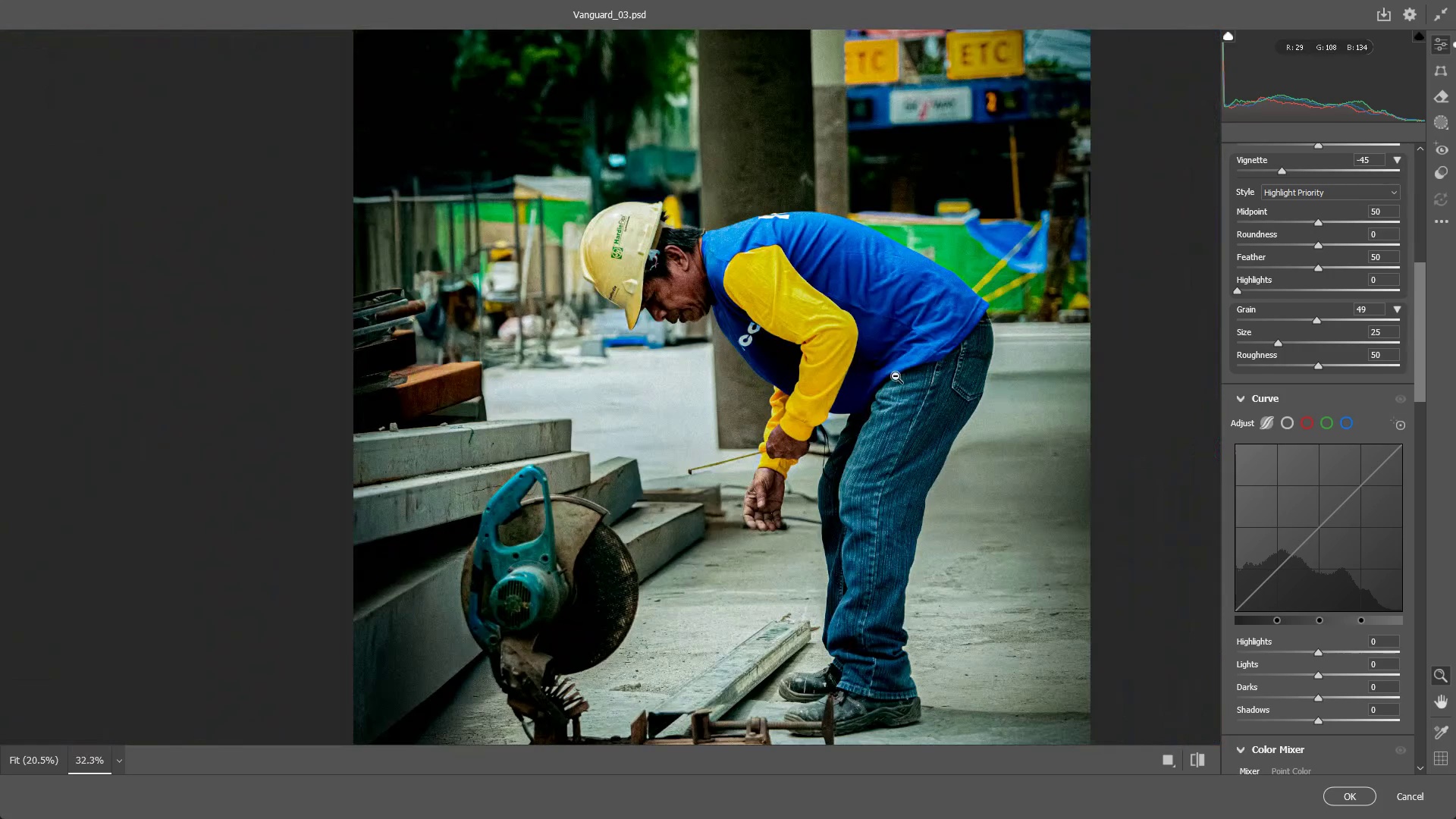 
left_click_drag(start_coordinate=[896, 376], to_coordinate=[1003, 397])
 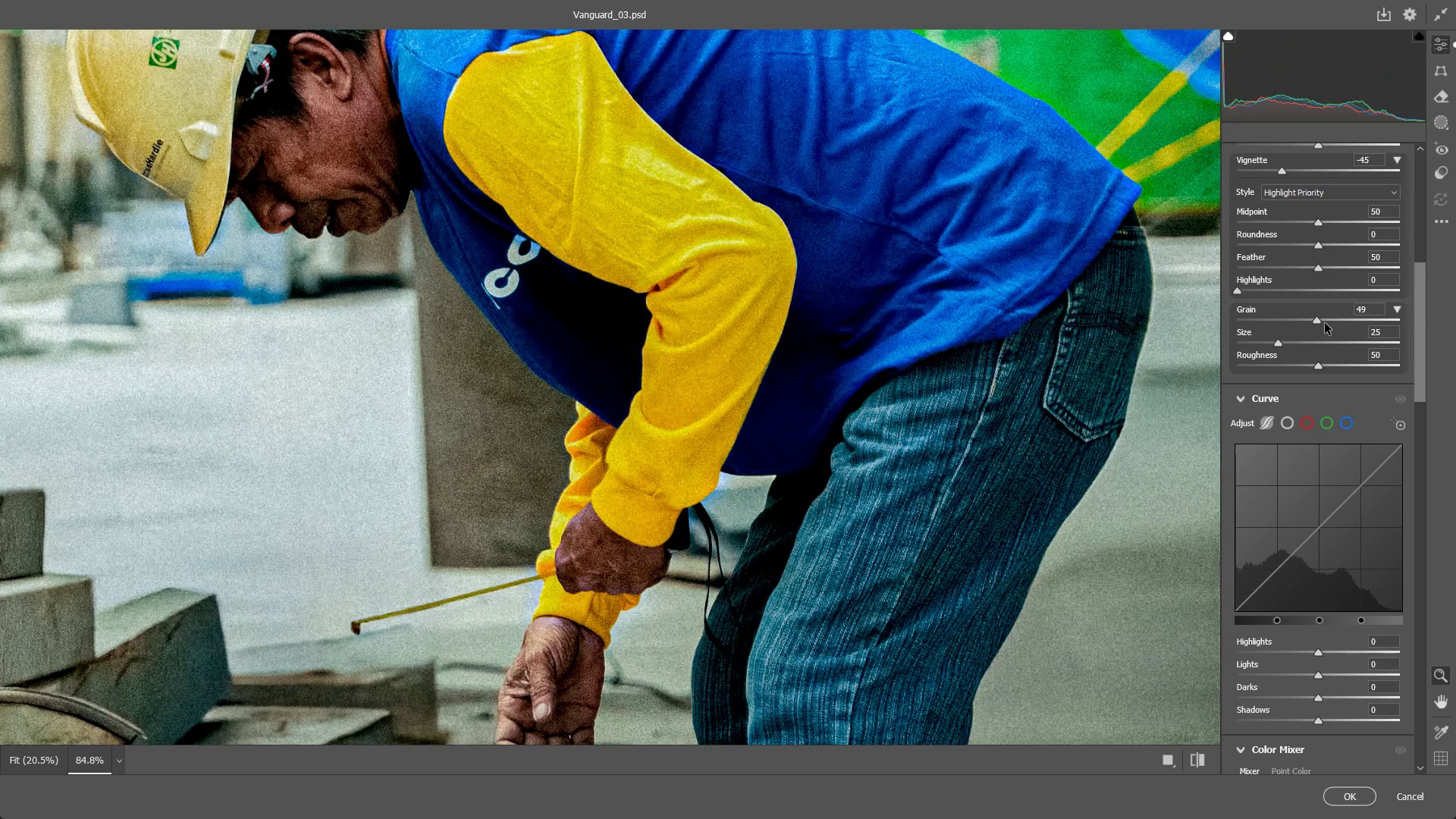 
left_click_drag(start_coordinate=[1312, 319], to_coordinate=[1267, 320])
 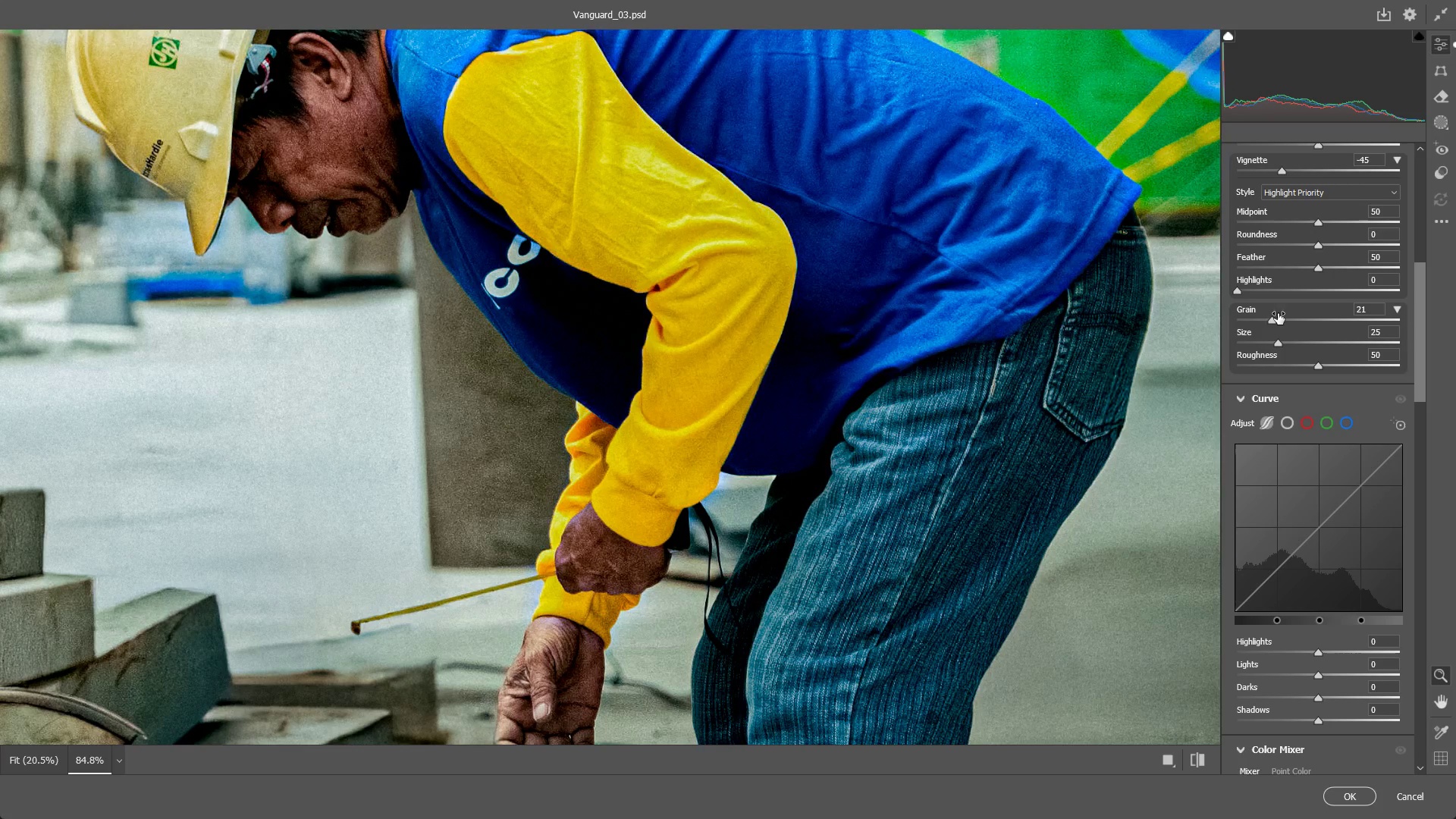 
left_click_drag(start_coordinate=[1278, 321], to_coordinate=[1270, 325])
 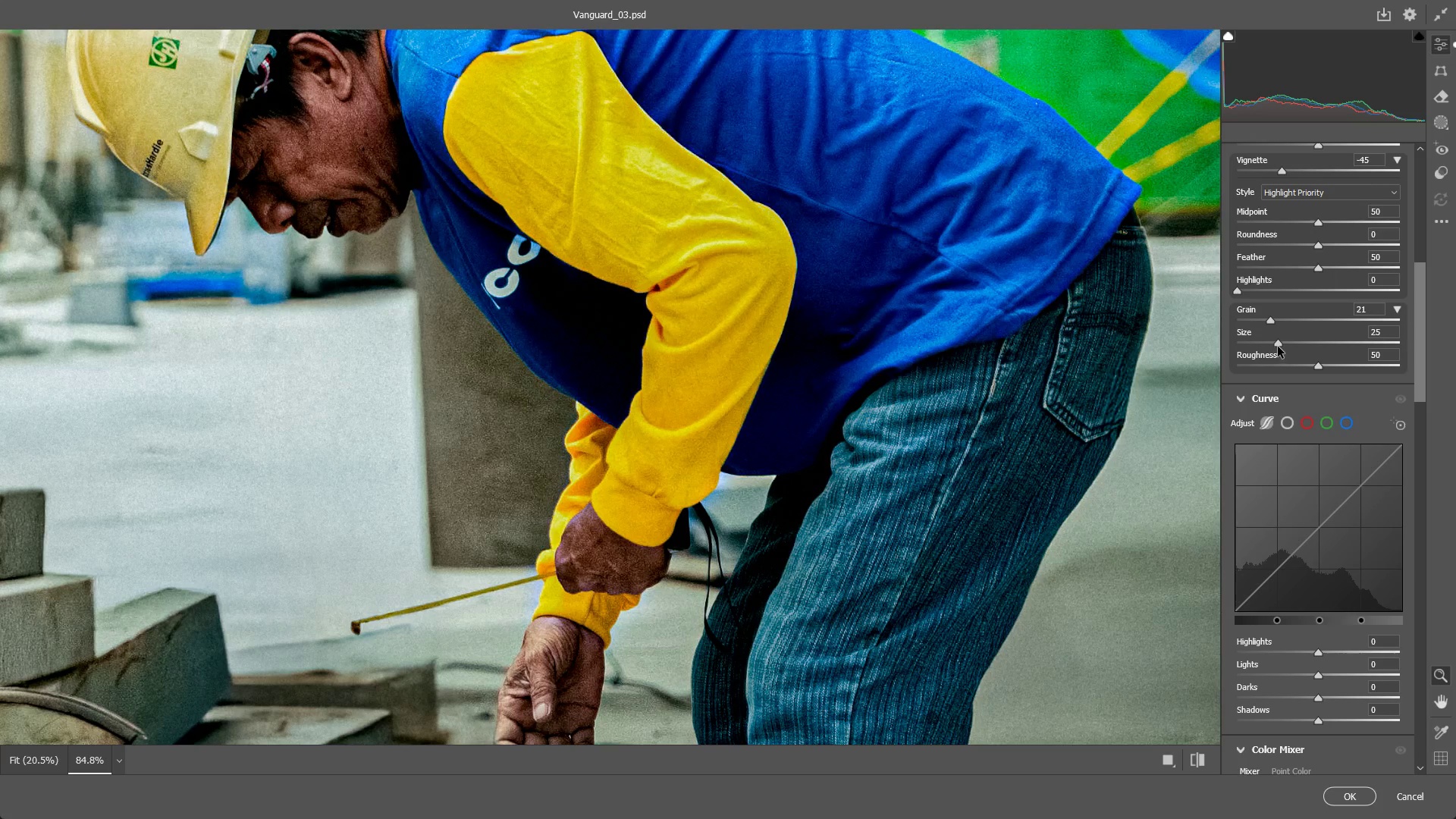 
left_click_drag(start_coordinate=[1287, 345], to_coordinate=[1284, 341])
 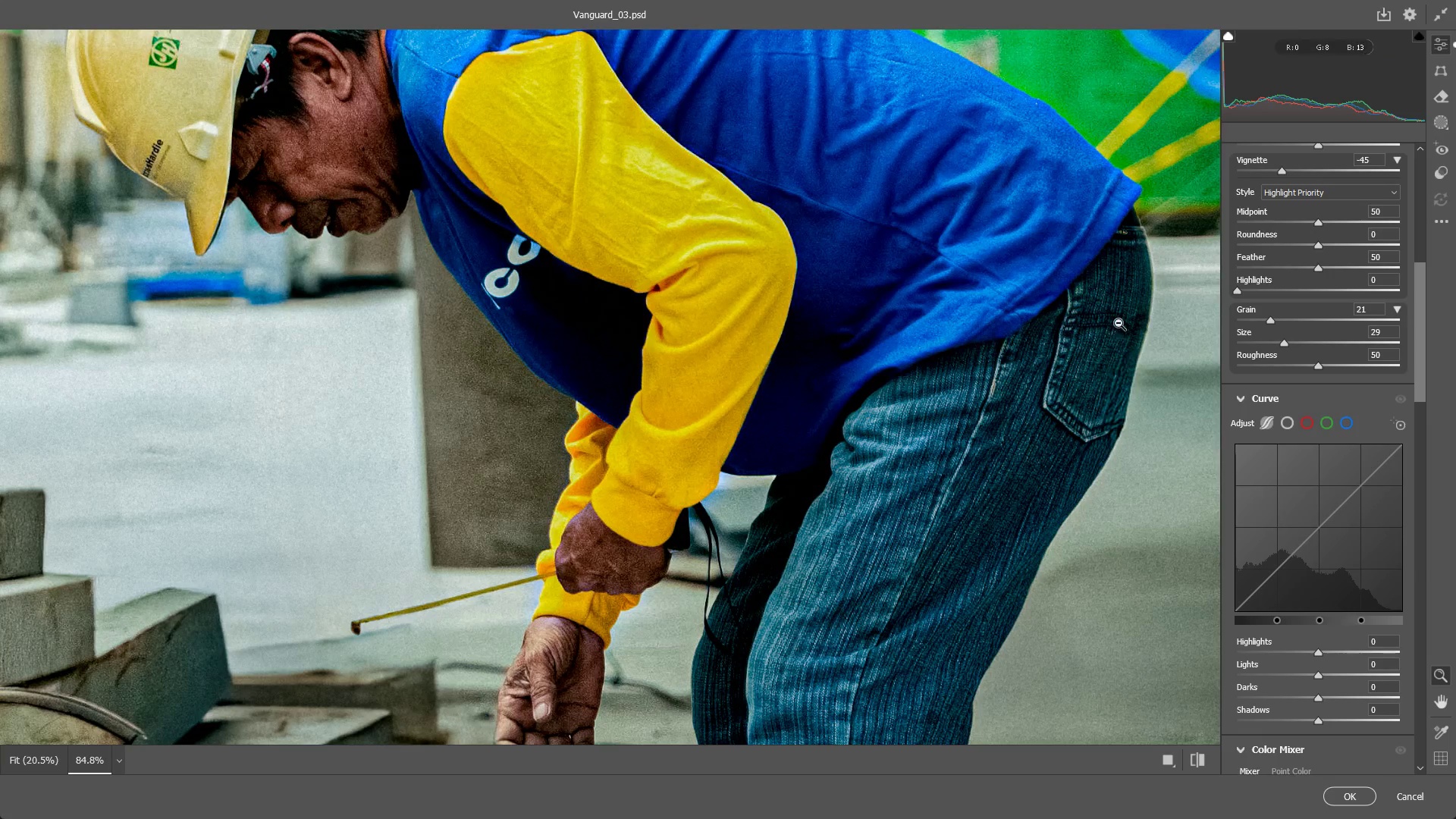 
left_click_drag(start_coordinate=[1119, 323], to_coordinate=[927, 337])
 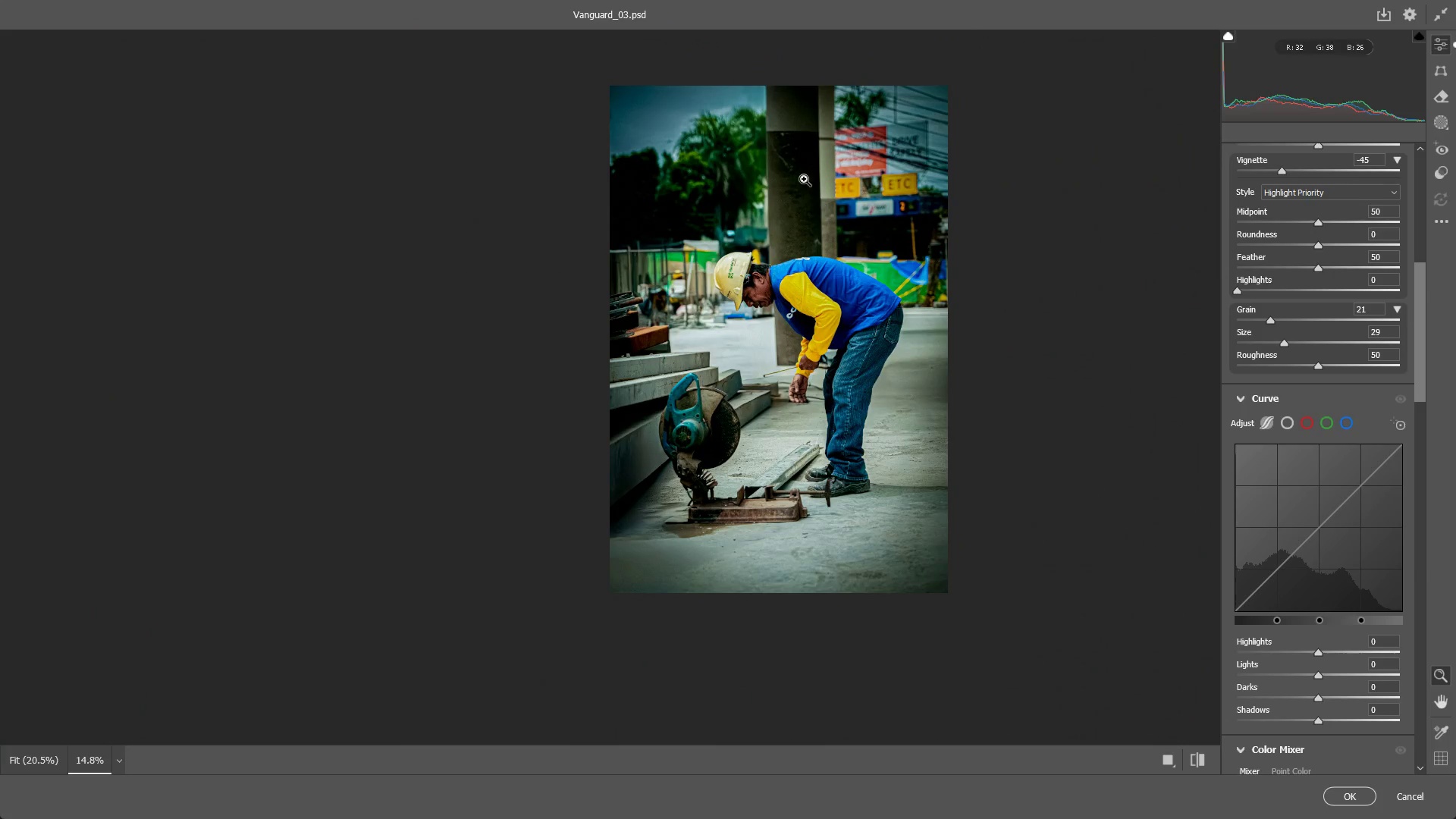 
left_click_drag(start_coordinate=[792, 159], to_coordinate=[963, 122])
 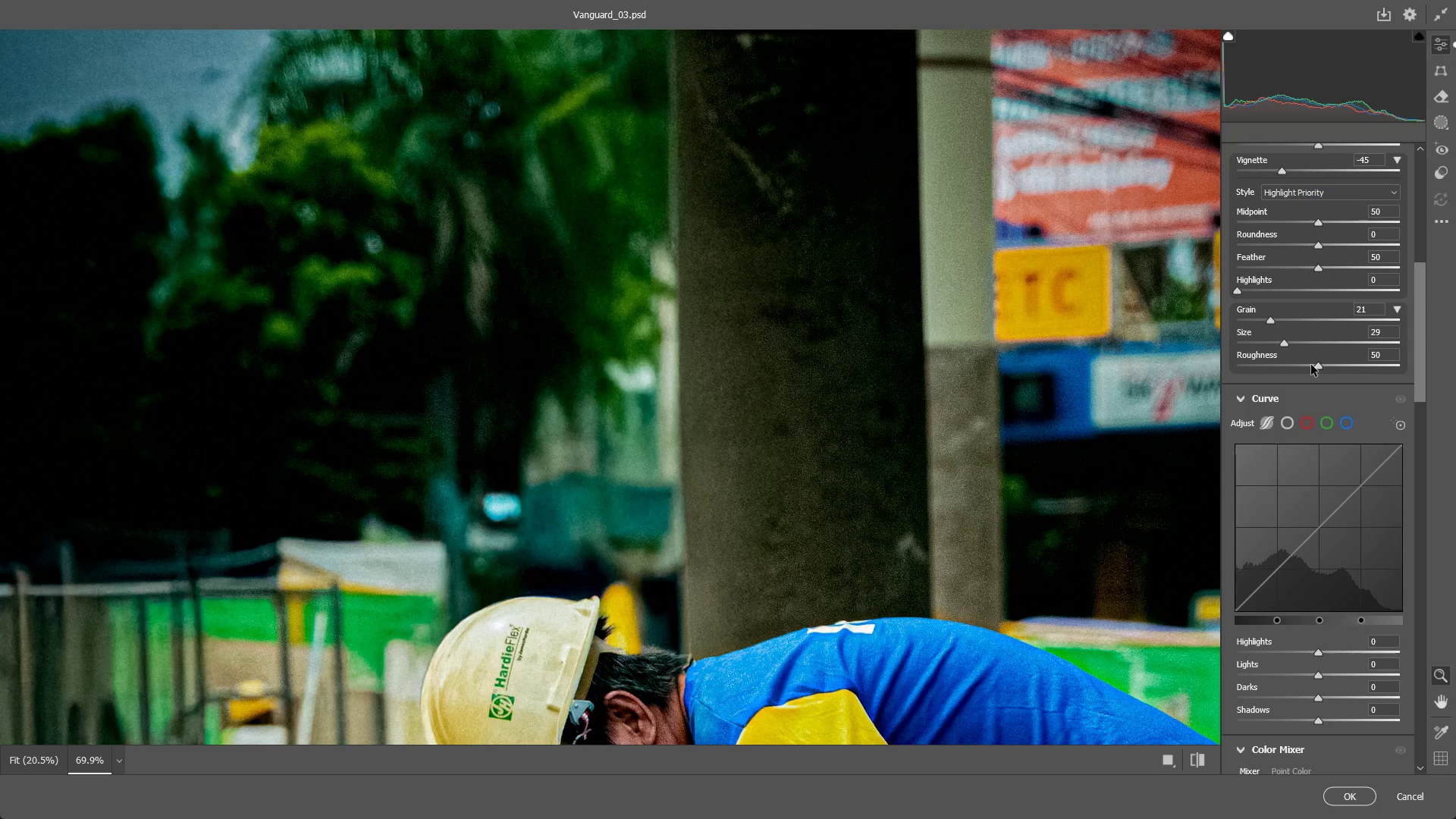 
left_click_drag(start_coordinate=[990, 405], to_coordinate=[908, 394])
 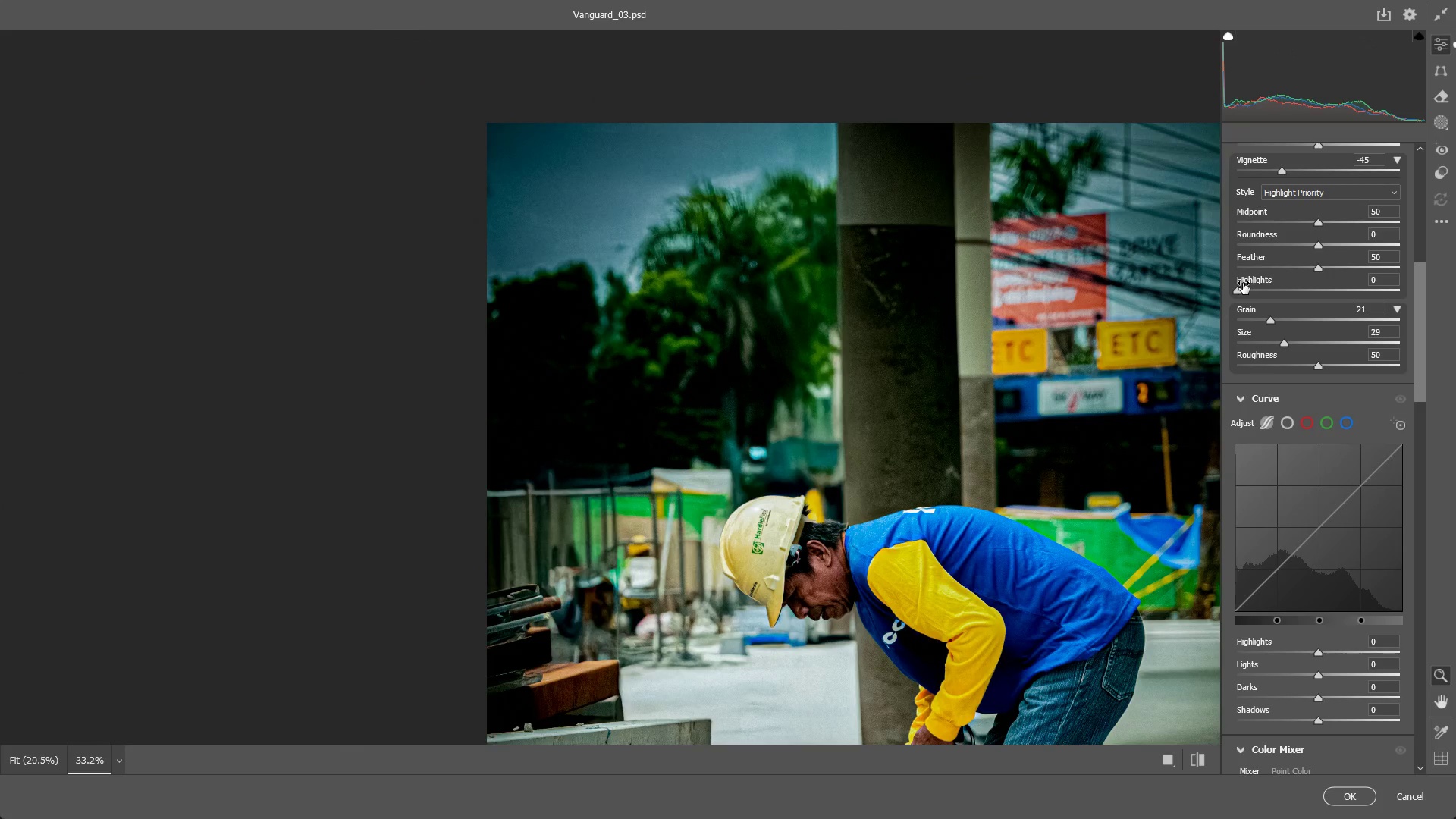 
left_click_drag(start_coordinate=[1240, 288], to_coordinate=[1106, 342])
 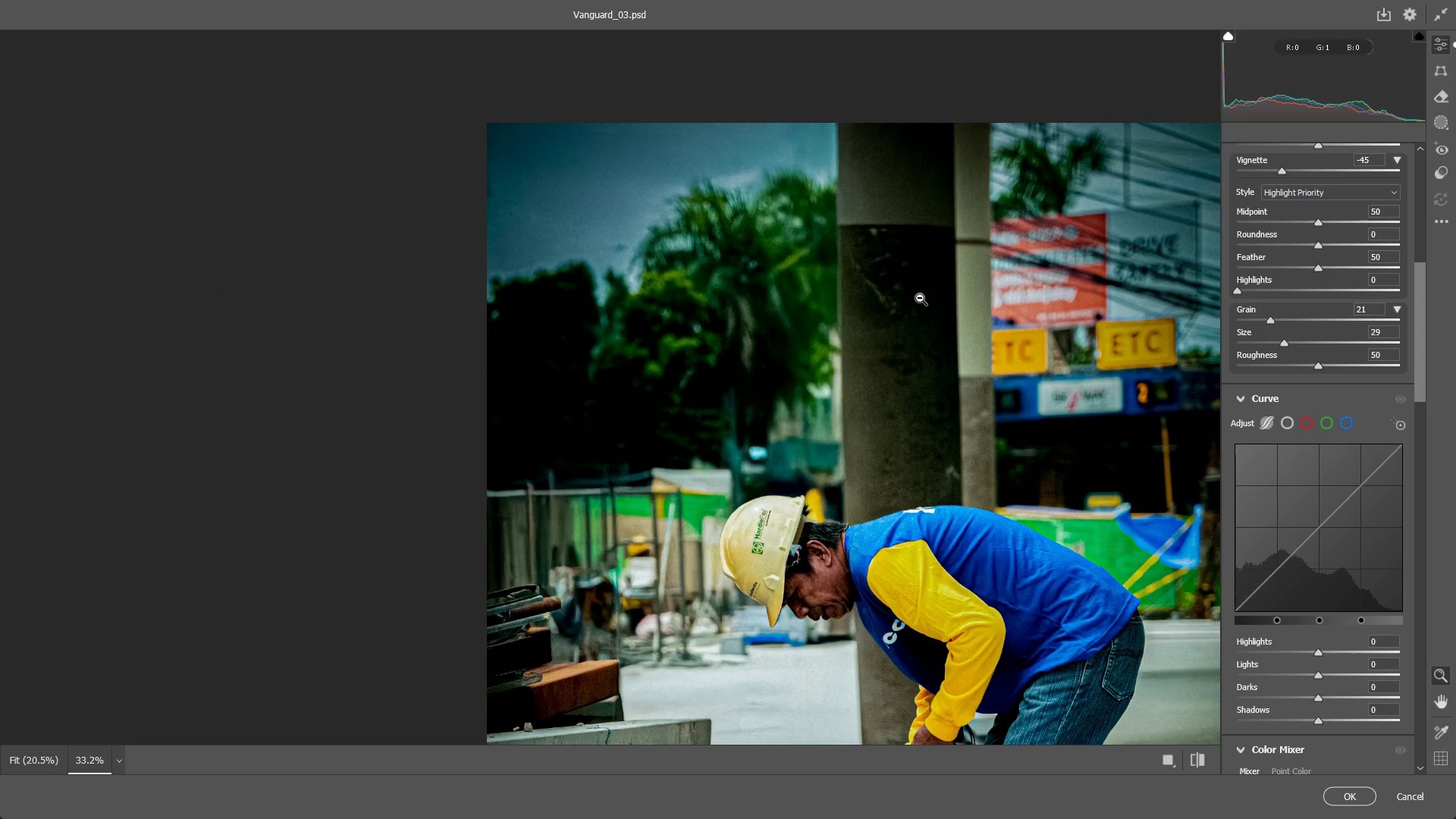 
left_click_drag(start_coordinate=[912, 297], to_coordinate=[852, 297])
 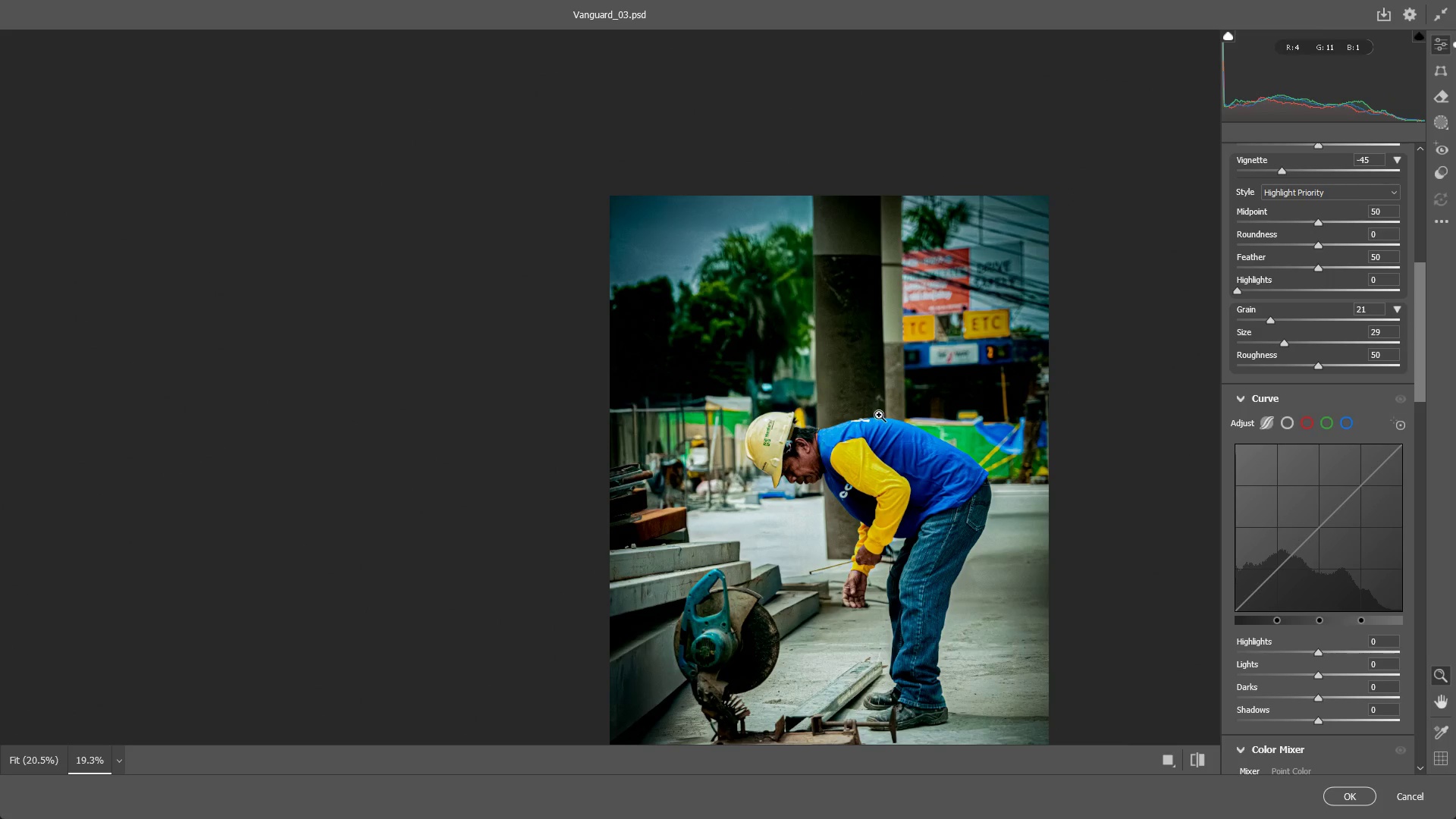 
scroll: coordinate [950, 431], scroll_direction: down, amount: 2.0
 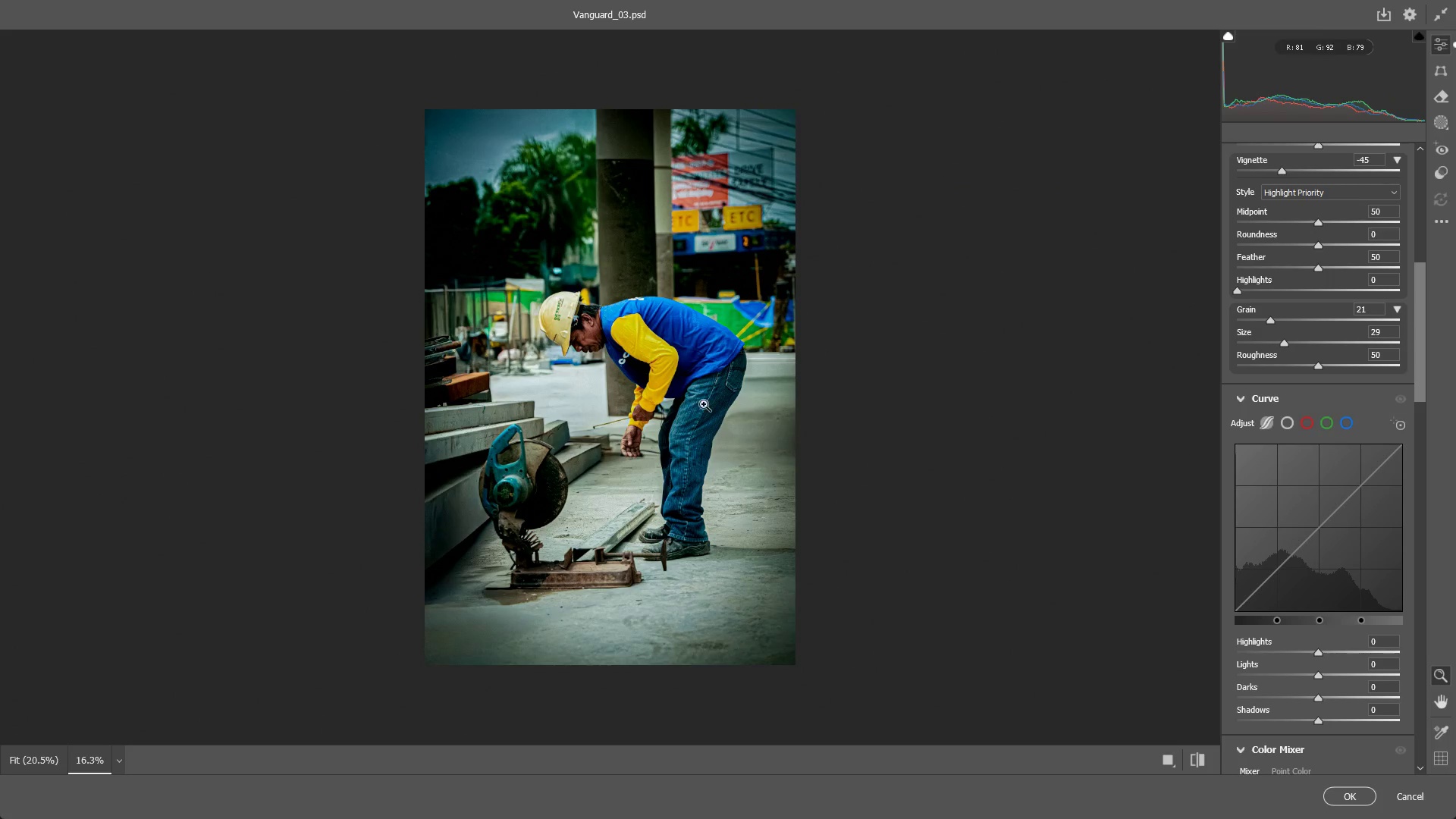 
left_click_drag(start_coordinate=[676, 399], to_coordinate=[692, 397])
 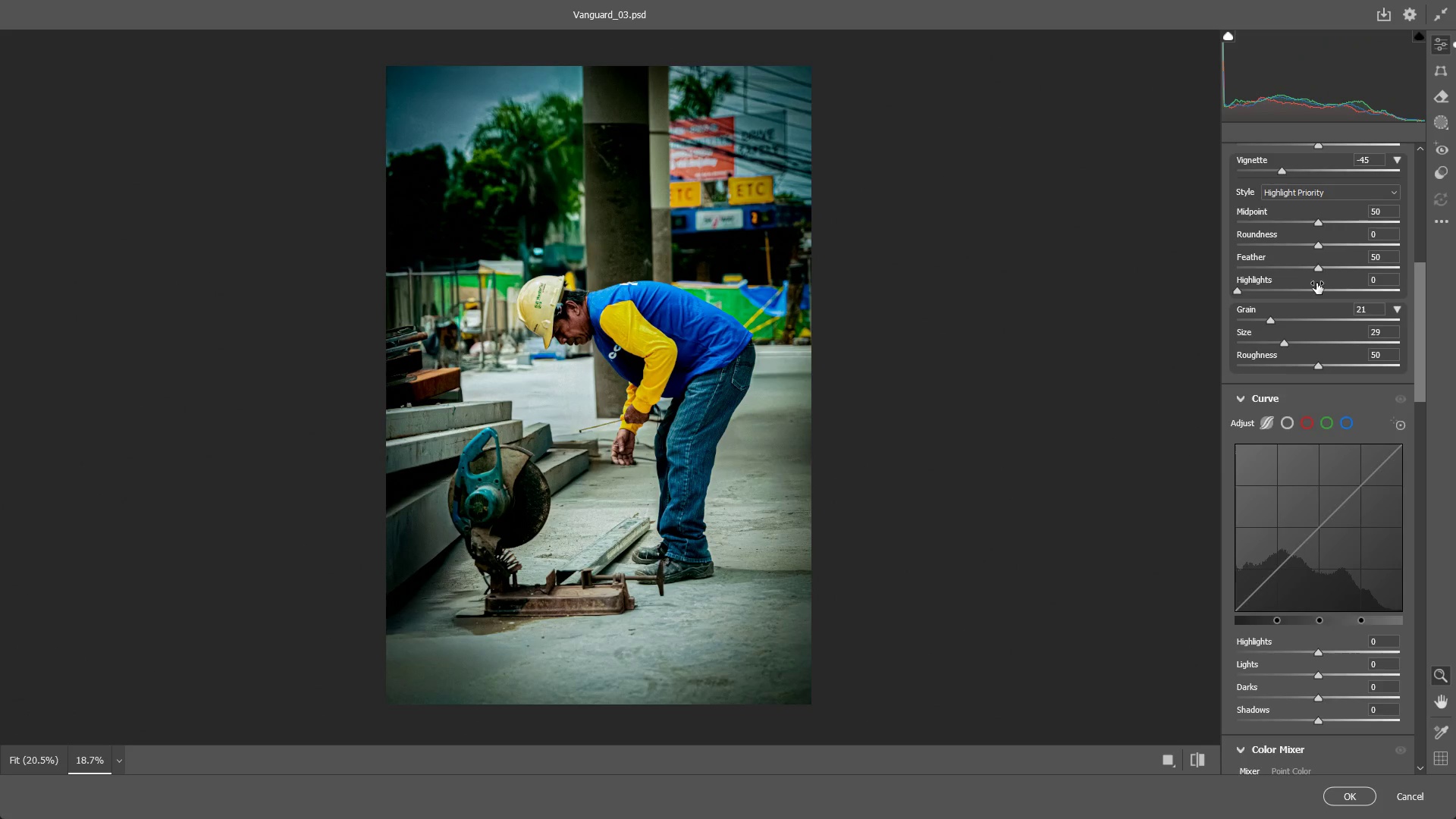 
scroll: coordinate [1323, 283], scroll_direction: up, amount: 1.0
 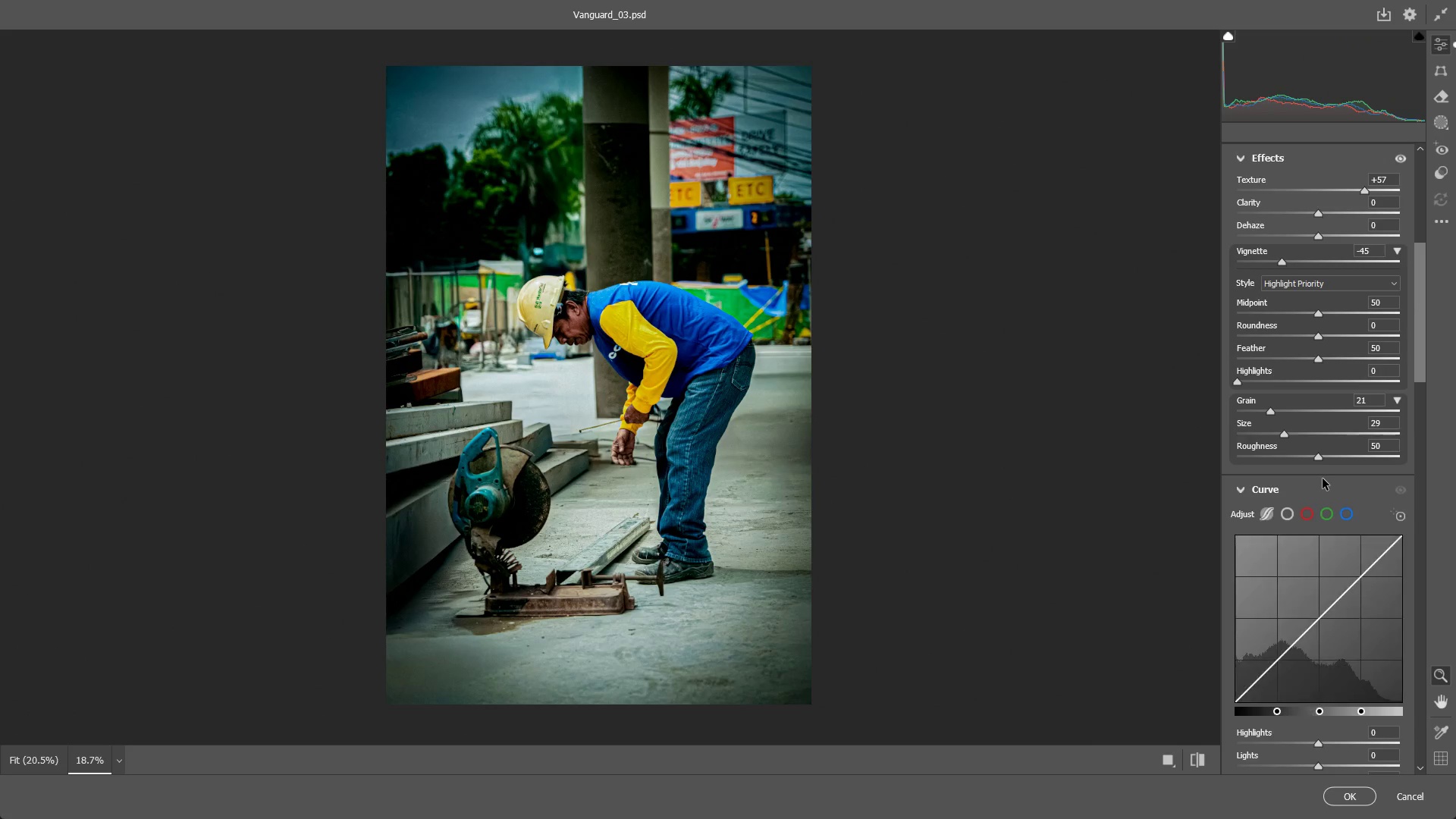 
scroll: coordinate [1323, 479], scroll_direction: down, amount: 3.0
 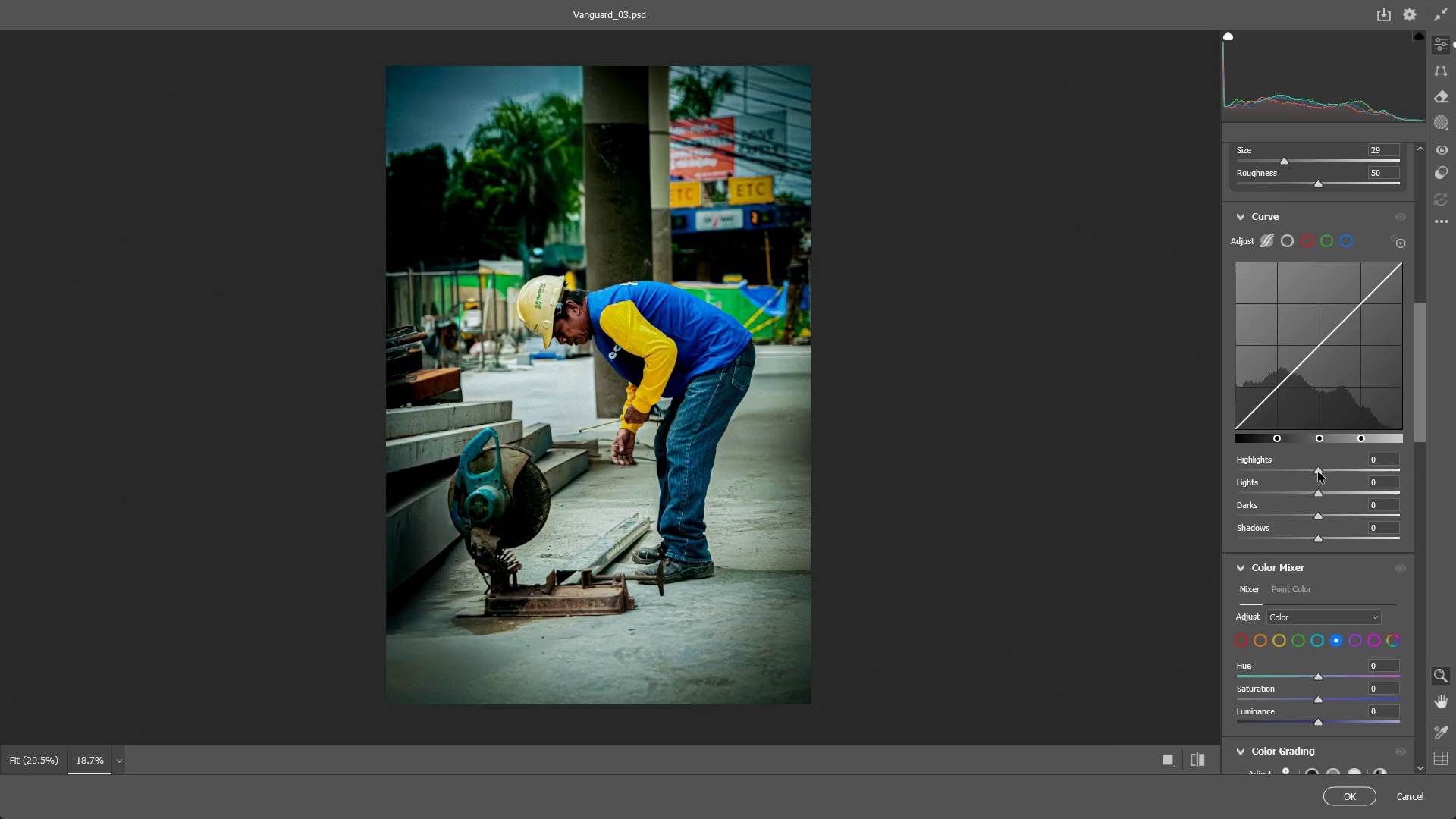 
left_click_drag(start_coordinate=[1318, 472], to_coordinate=[1455, 472])
 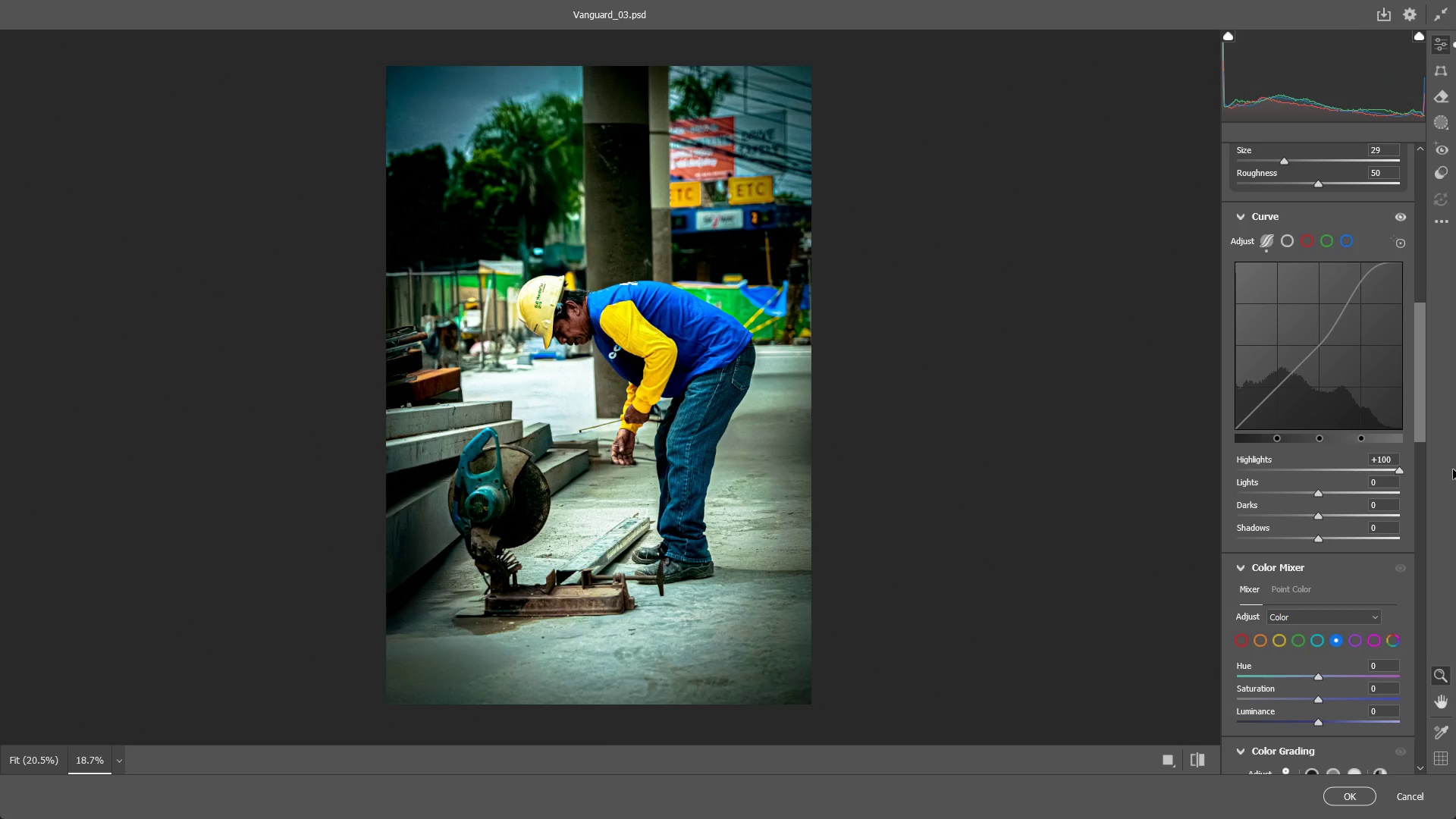 
key(Control+Z)
 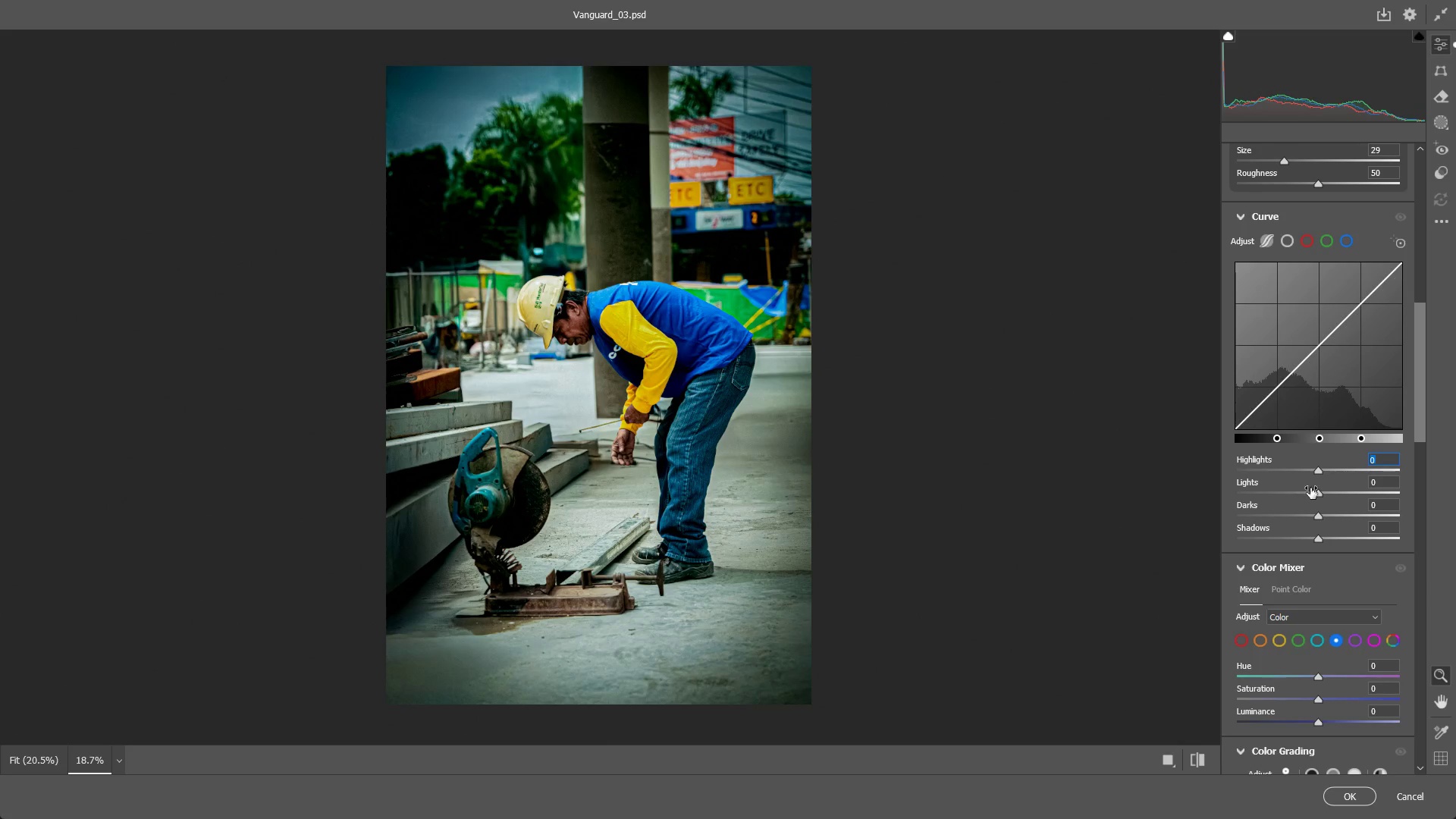 
left_click_drag(start_coordinate=[1320, 497], to_coordinate=[1269, 508])
 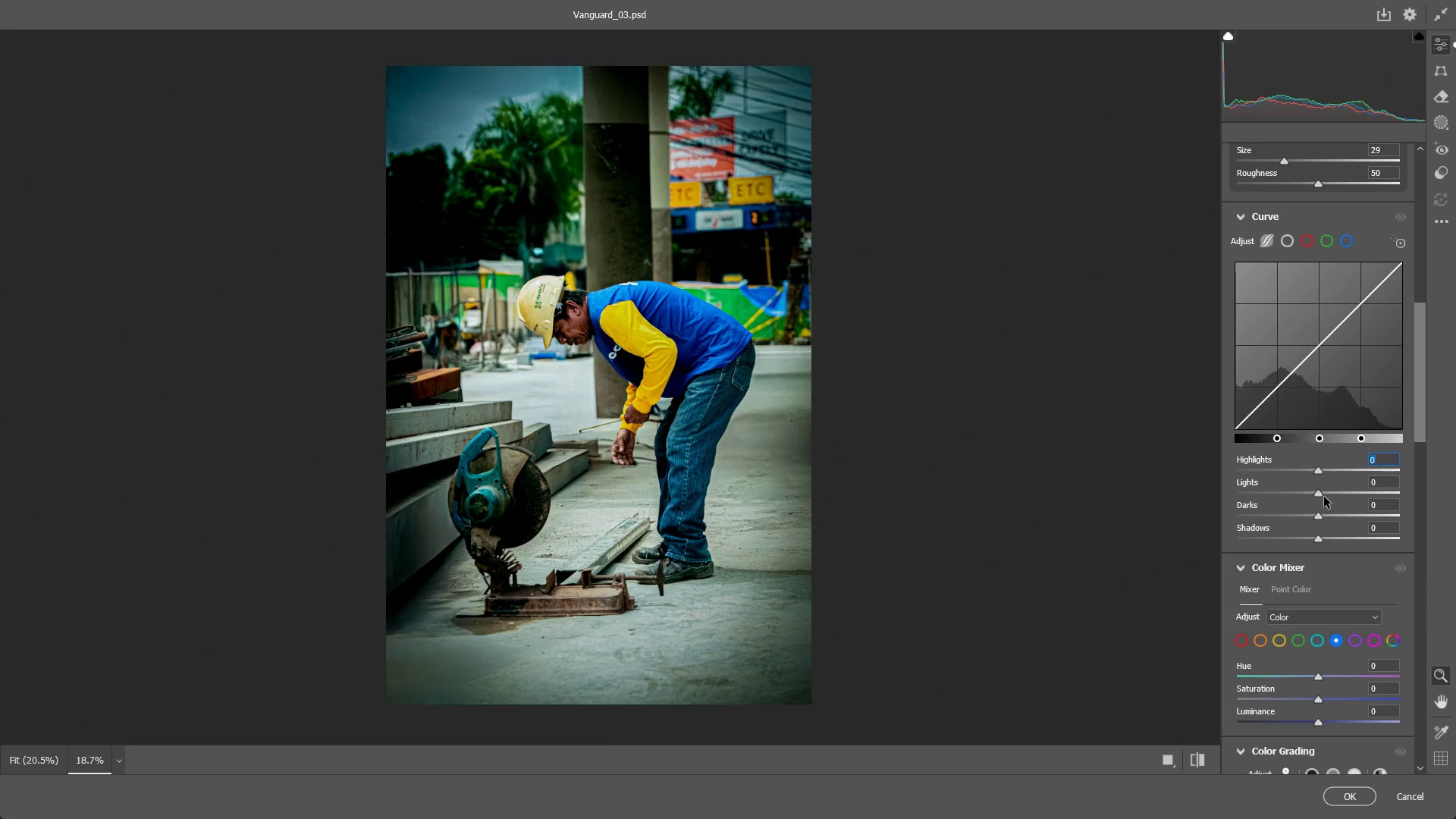 
left_click_drag(start_coordinate=[1319, 494], to_coordinate=[1294, 497])
 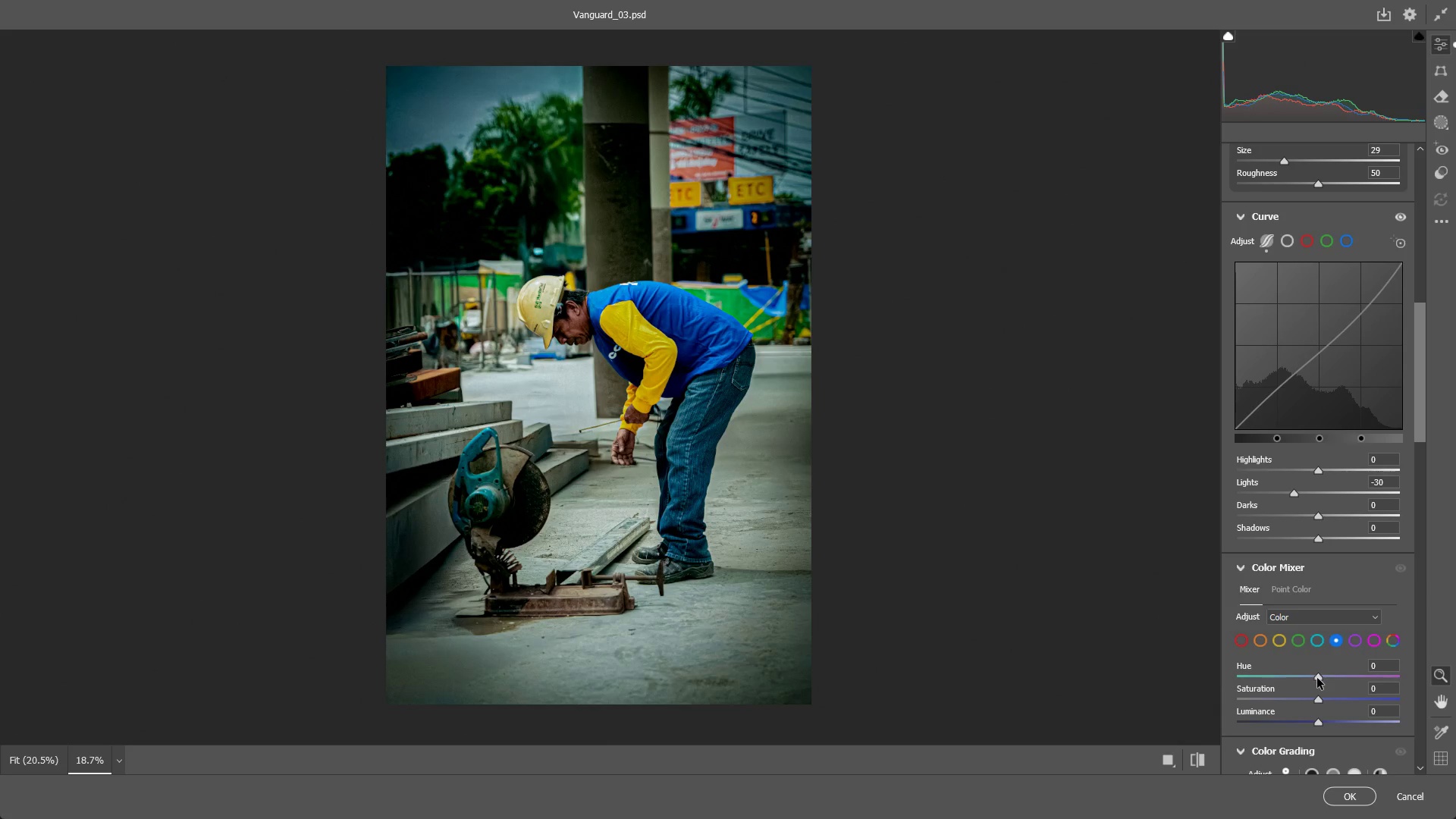 
left_click_drag(start_coordinate=[1318, 698], to_coordinate=[1127, 712])
 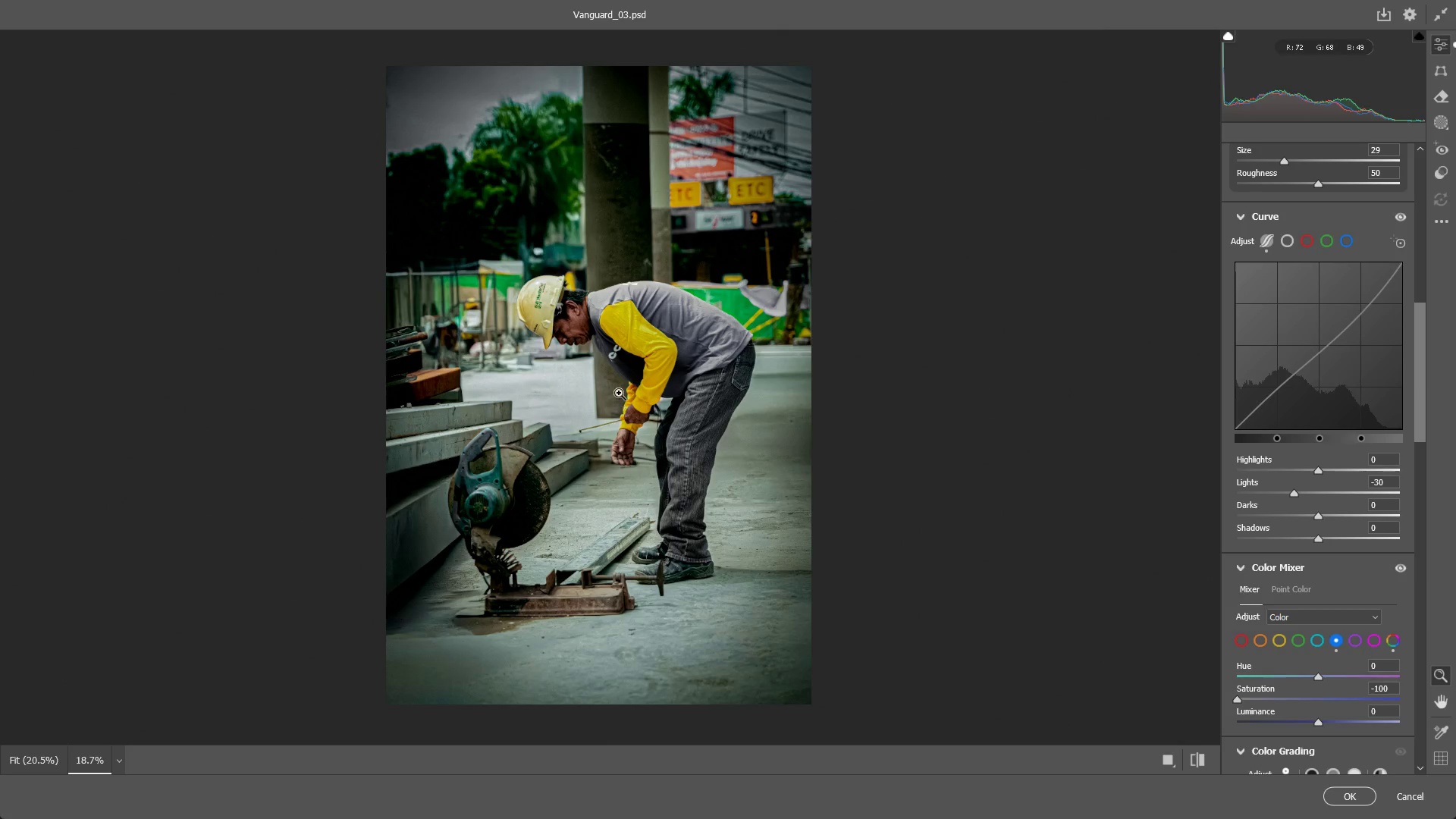 
left_click_drag(start_coordinate=[626, 376], to_coordinate=[658, 382])
 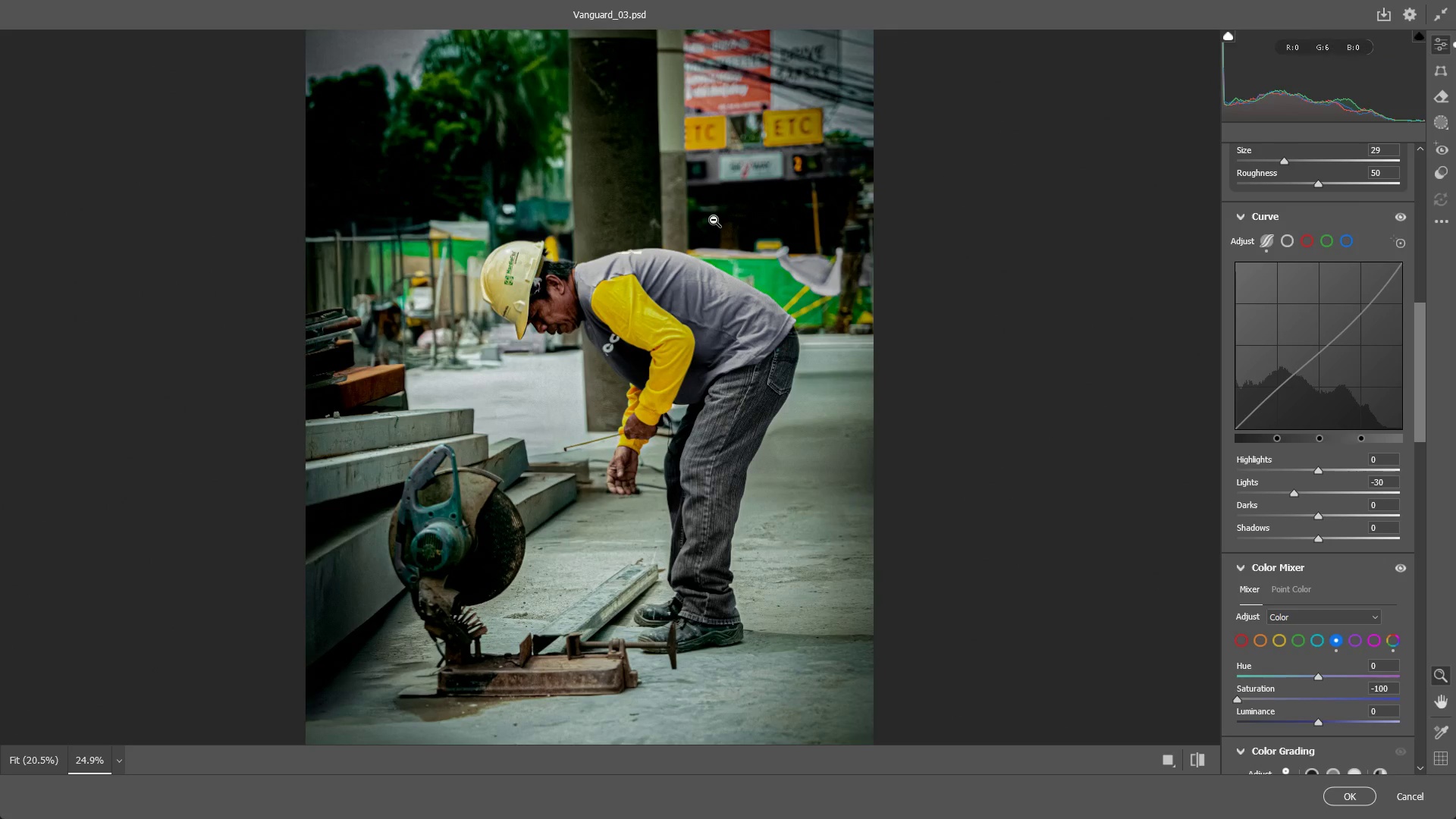 
left_click_drag(start_coordinate=[714, 220], to_coordinate=[899, 269])
 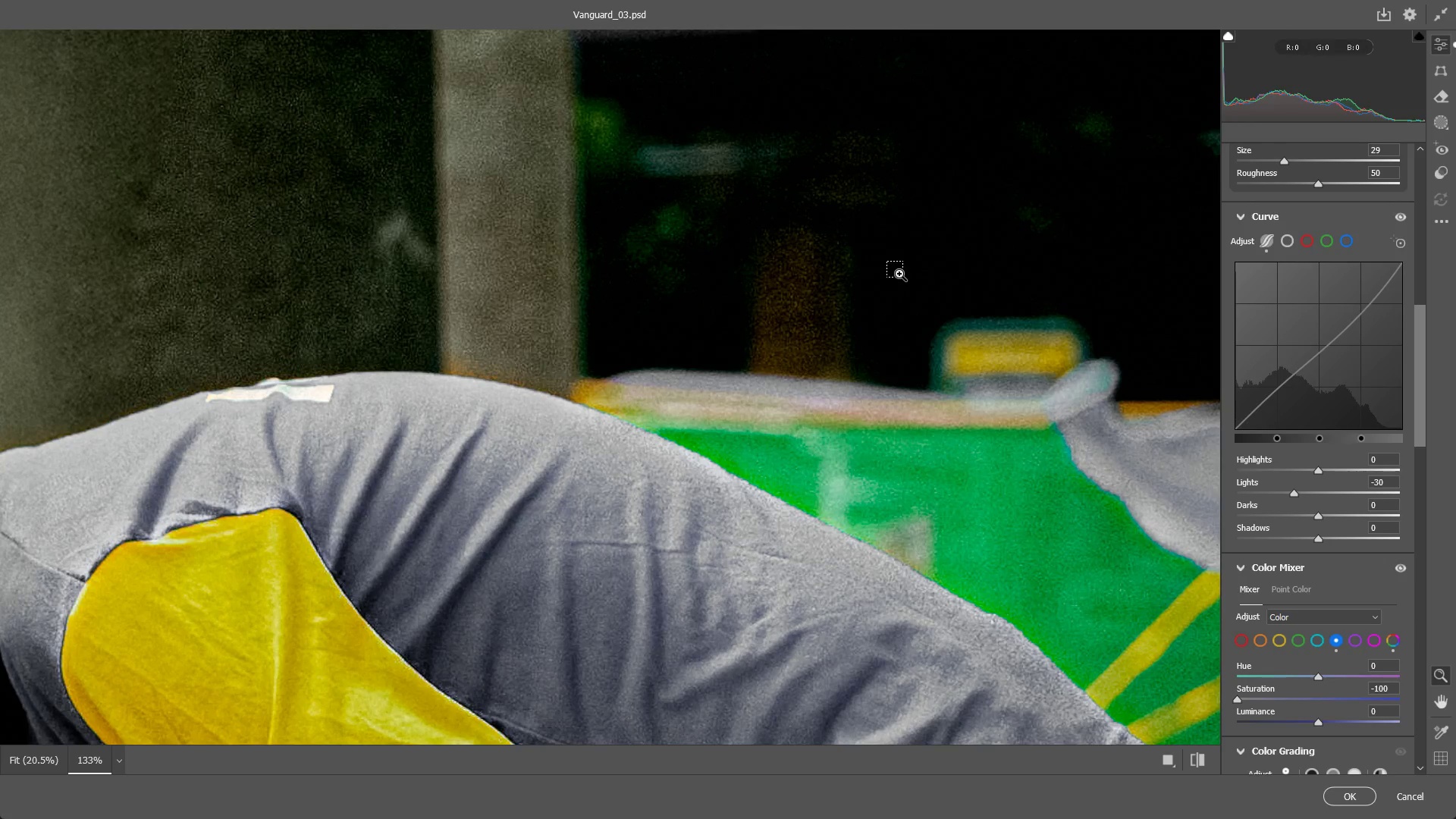 
key(Control+Z)
 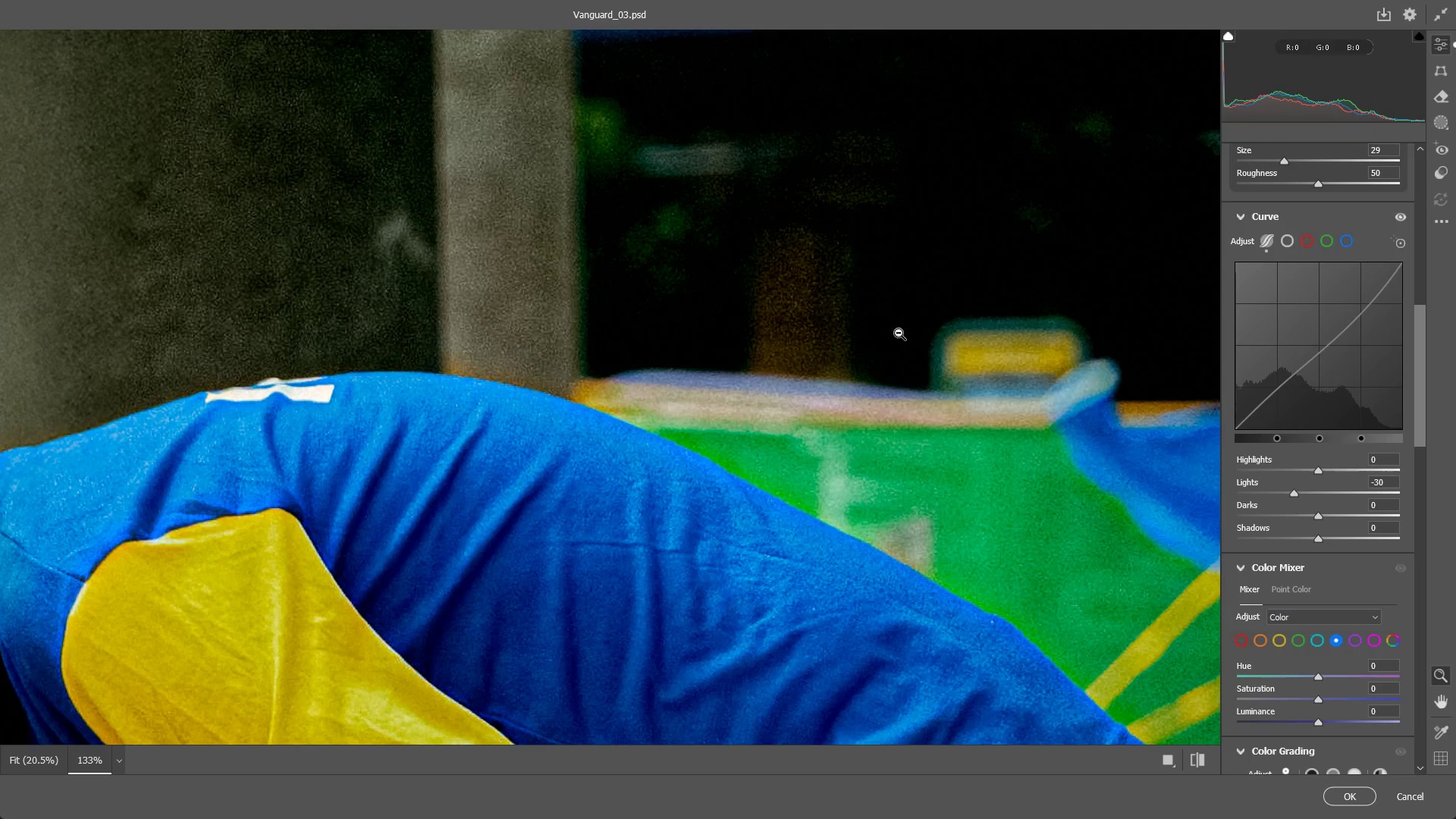 
hold_key(key=Space, duration=0.59)
 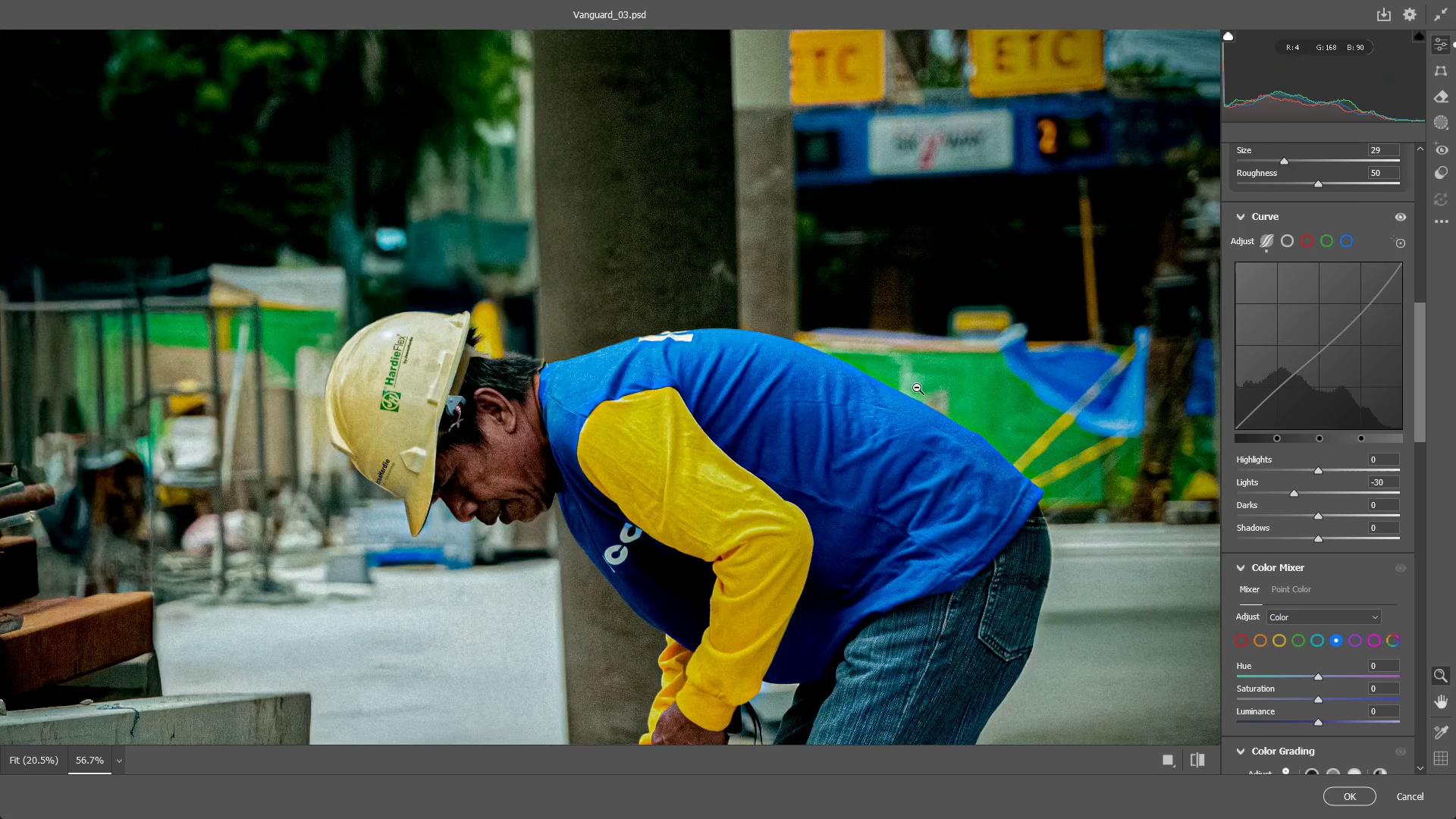 
left_click_drag(start_coordinate=[910, 438], to_coordinate=[936, 369])
 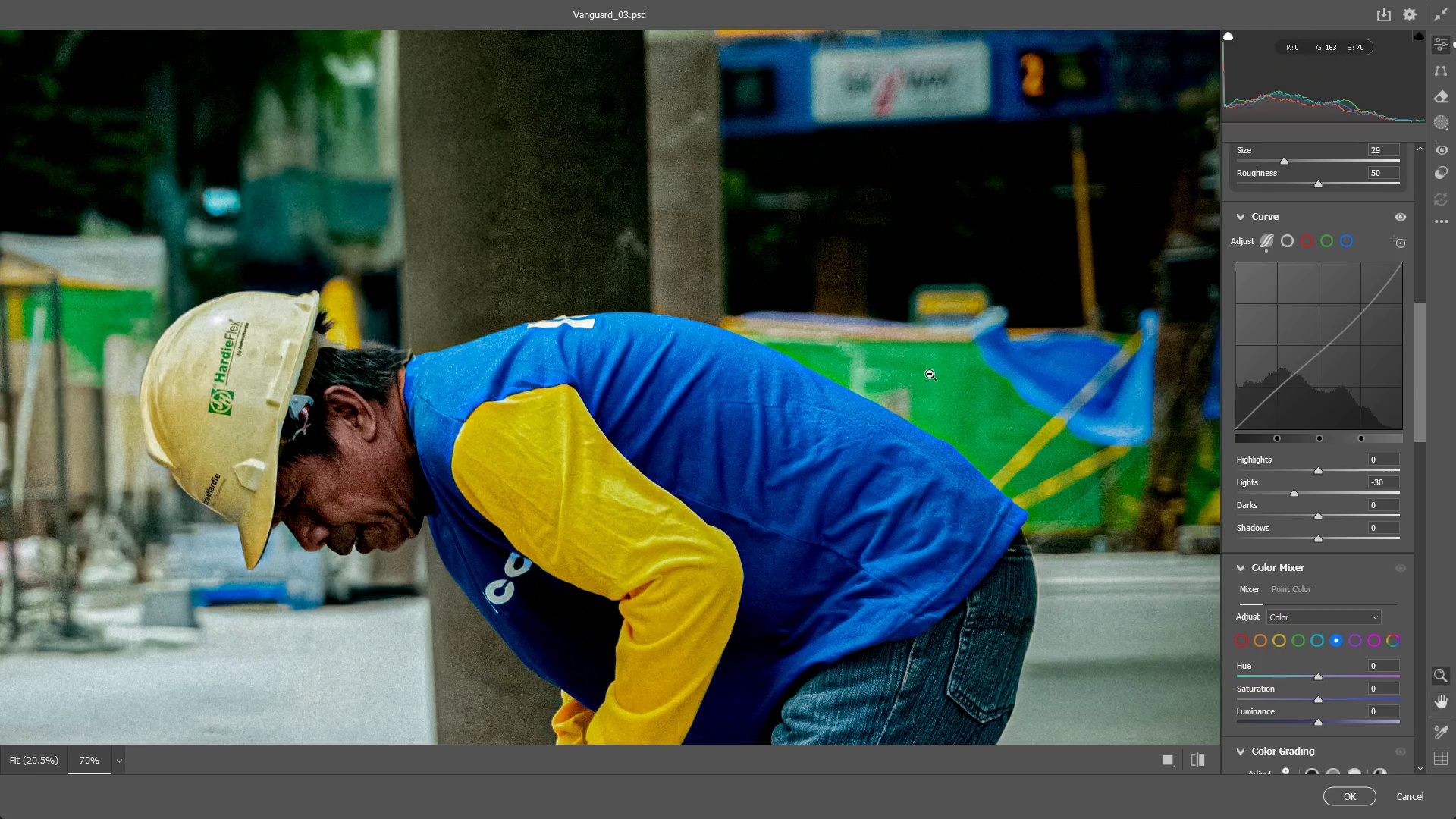 
scroll: coordinate [904, 359], scroll_direction: down, amount: 12.0
 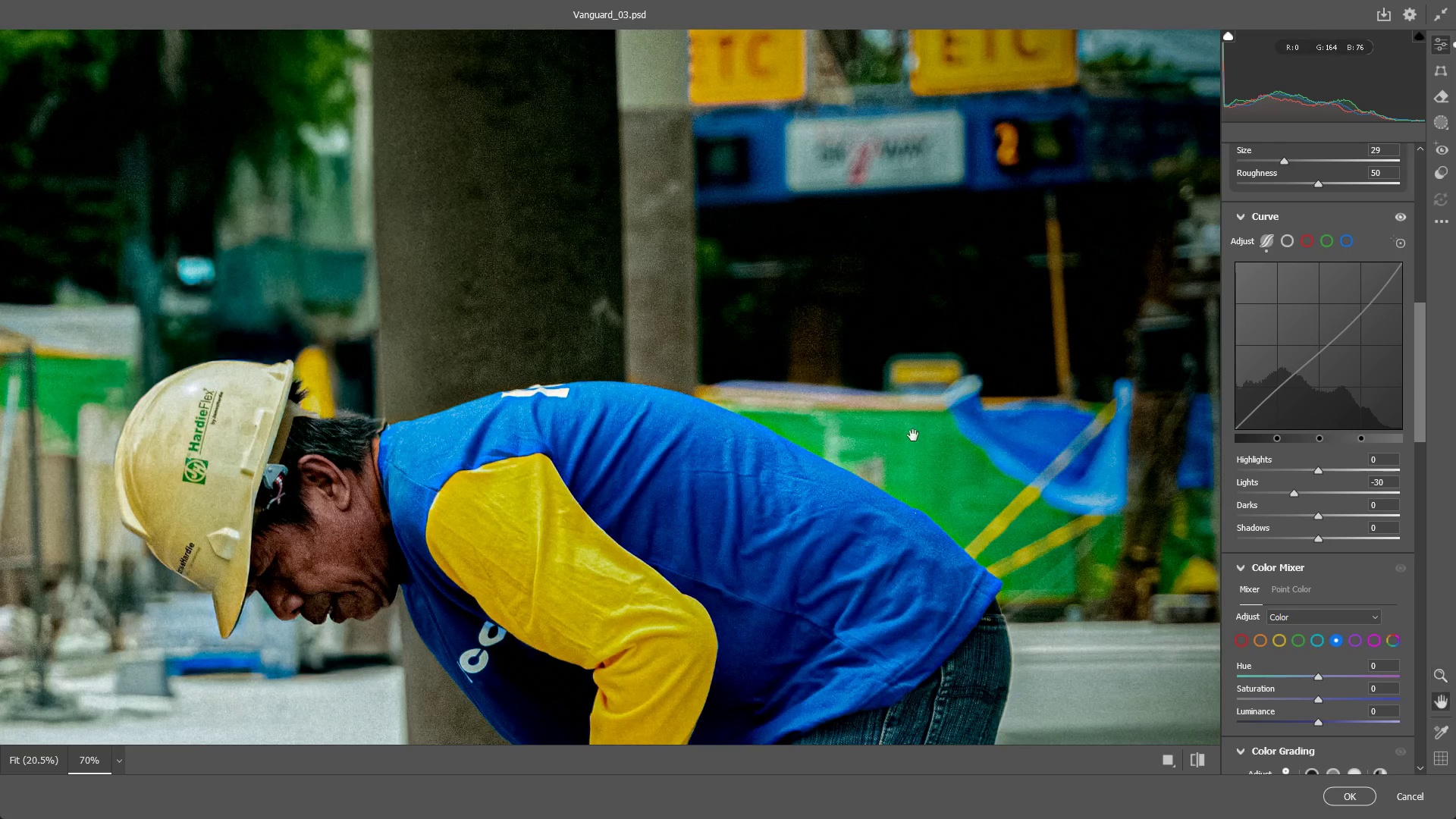 
hold_key(key=Space, duration=0.52)
 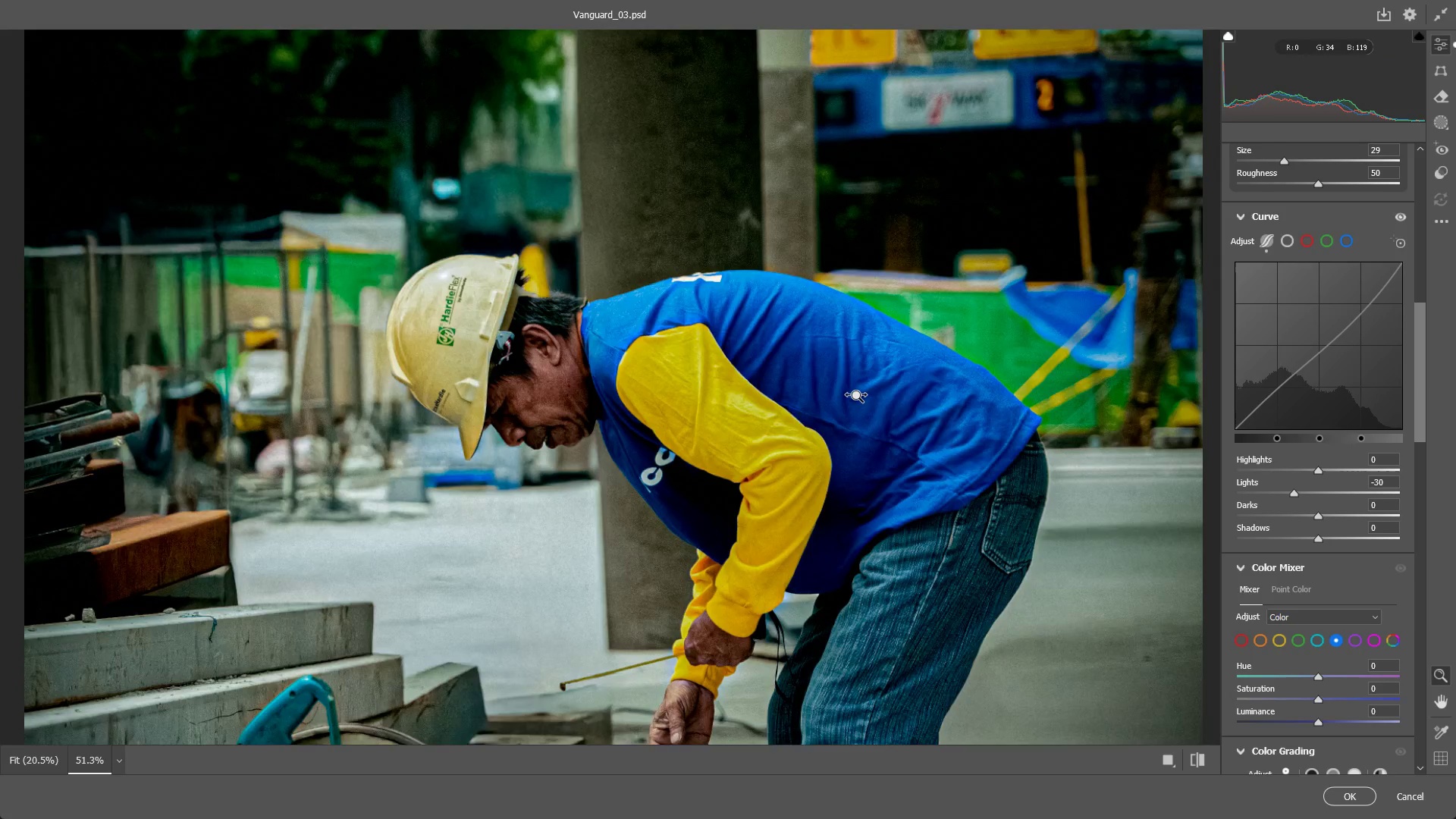 
left_click_drag(start_coordinate=[895, 373], to_coordinate=[899, 309])
 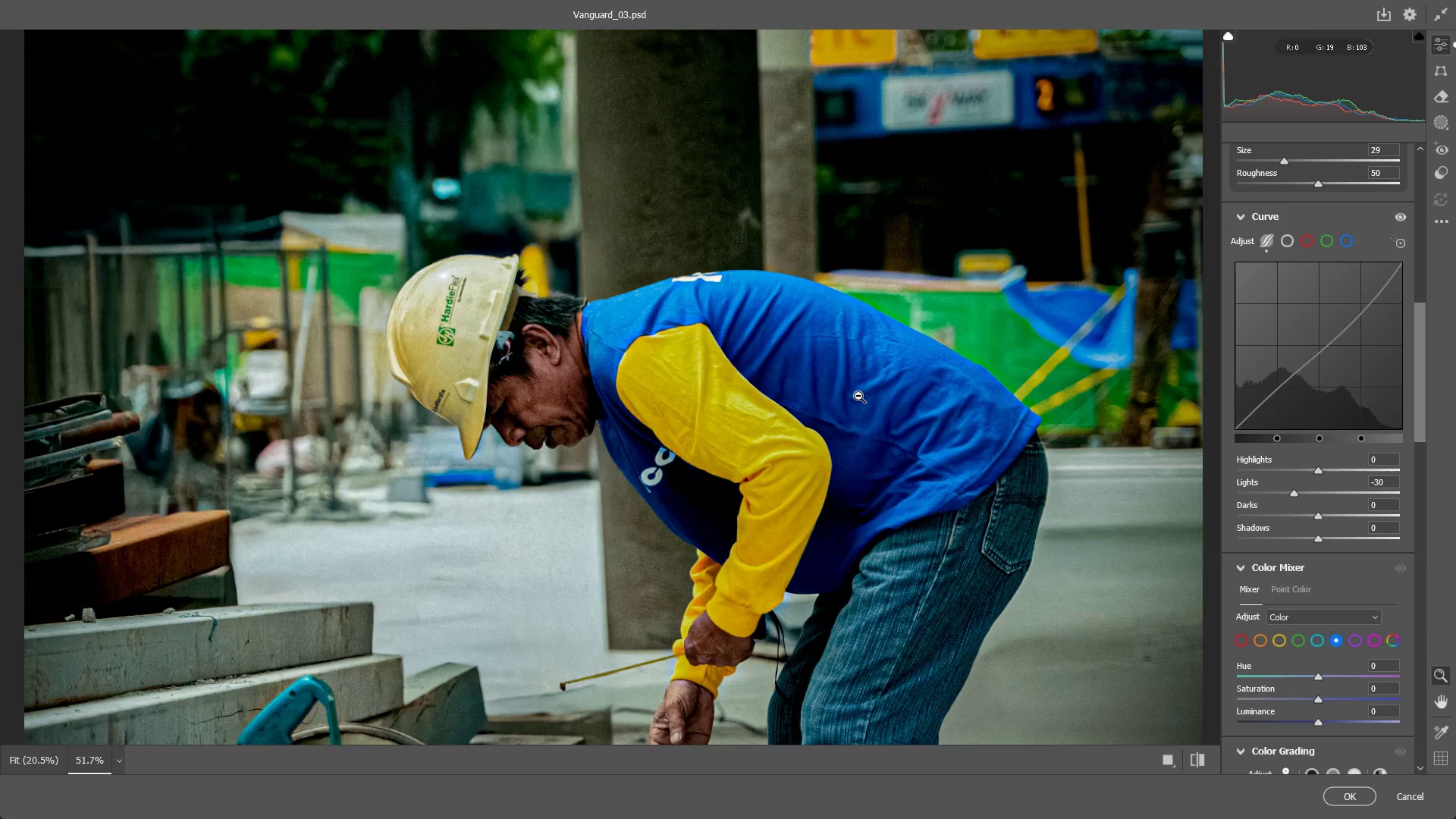 
scroll: coordinate [917, 388], scroll_direction: down, amount: 10.0
 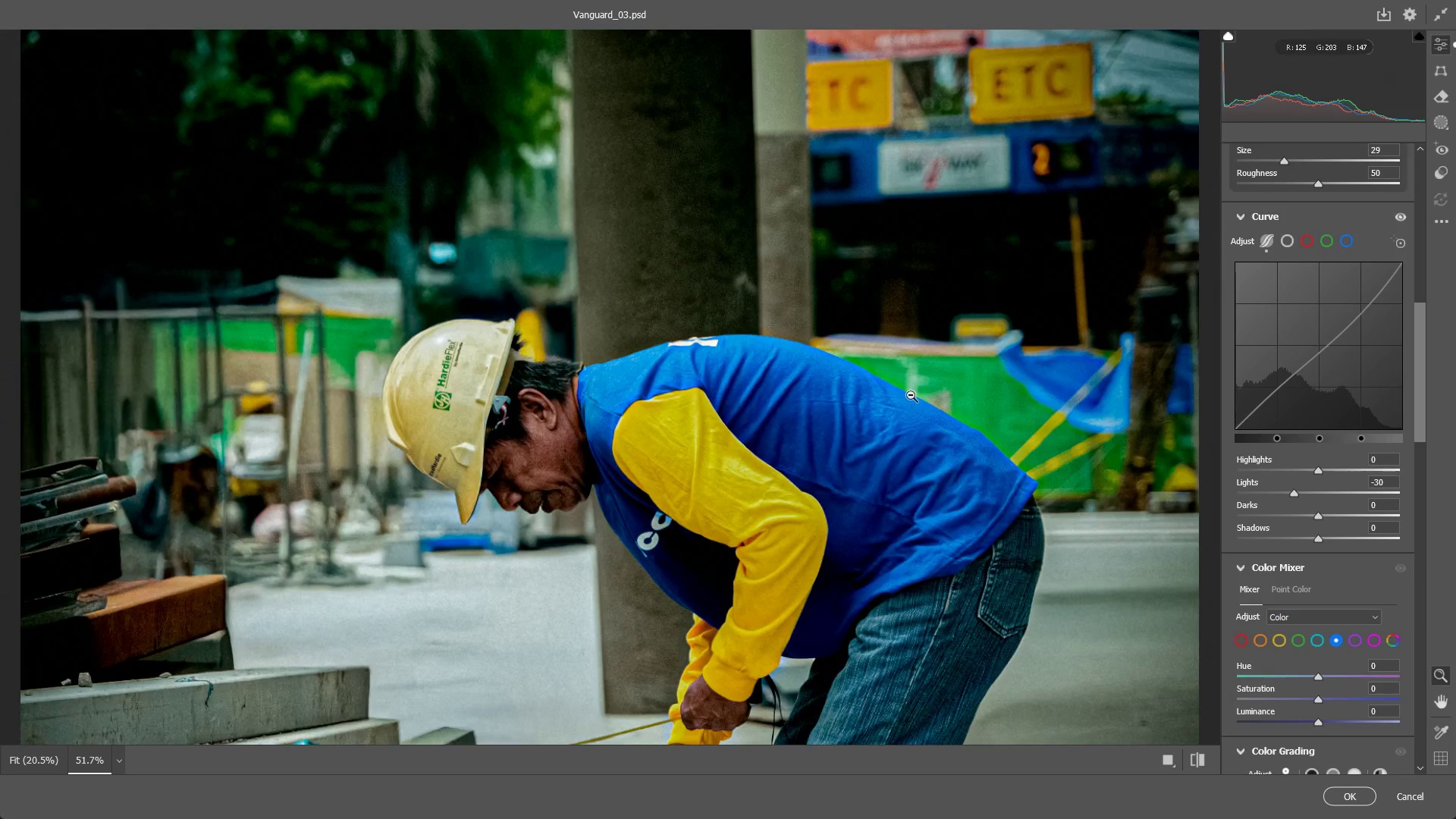 
left_click_drag(start_coordinate=[858, 396], to_coordinate=[774, 393])
 